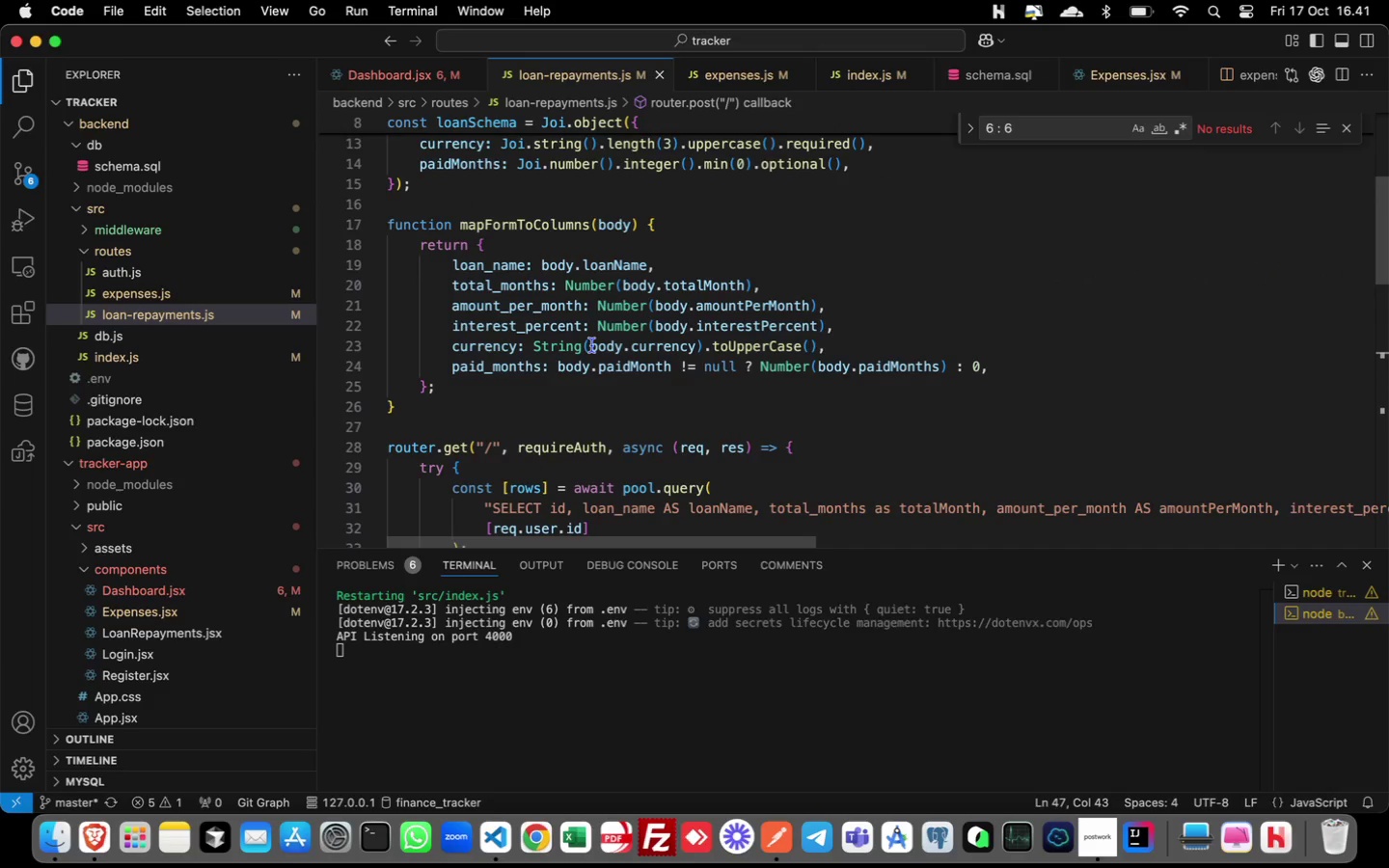 
scroll: coordinate [592, 345], scroll_direction: down, amount: 3.0
 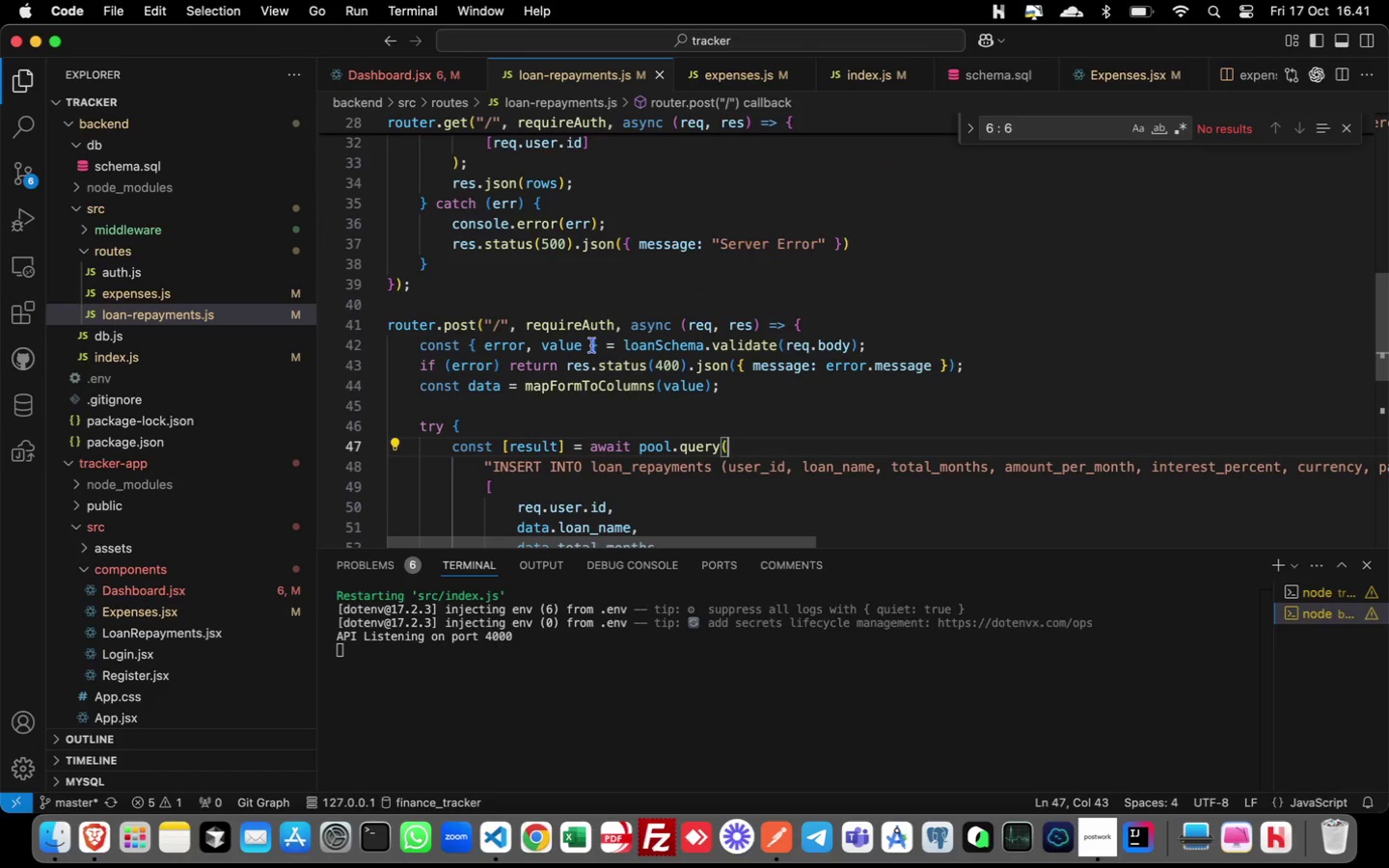 
scroll: coordinate [592, 345], scroll_direction: up, amount: 9.0
 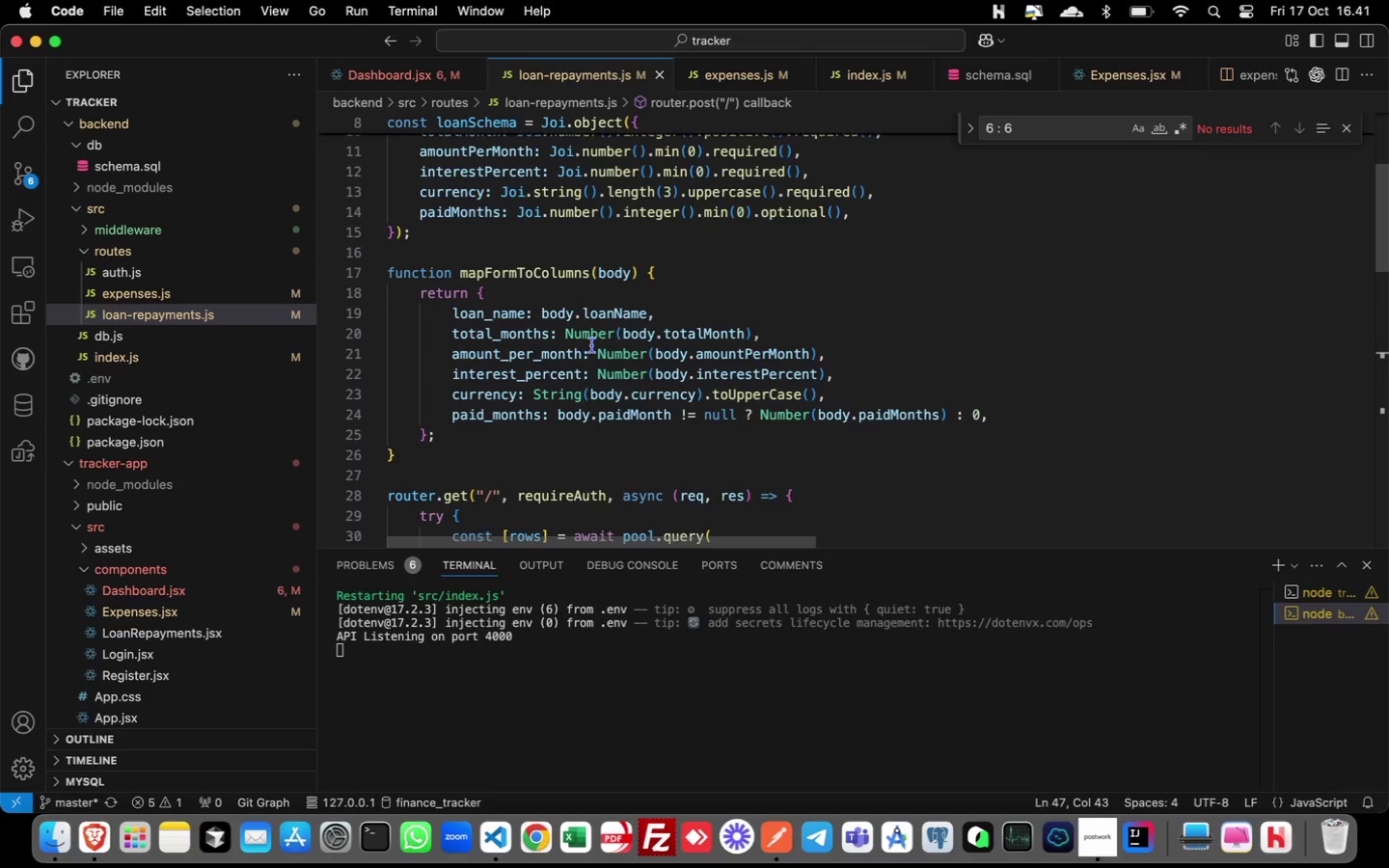 
wait(5.49)
 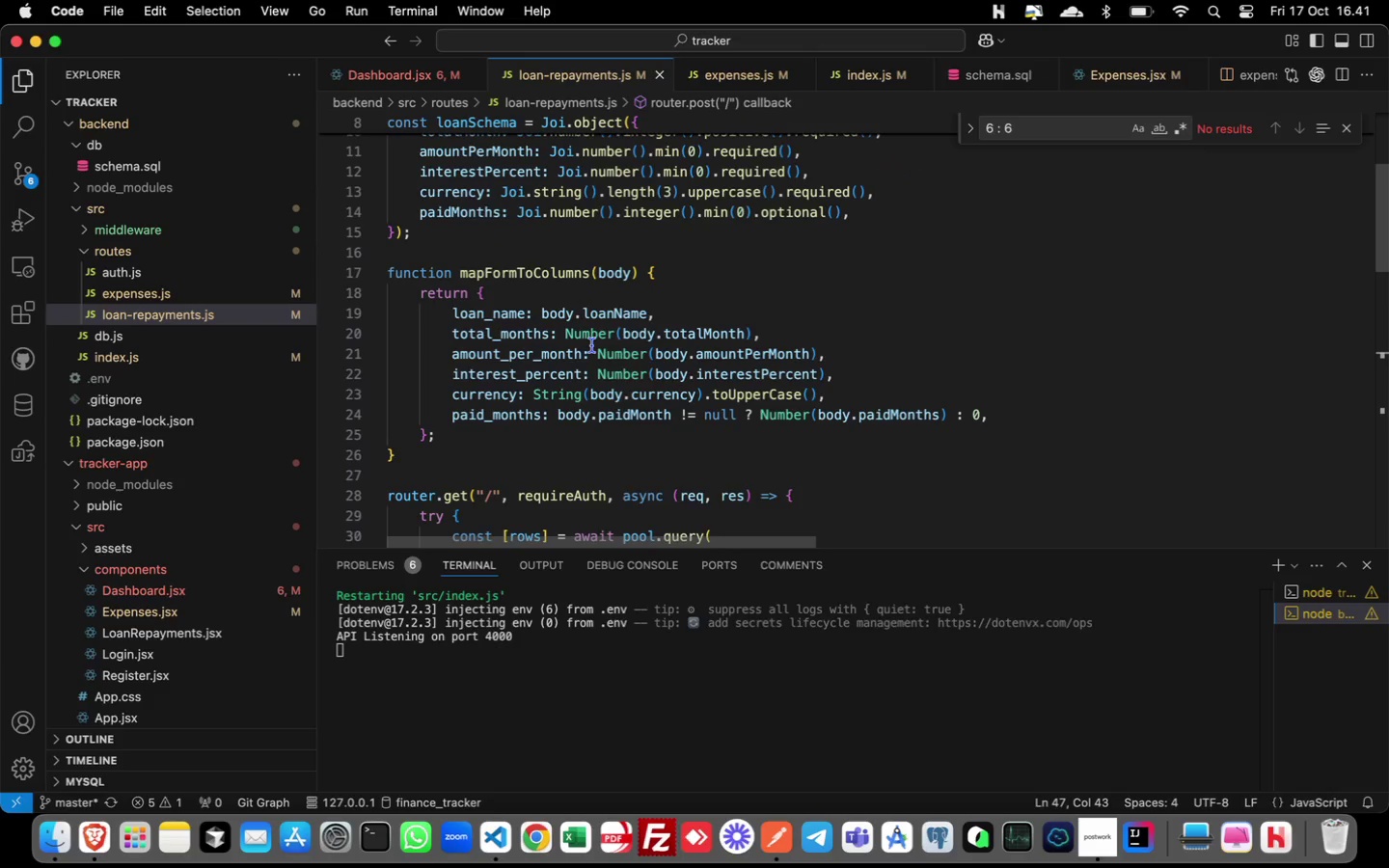 
key(Meta+Tab)
 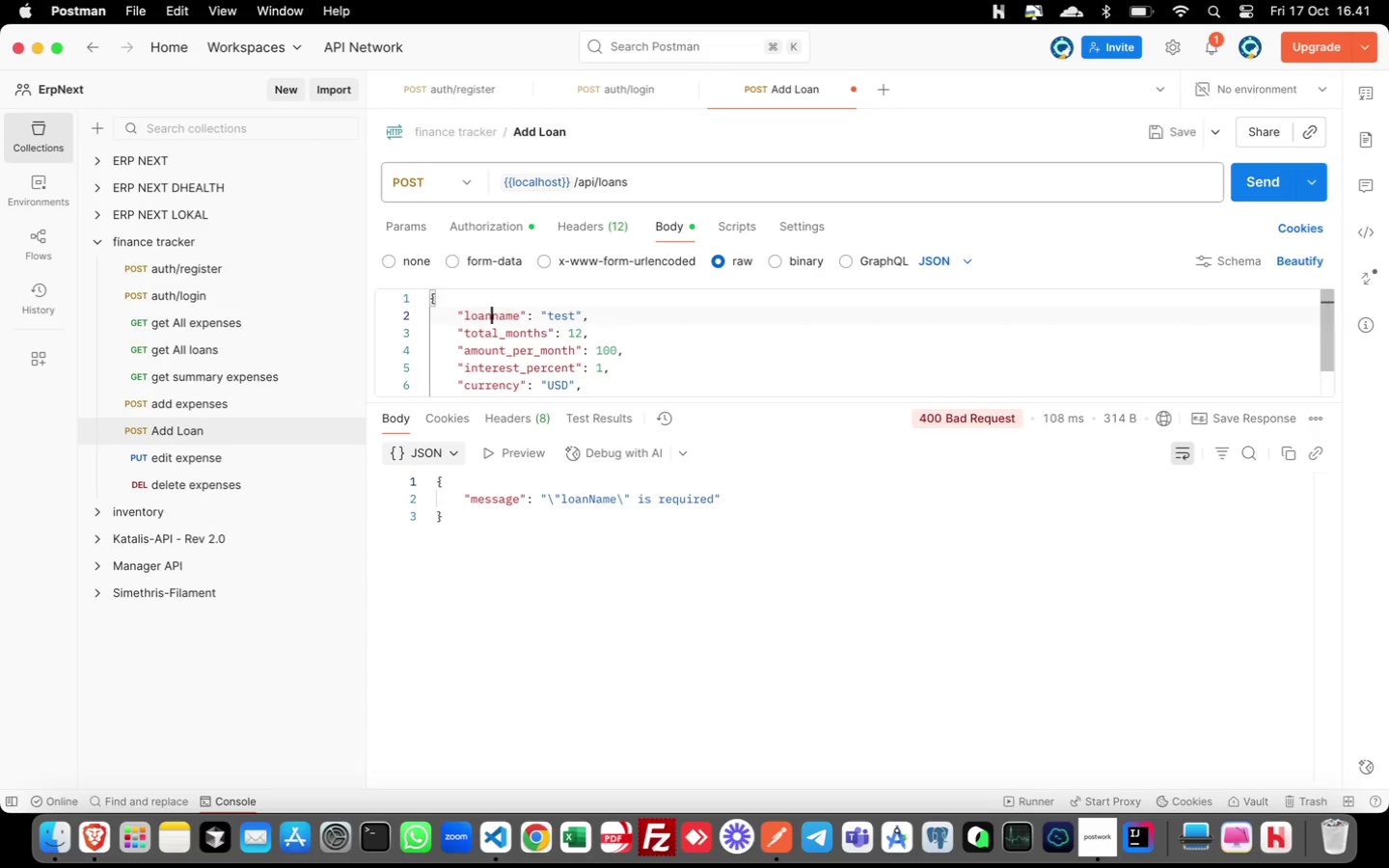 
key(Backspace)
 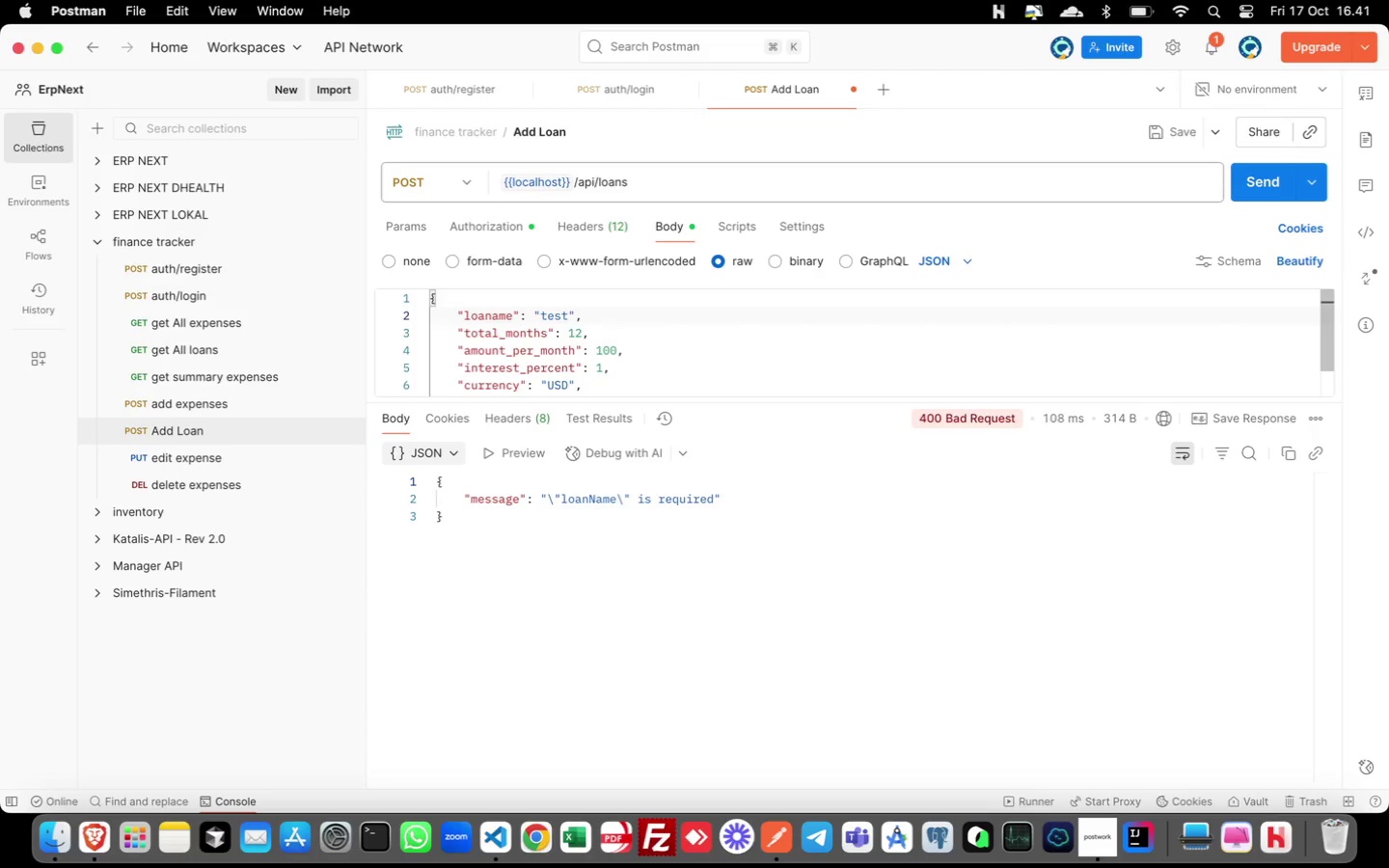 
key(Backspace)
 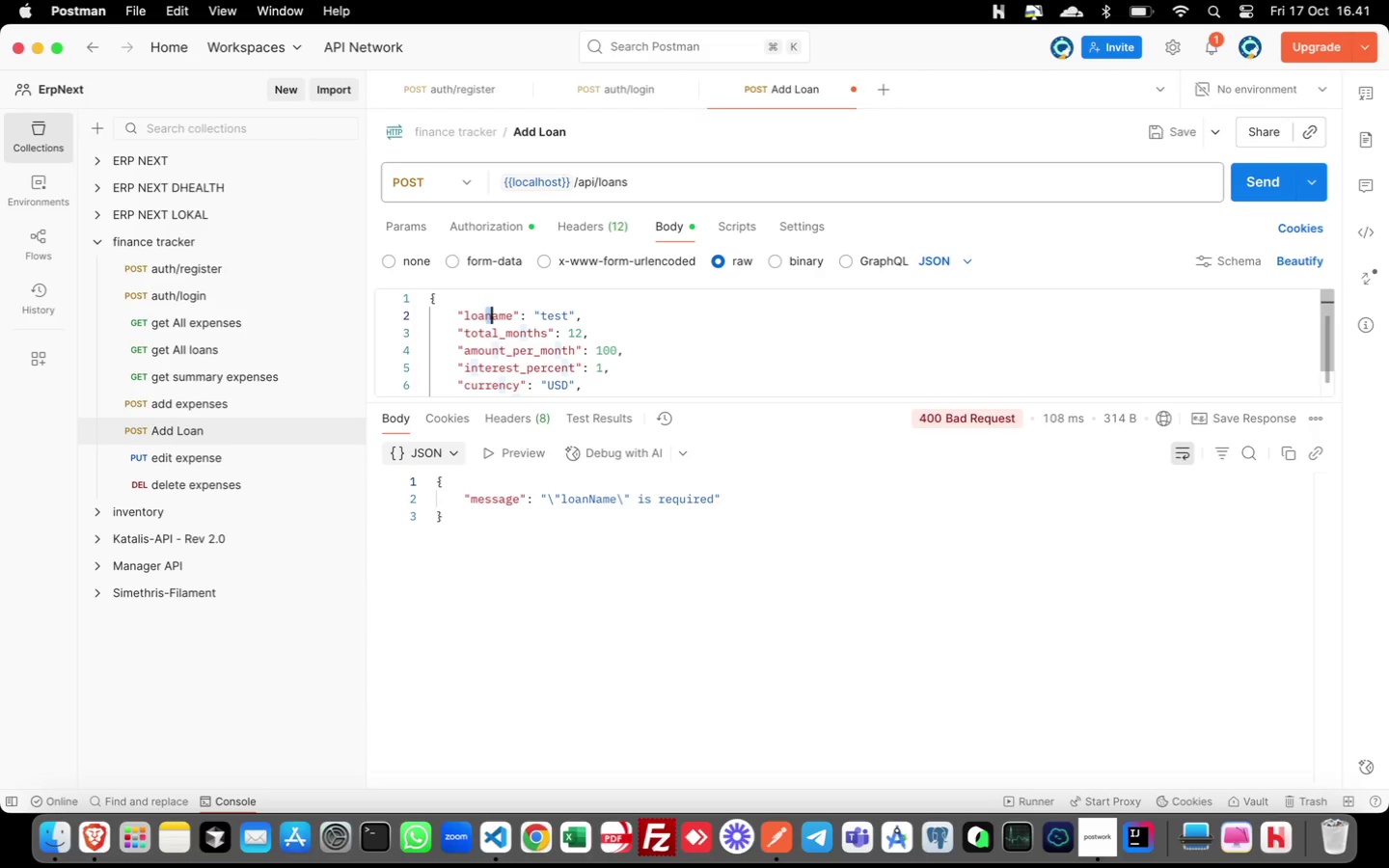 
key(Shift+ArrowRight)
 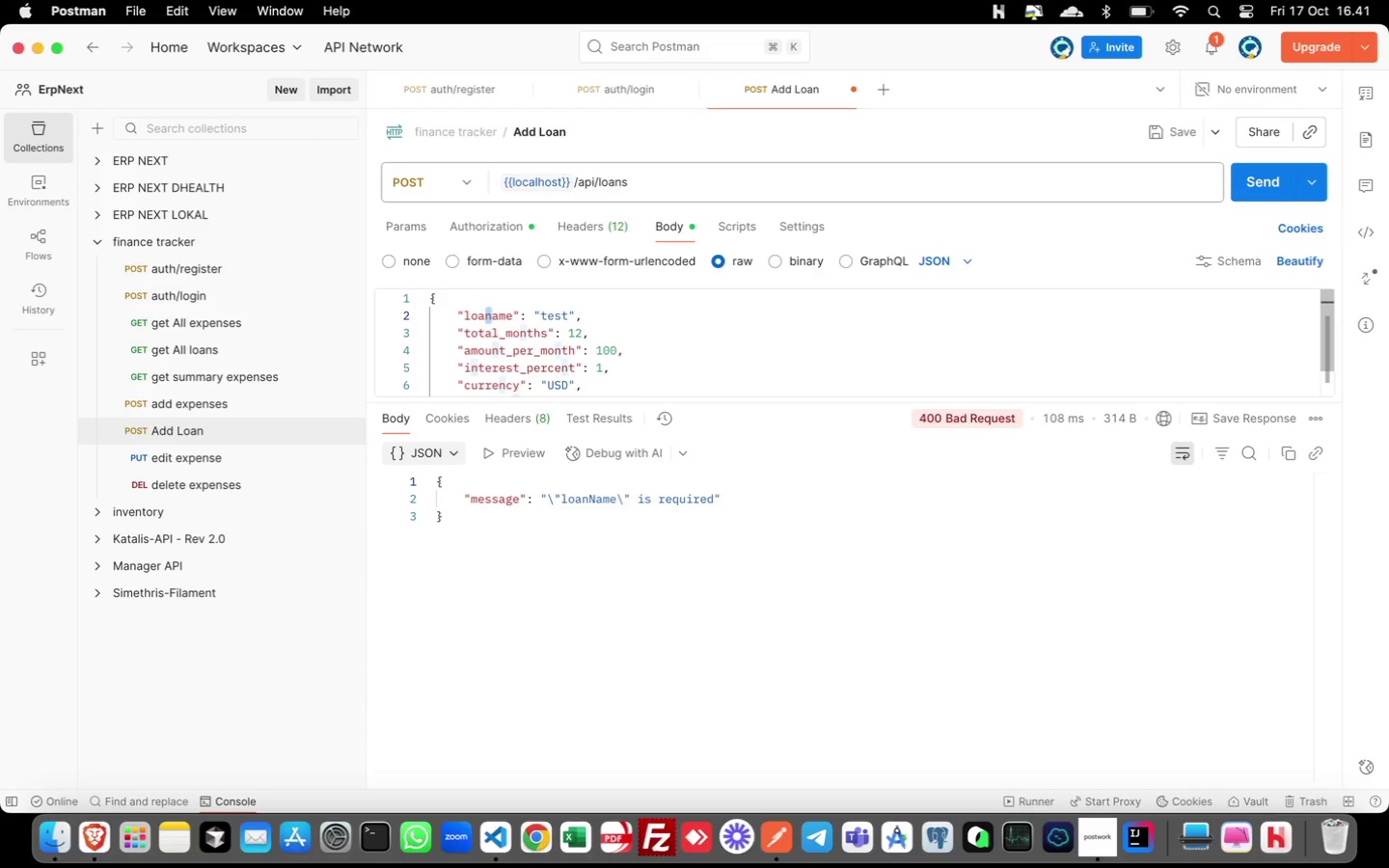 
key(Backspace)
type(nN)
 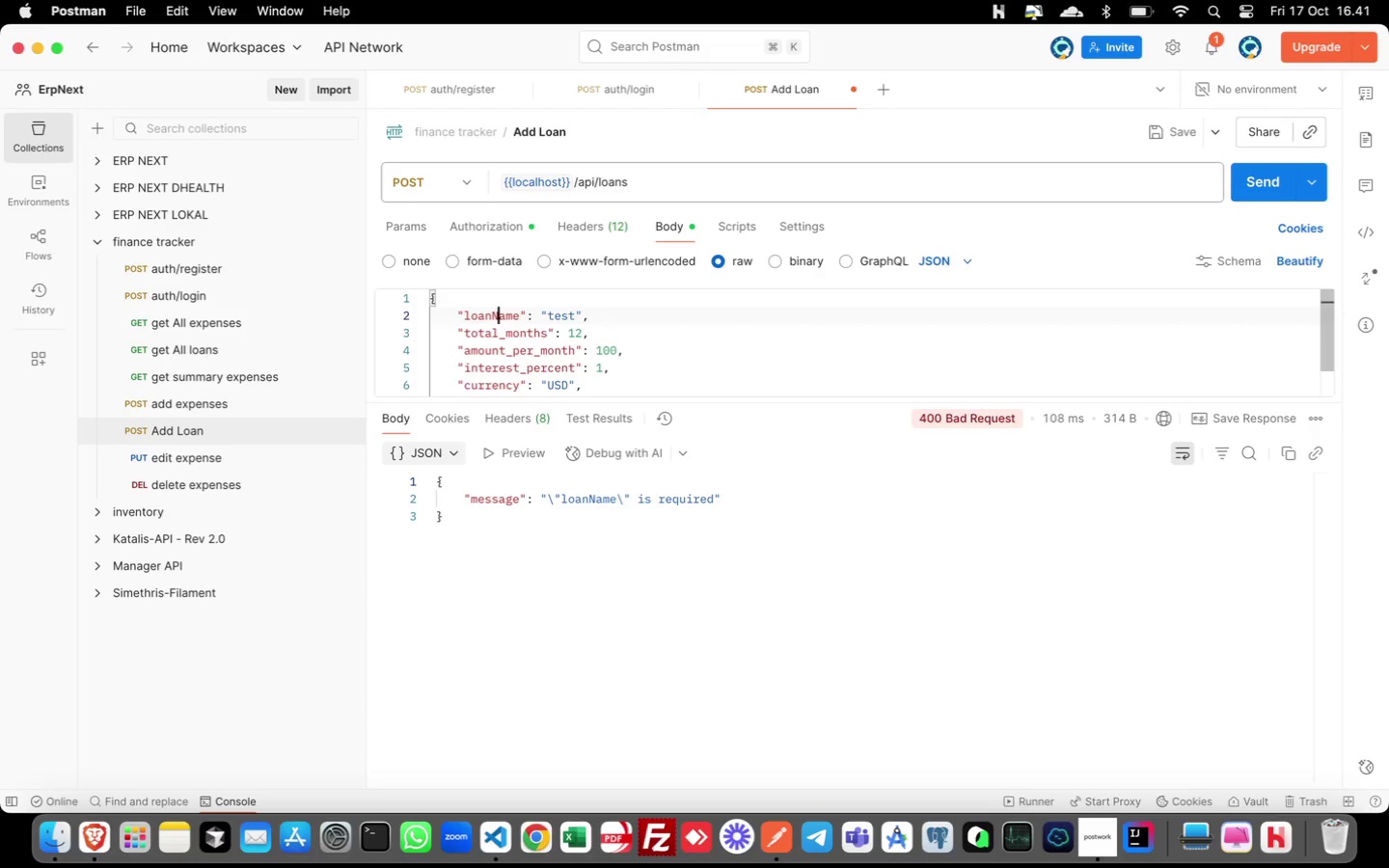 
key(ArrowDown)
 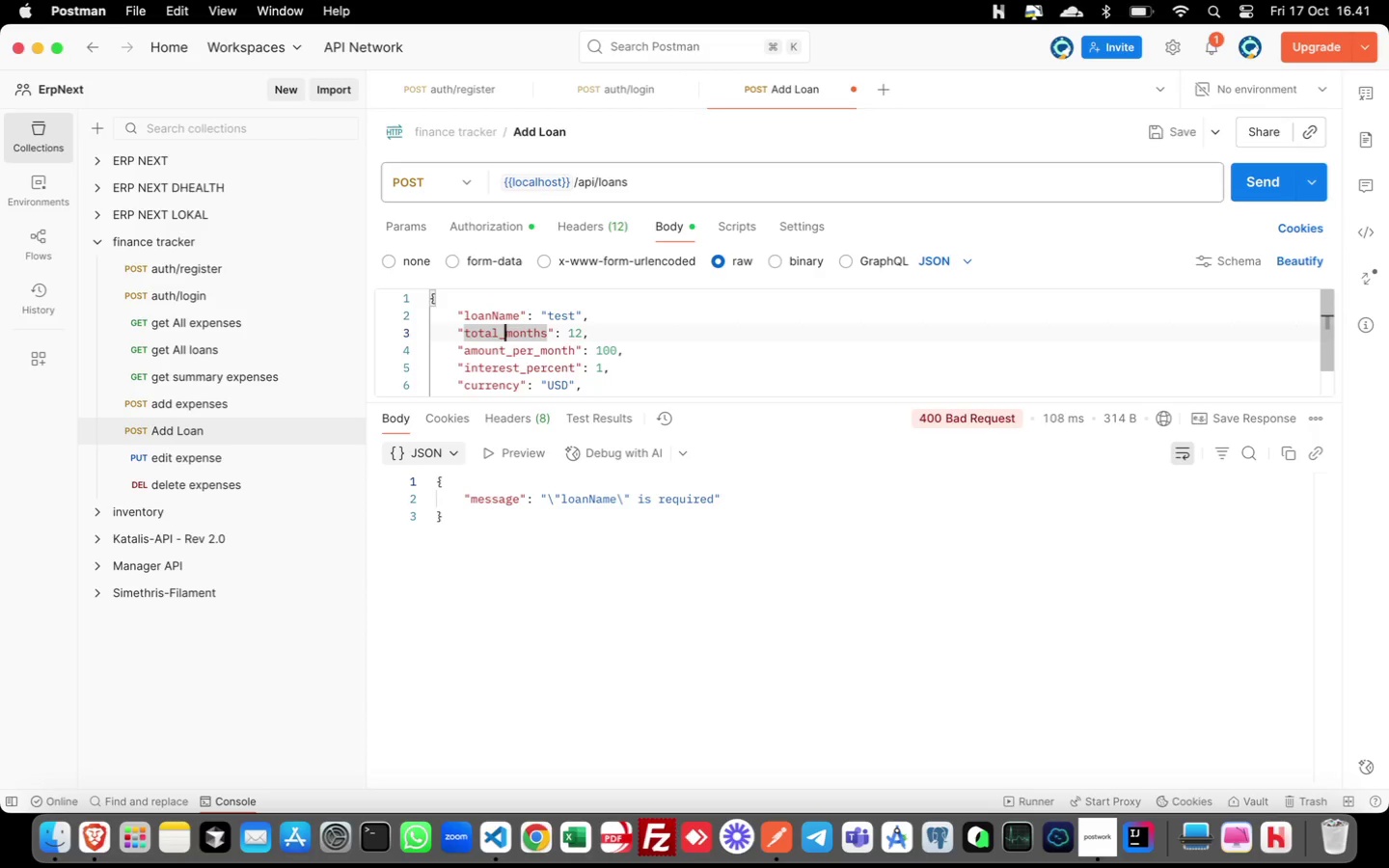 
key(ArrowRight)
 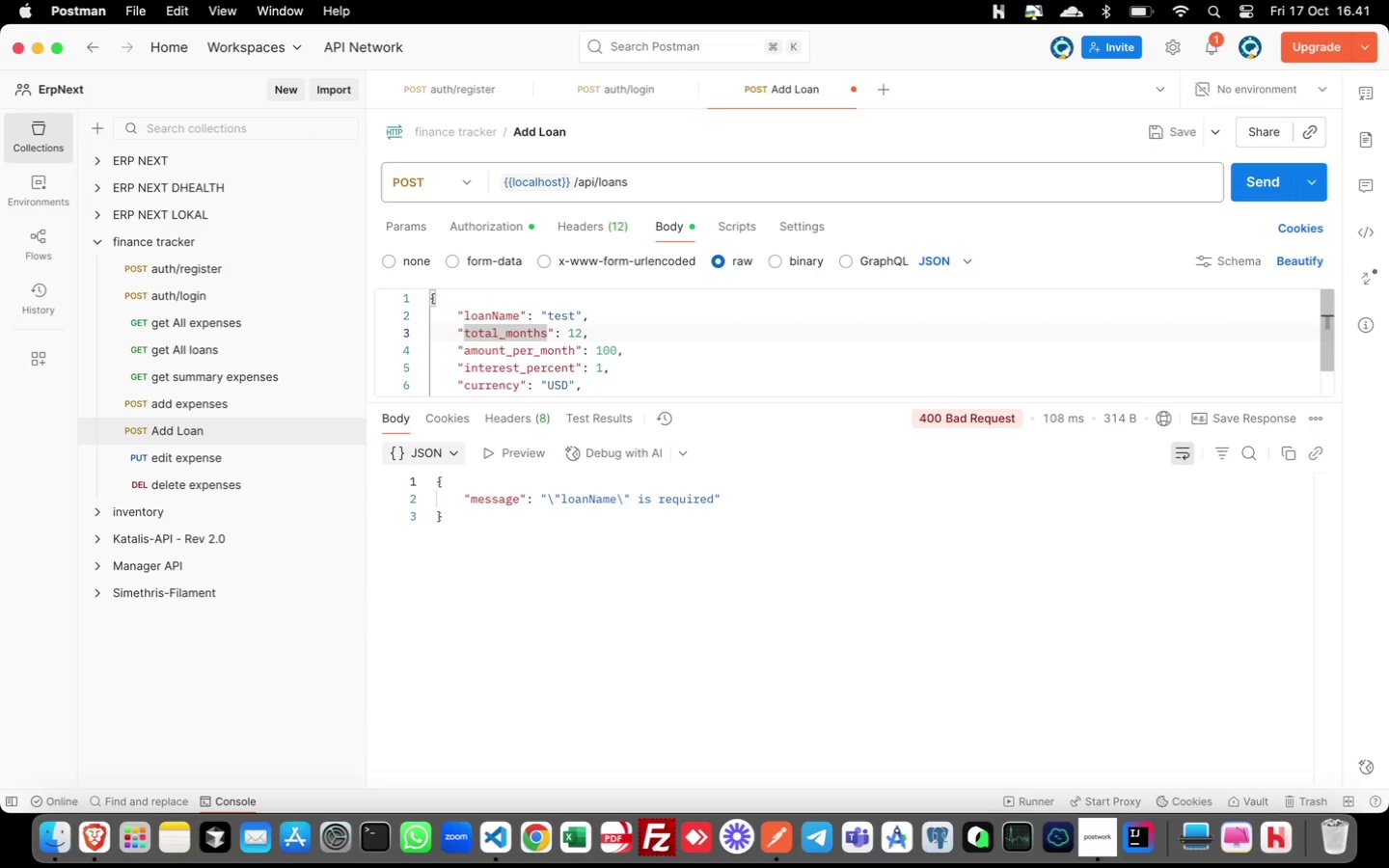 
hold_key(key=ShiftLeft, duration=0.55)
 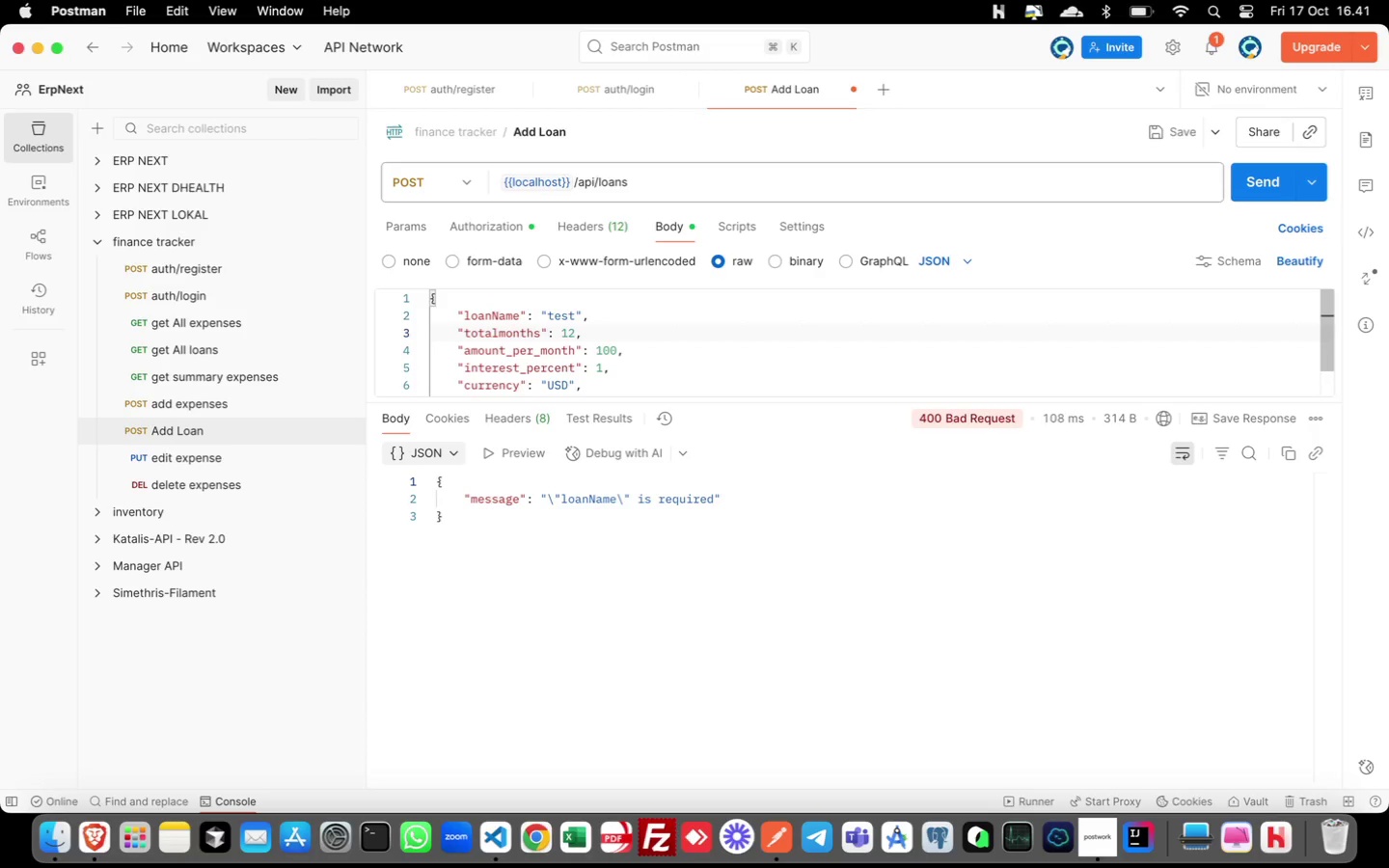 
key(Backspace)
 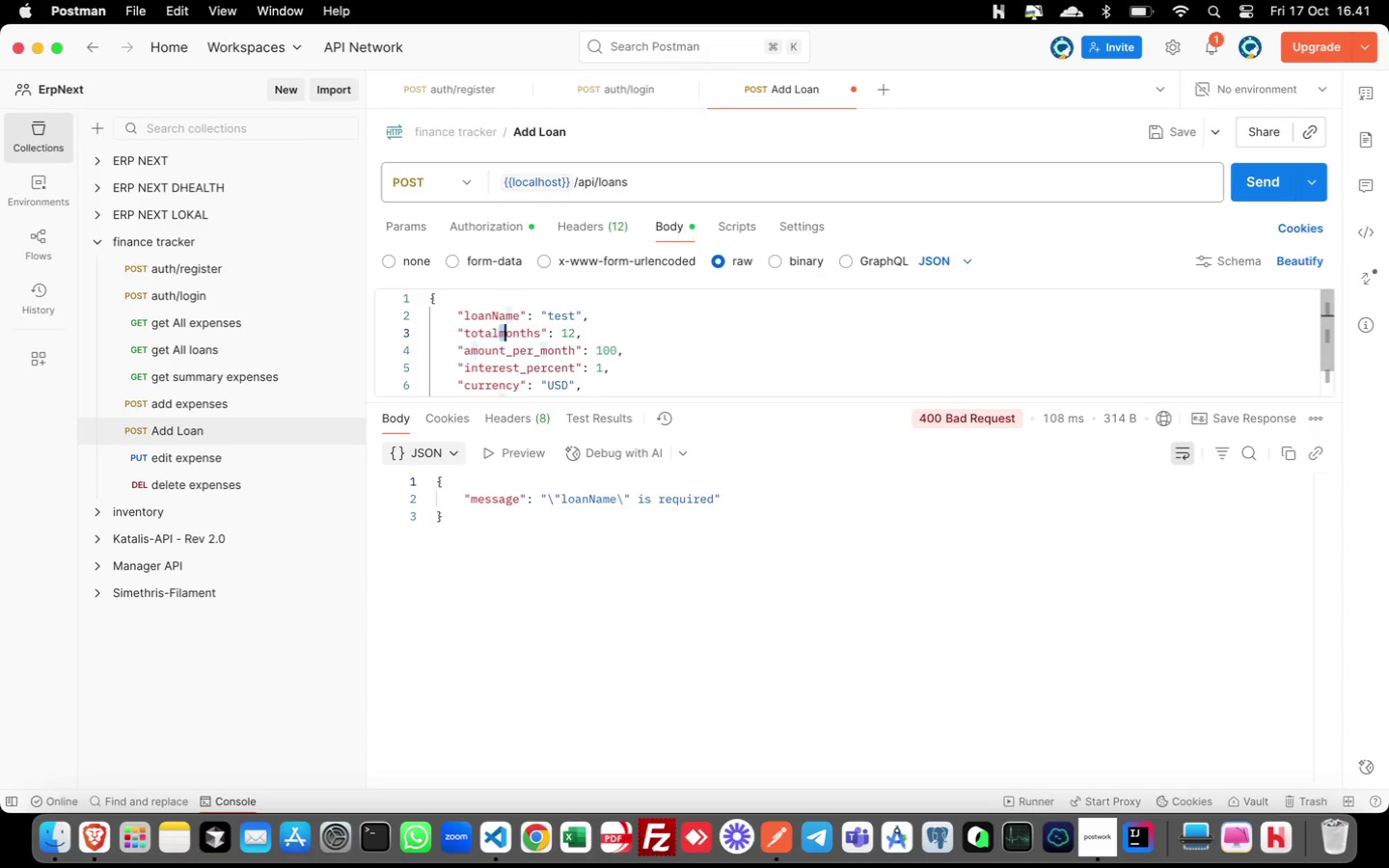 
key(Shift+ArrowRight)
 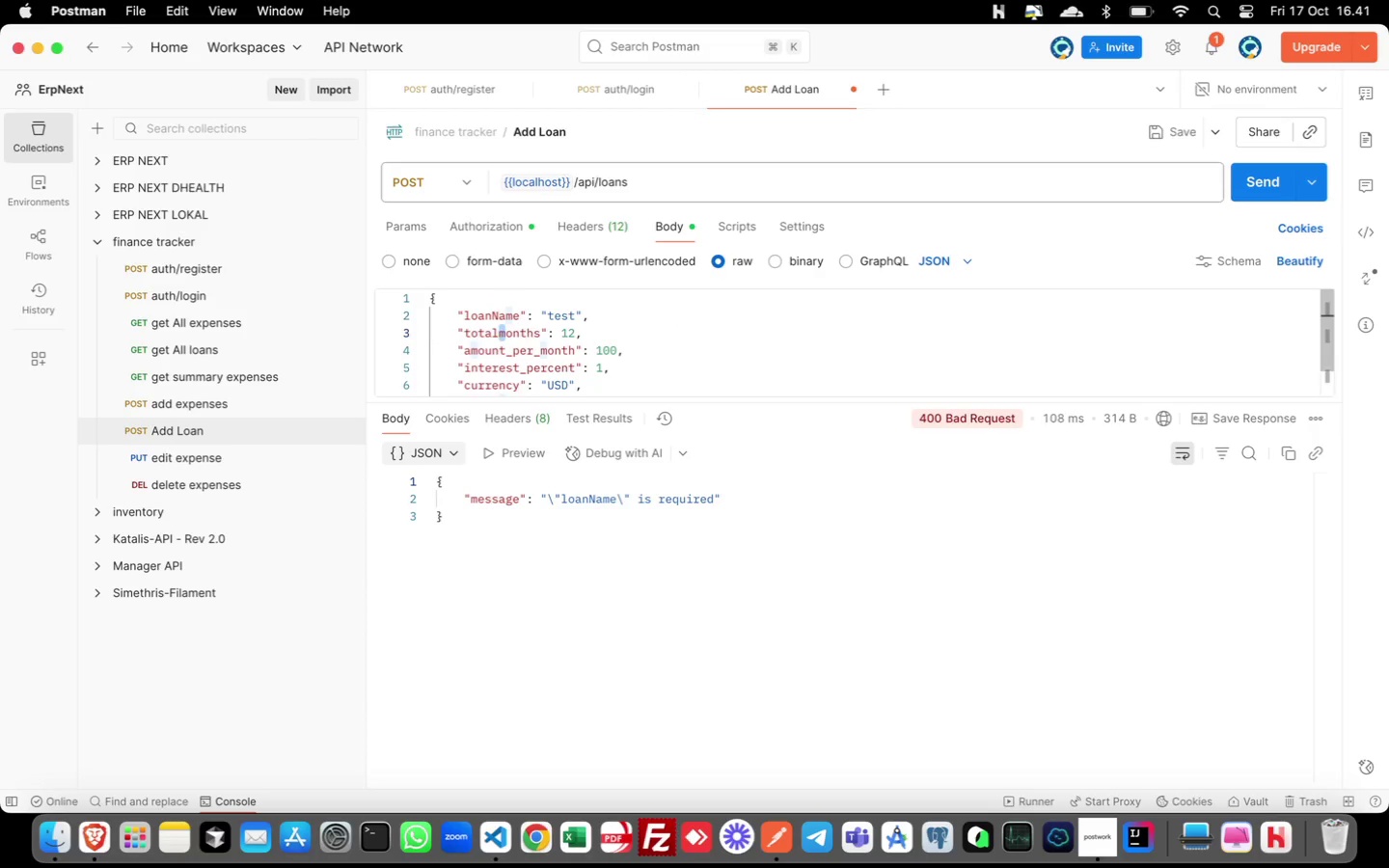 
key(Shift+M)
 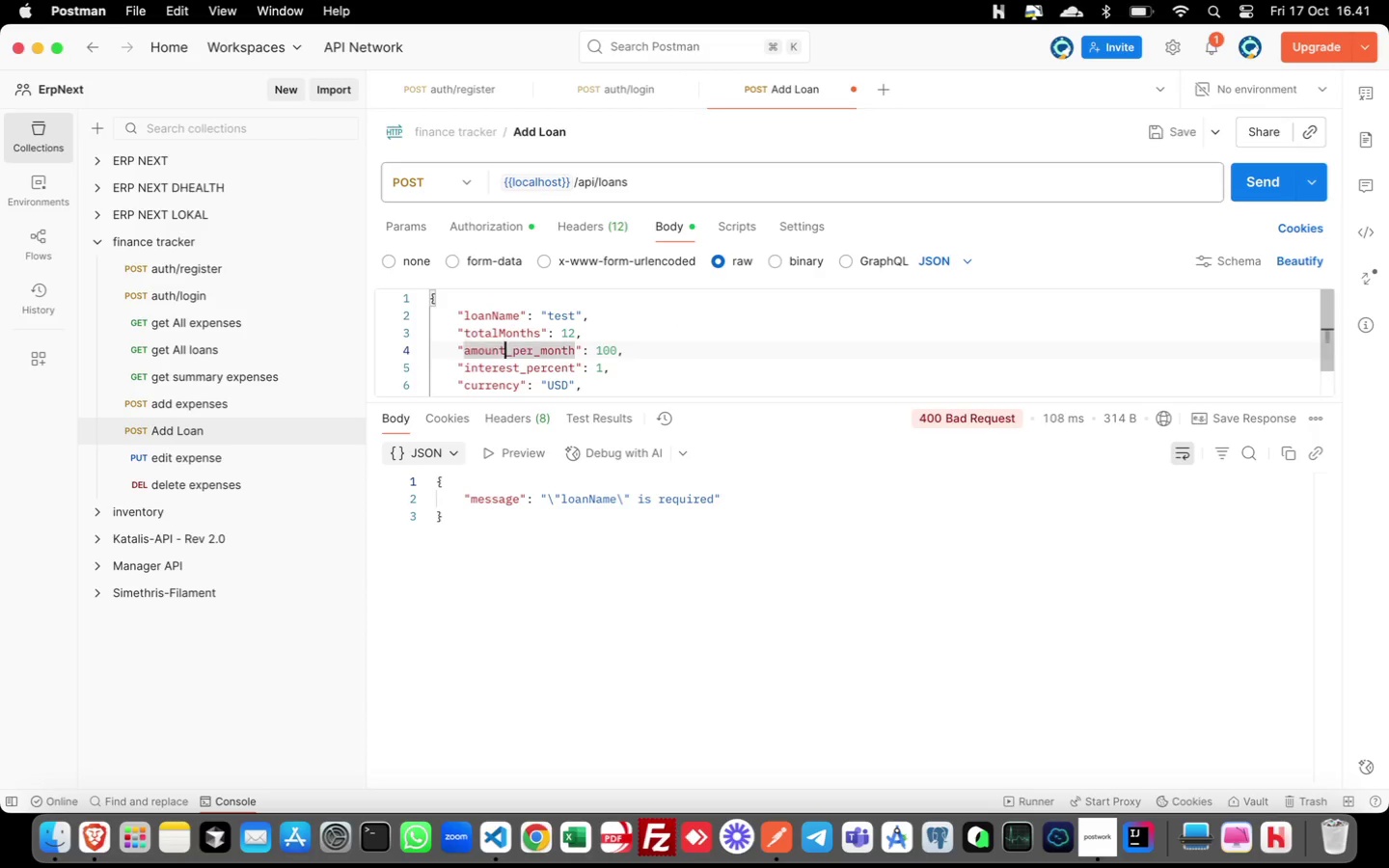 
key(ArrowDown)
 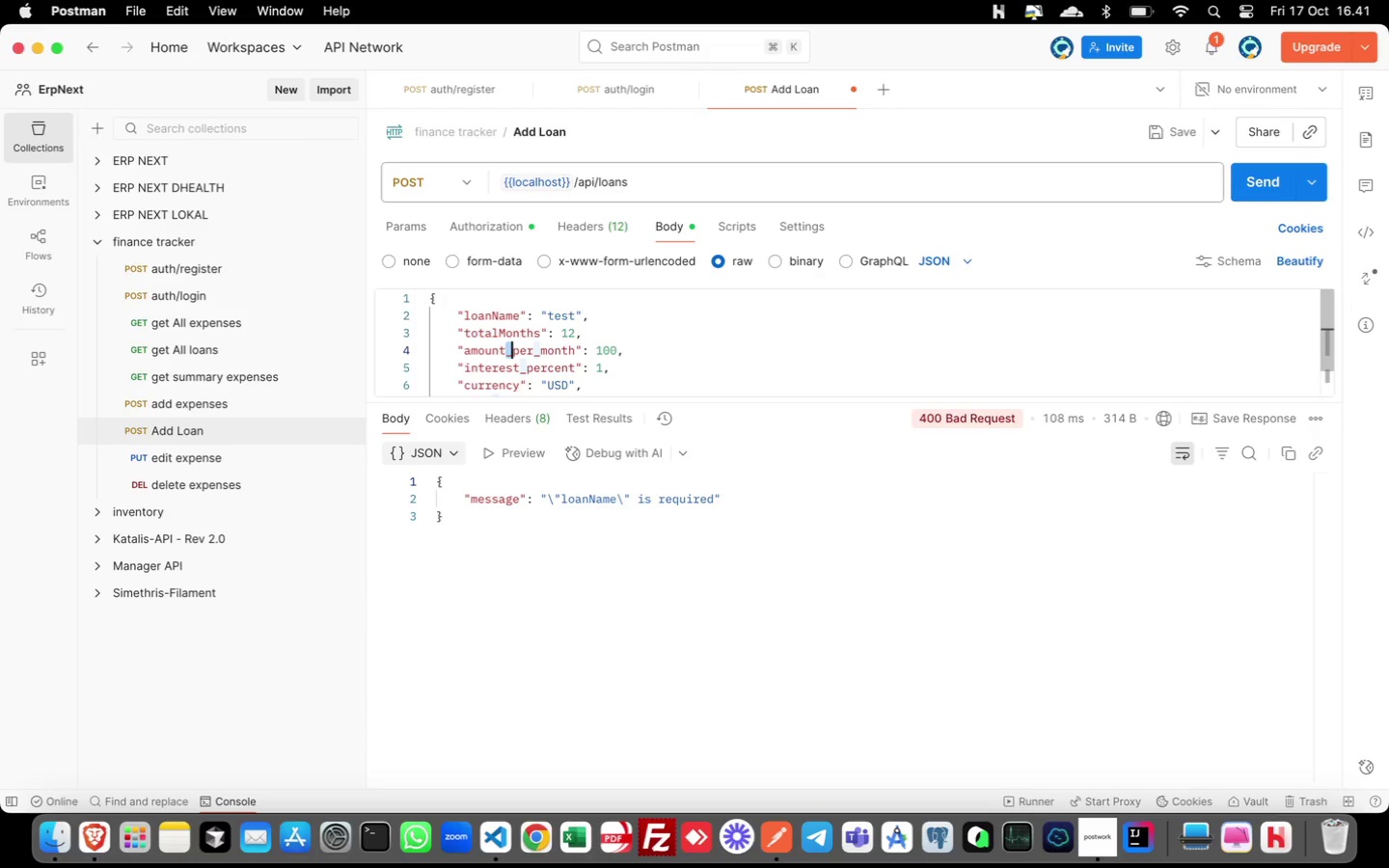 
key(Shift+ArrowRight)
 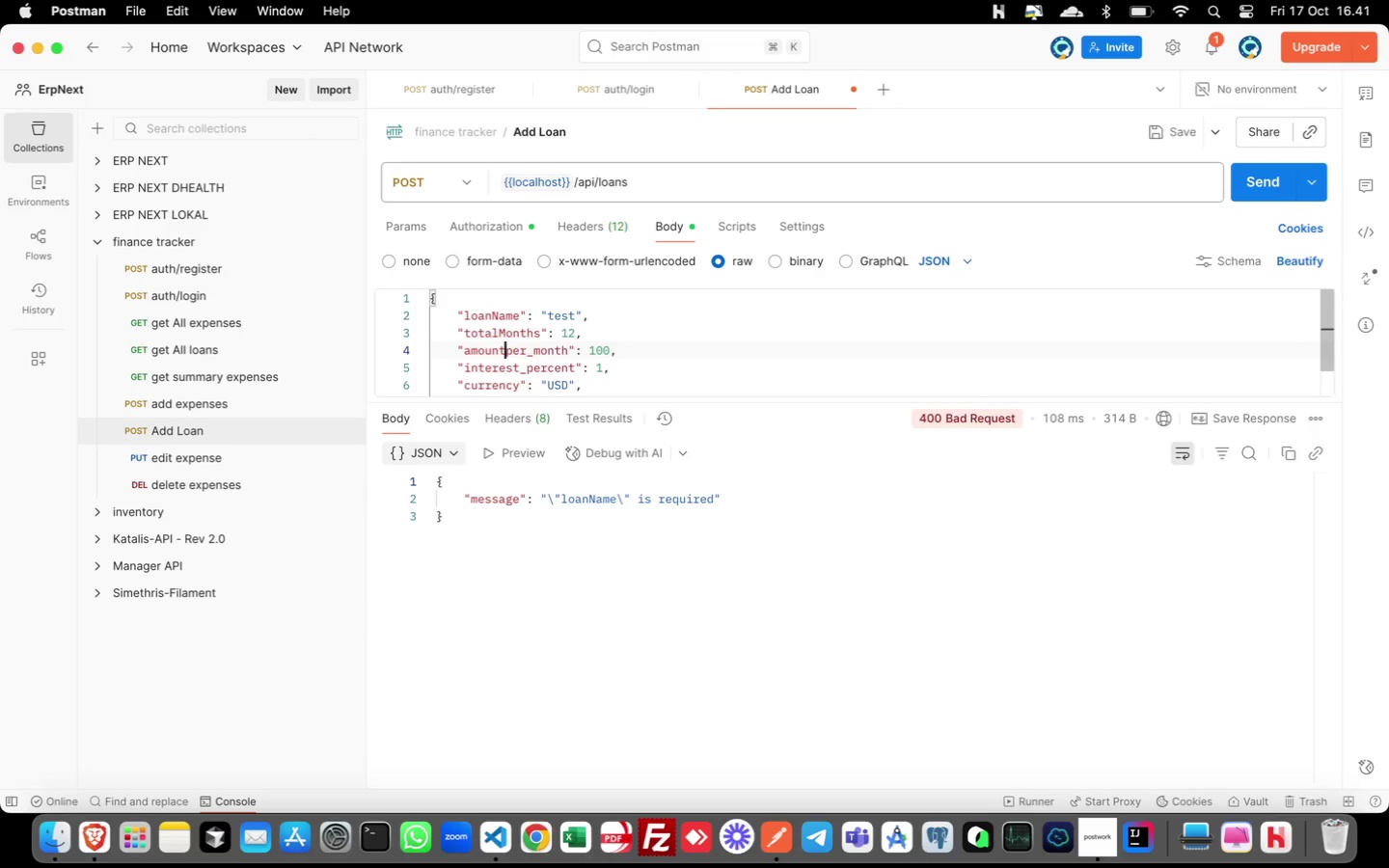 
key(Shift+Backspace)
 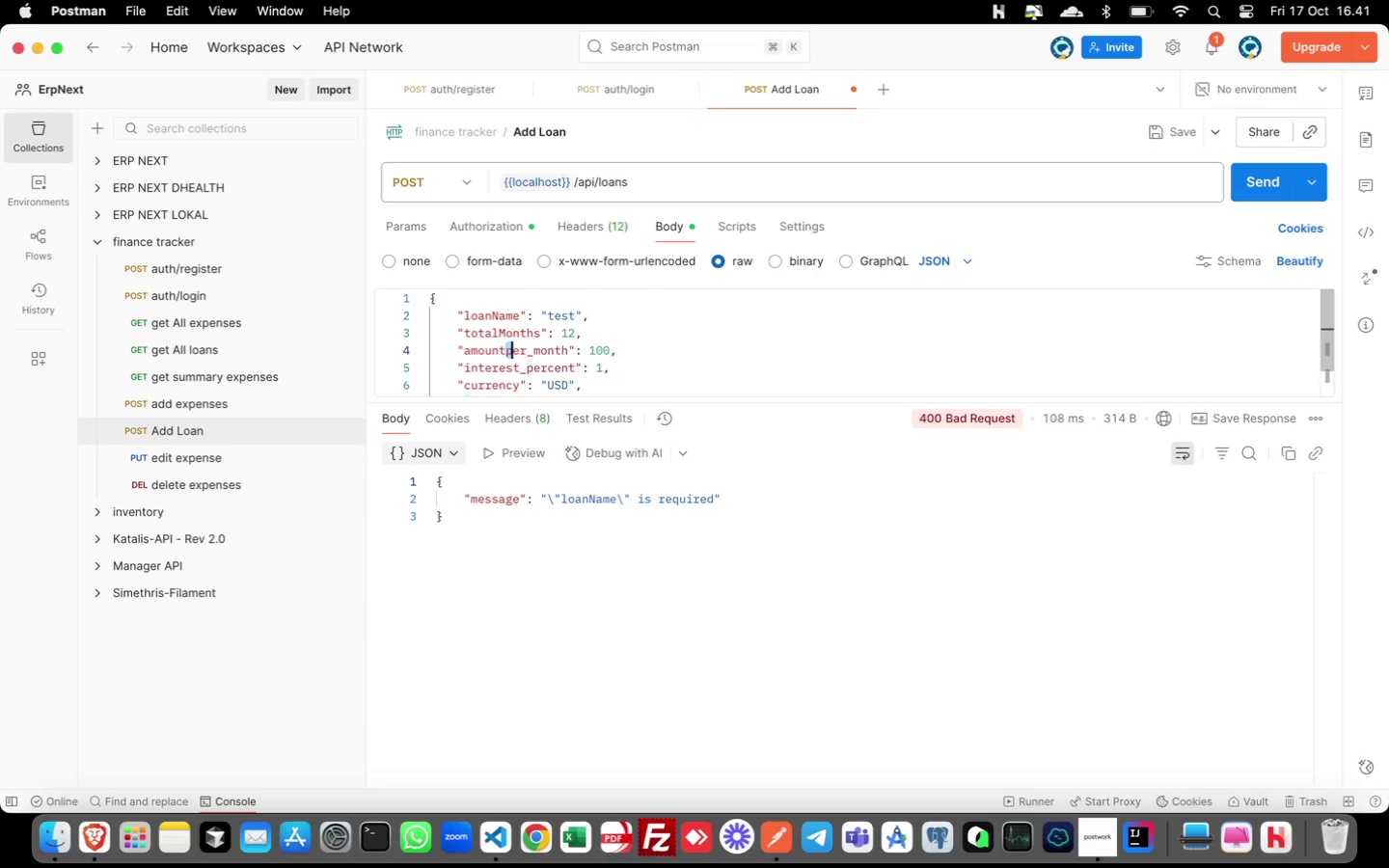 
key(Shift+ArrowRight)
 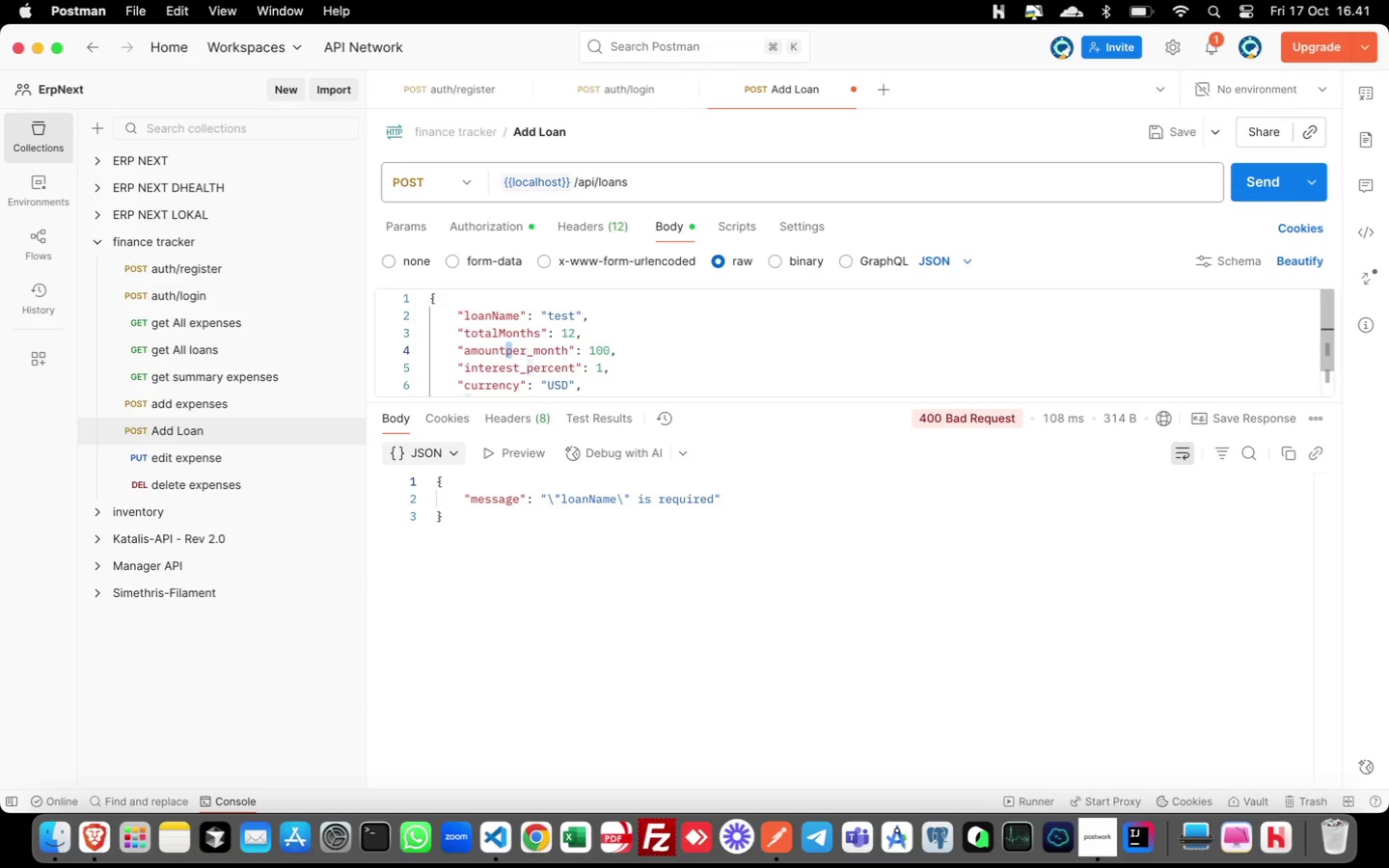 
key(Shift+P)
 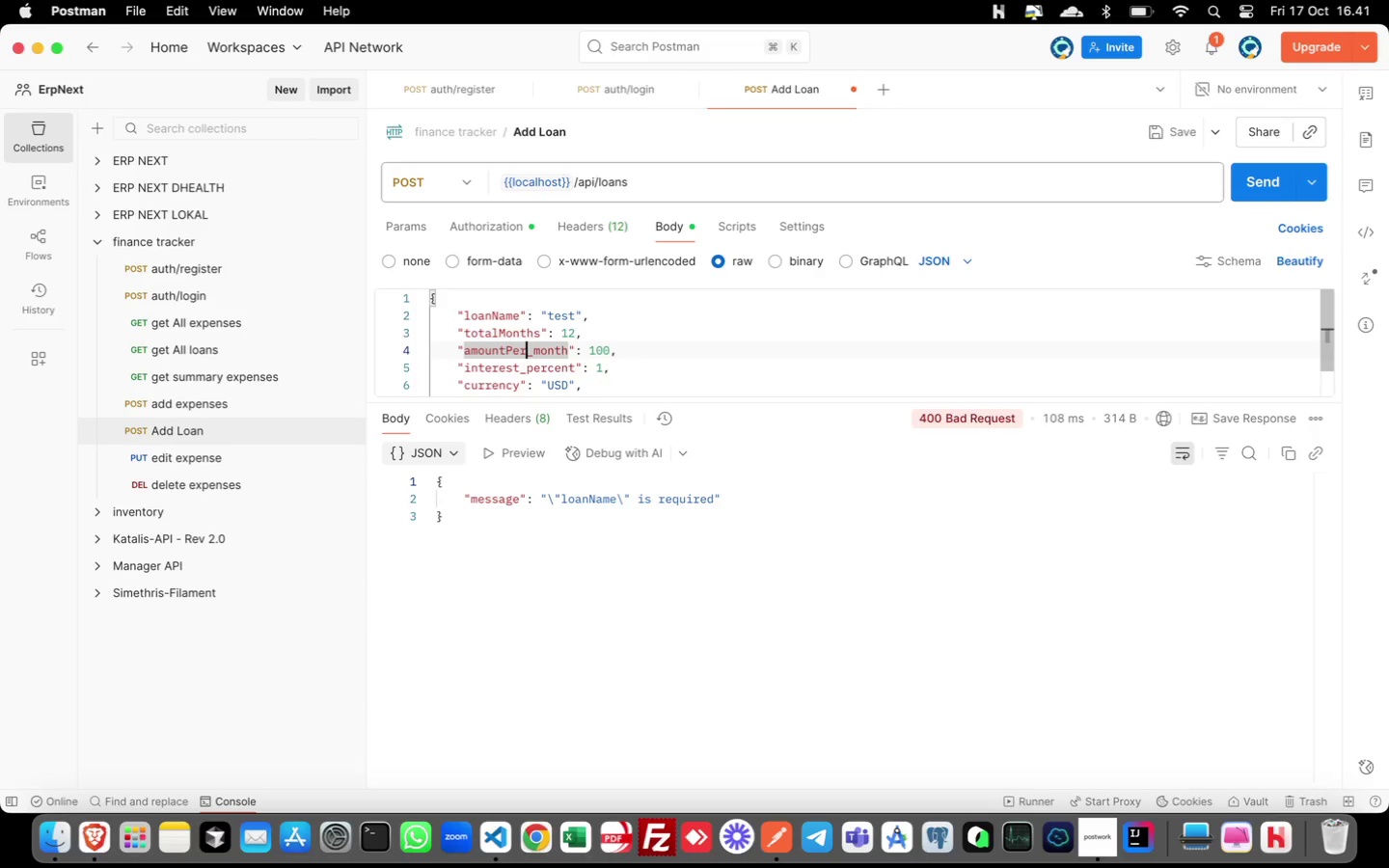 
key(ArrowRight)
 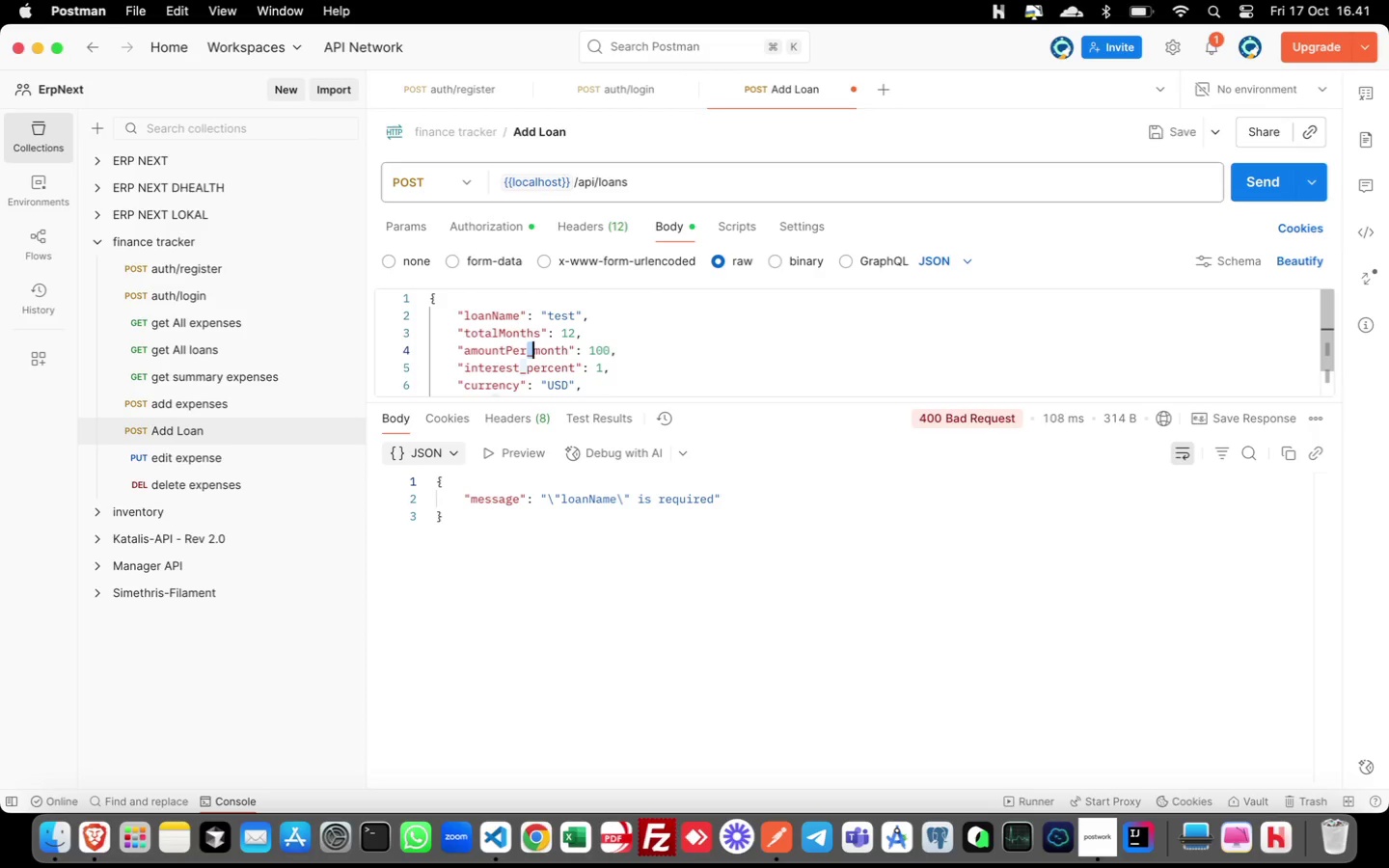 
key(ArrowRight)
 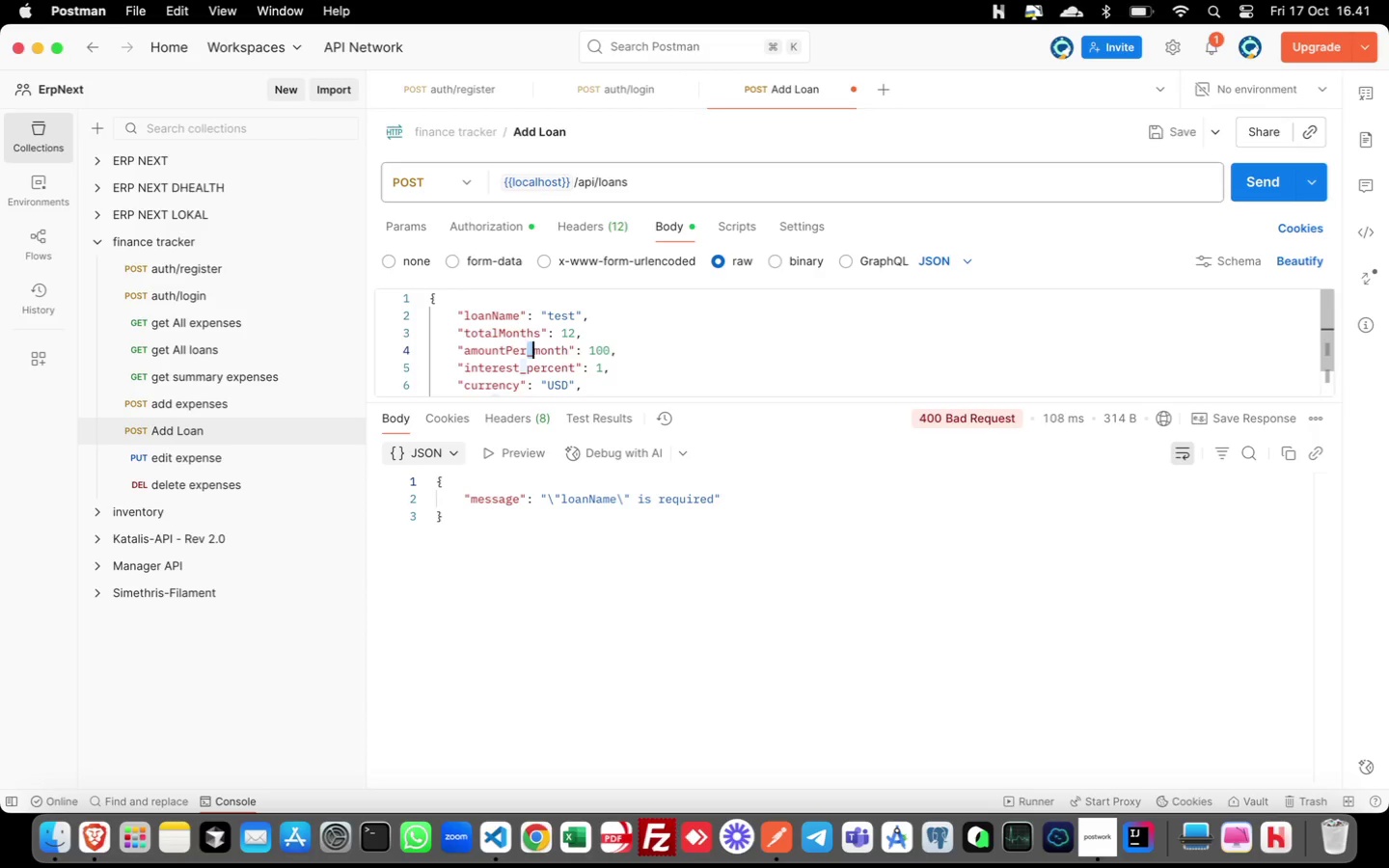 
key(Shift+ArrowRight)
 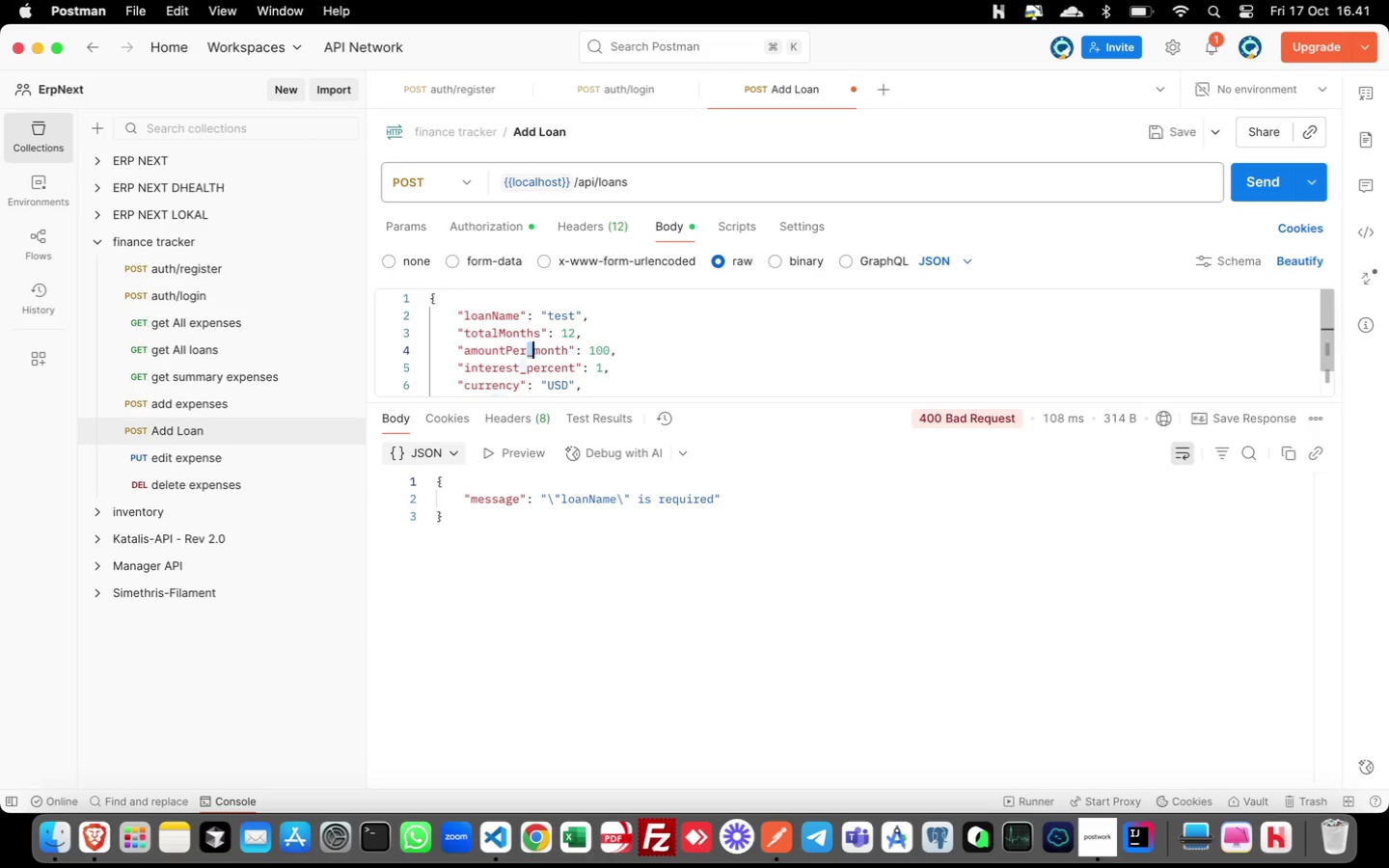 
key(Shift+ArrowRight)
 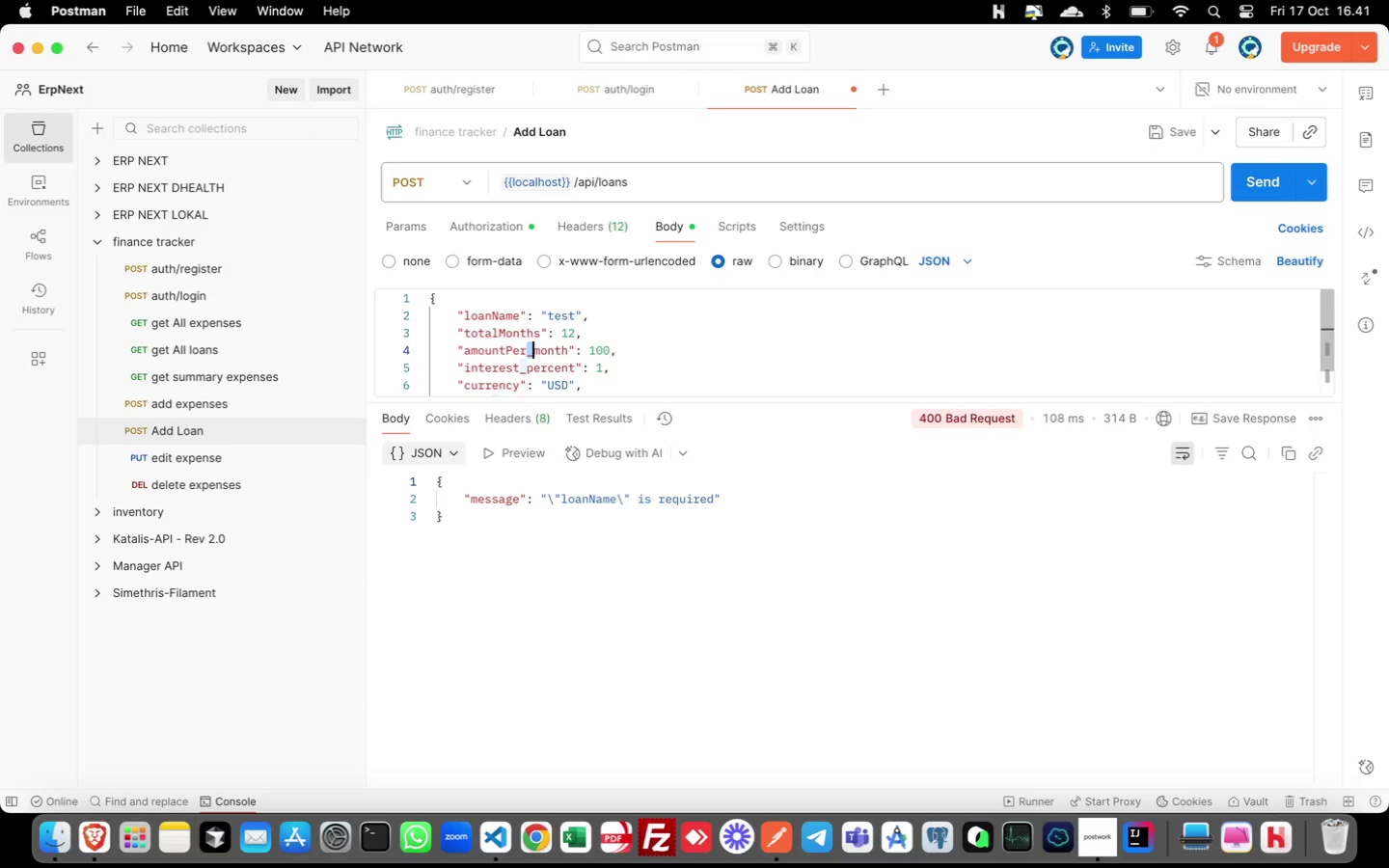 
key(Shift+ArrowLeft)
 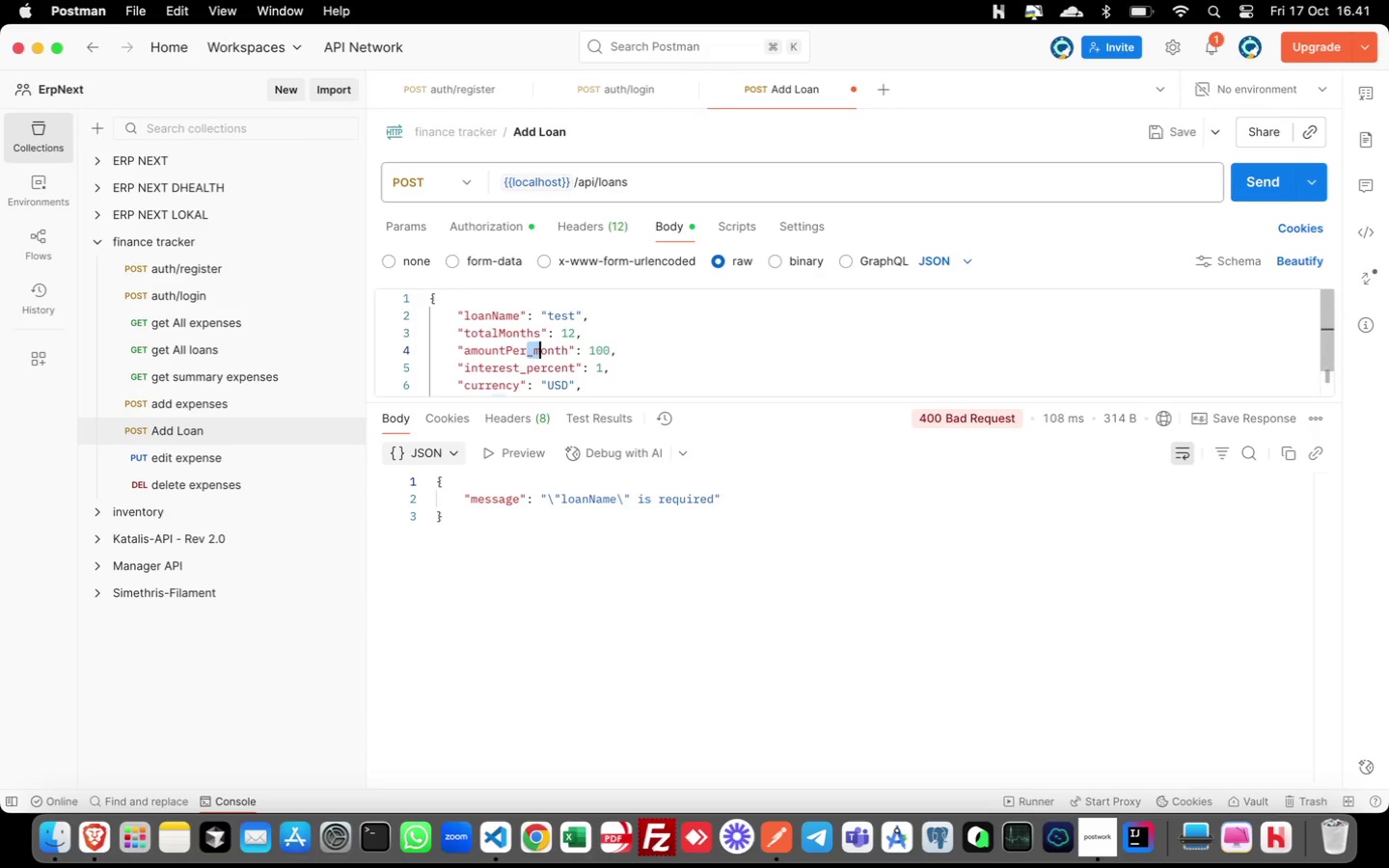 
key(Shift+ArrowRight)
 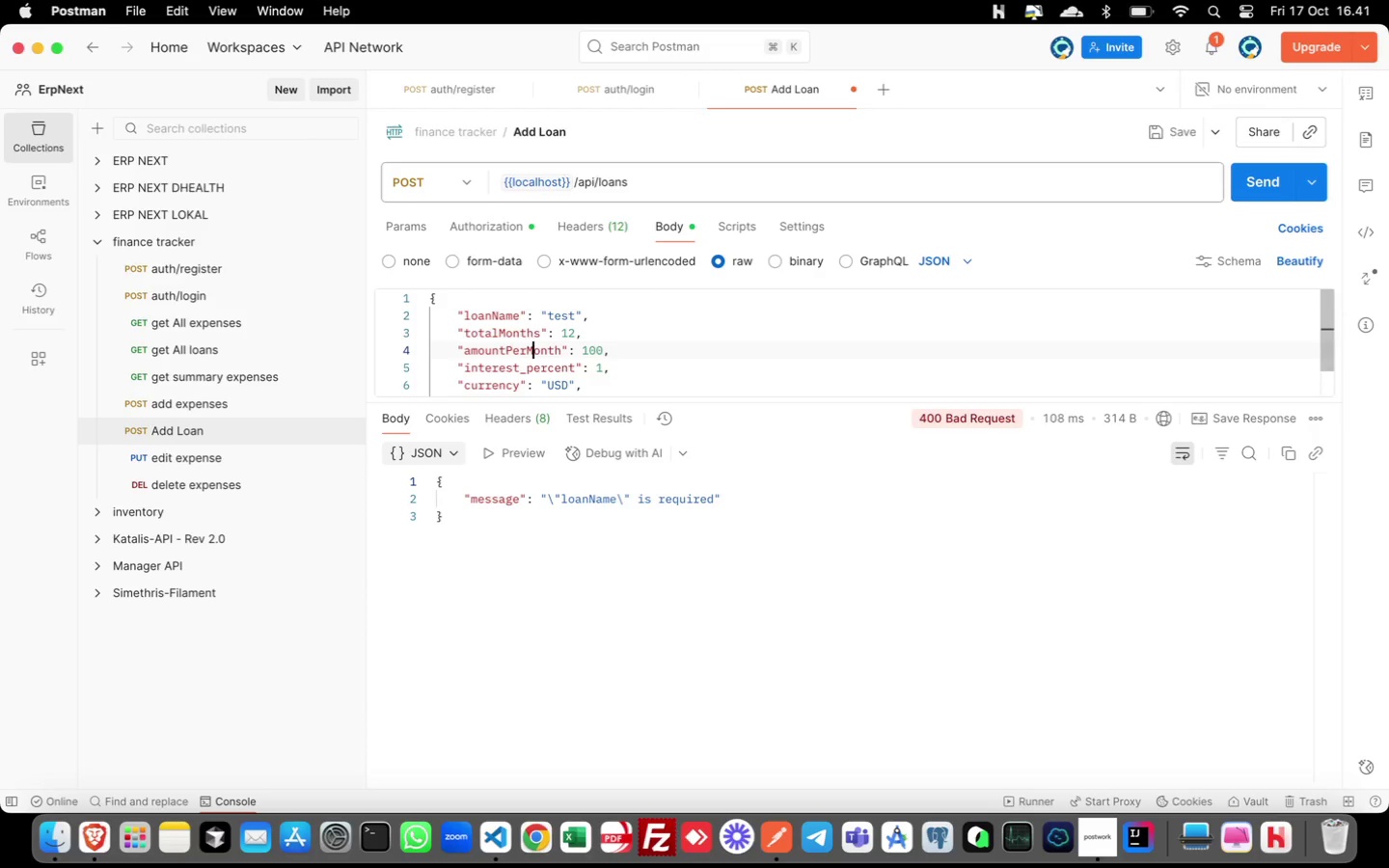 
key(Shift+M)
 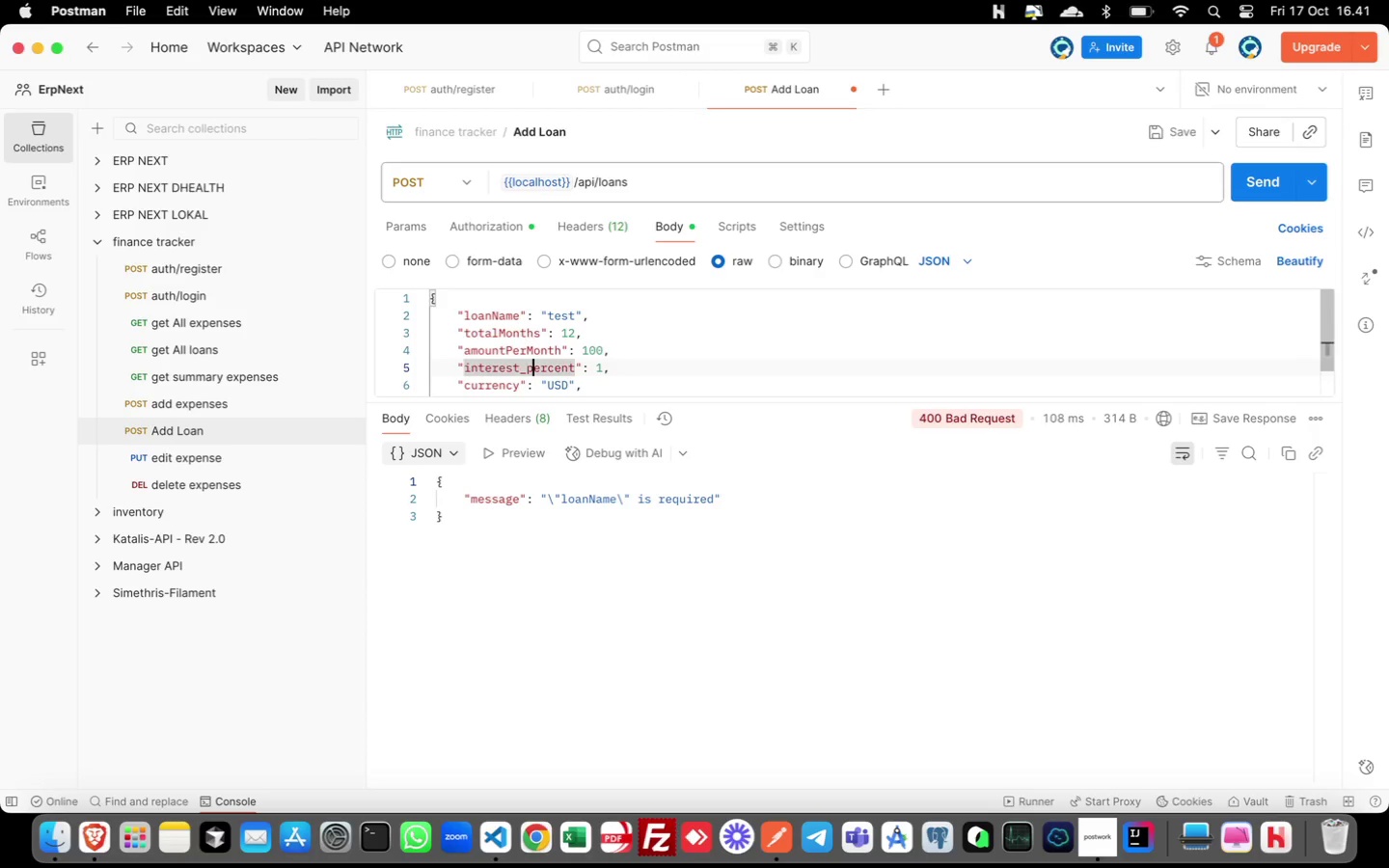 
key(ArrowDown)
 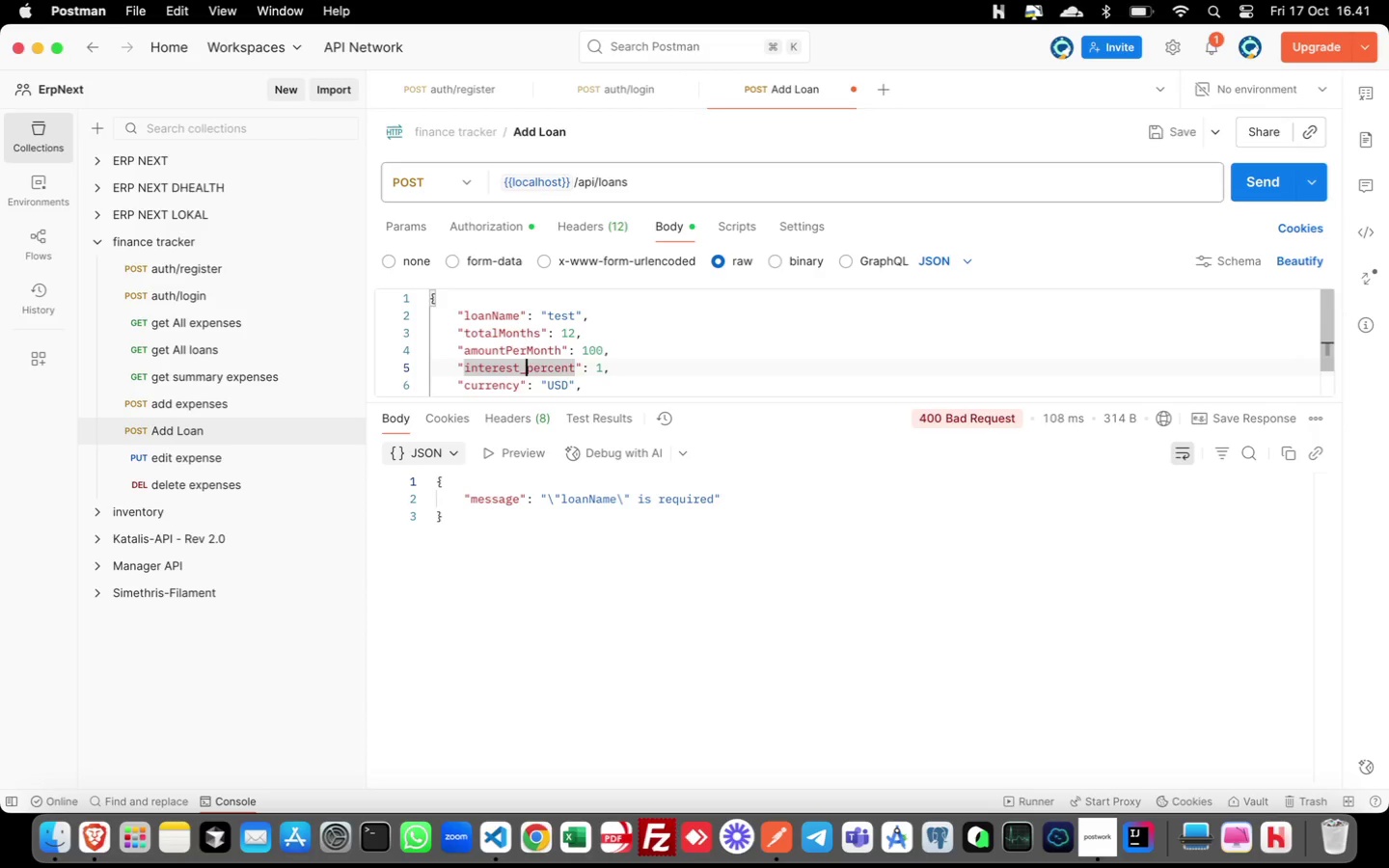 
key(ArrowLeft)
 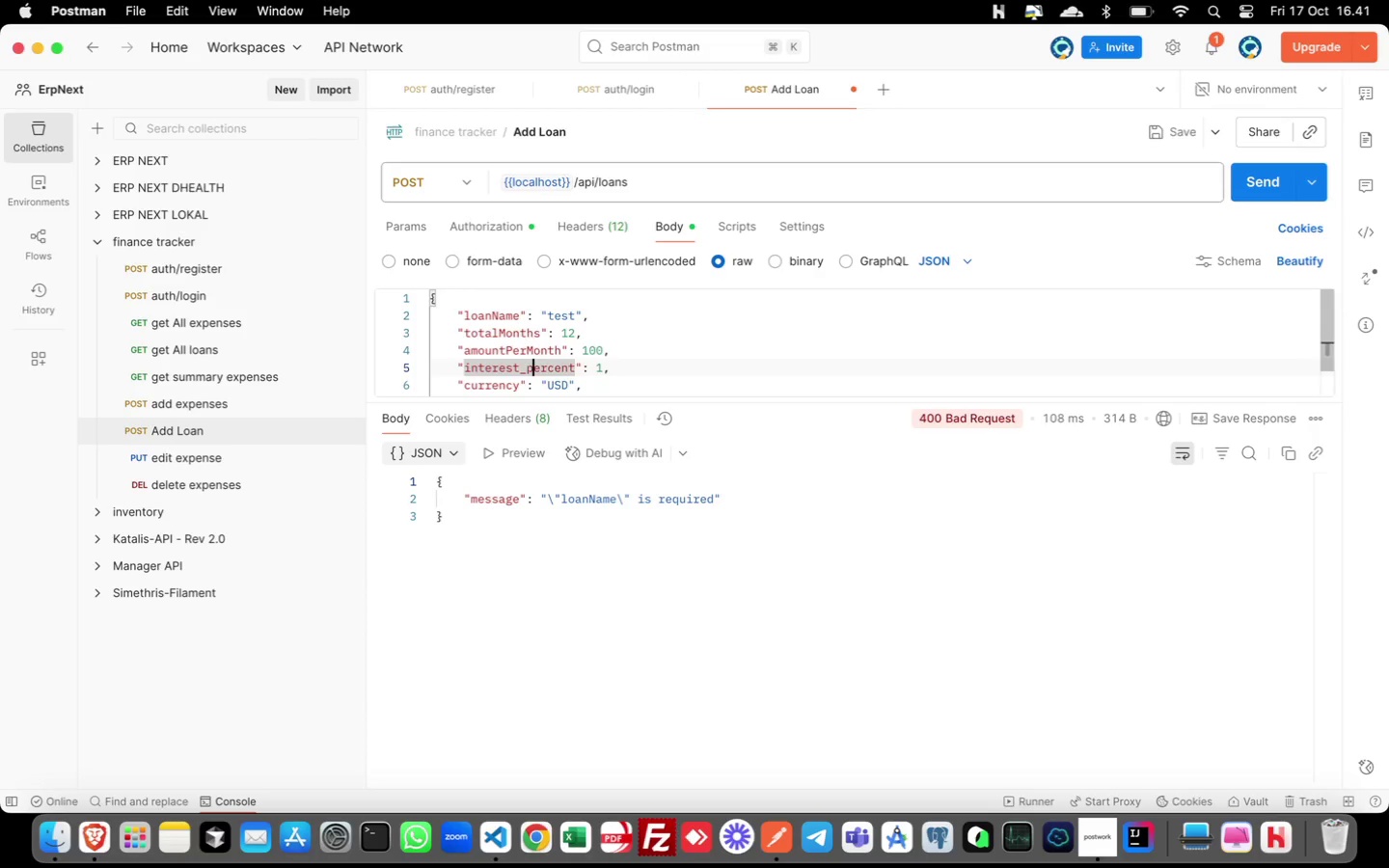 
key(ArrowRight)
 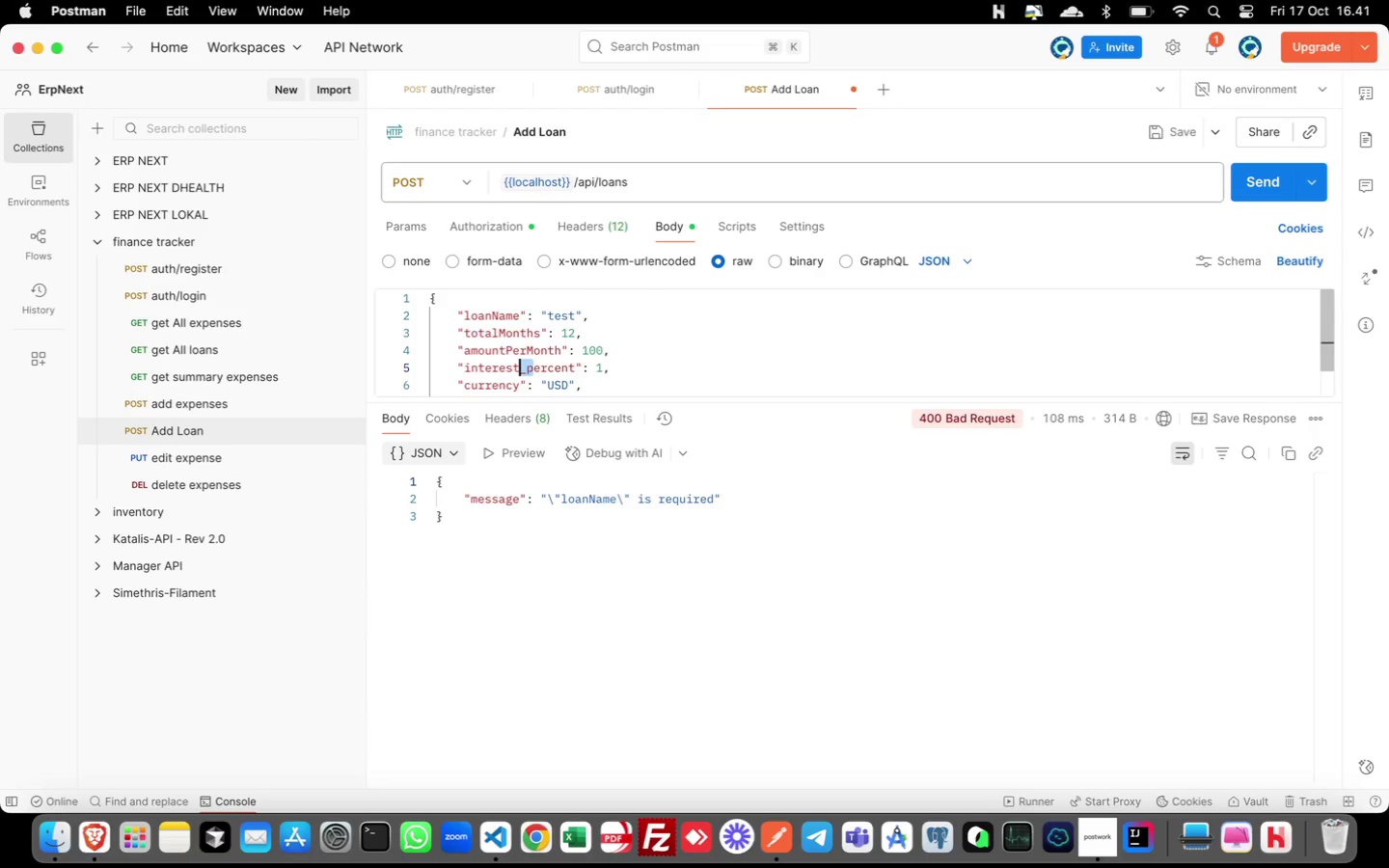 
key(Shift+ArrowLeft)
 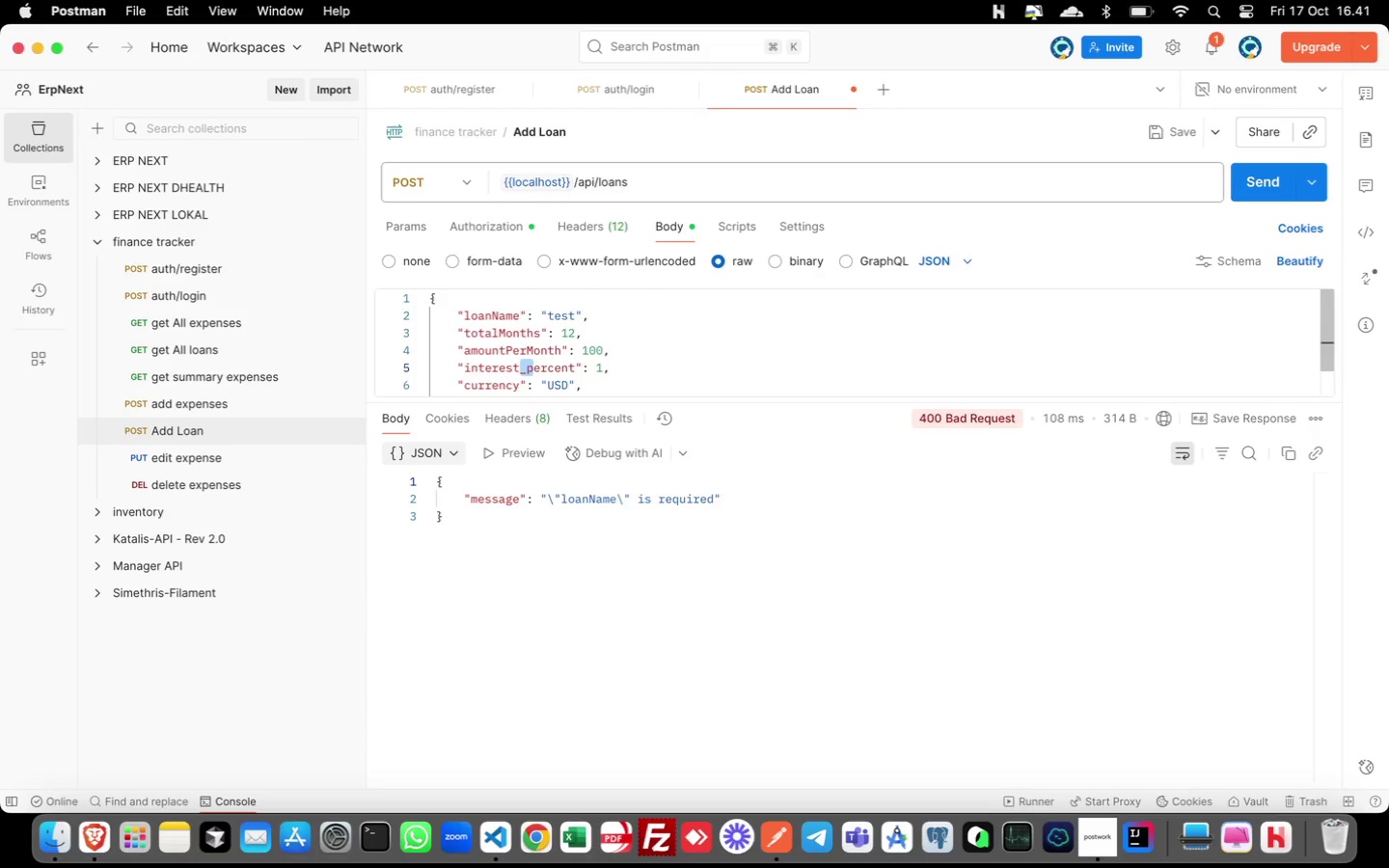 
key(Shift+ArrowLeft)
 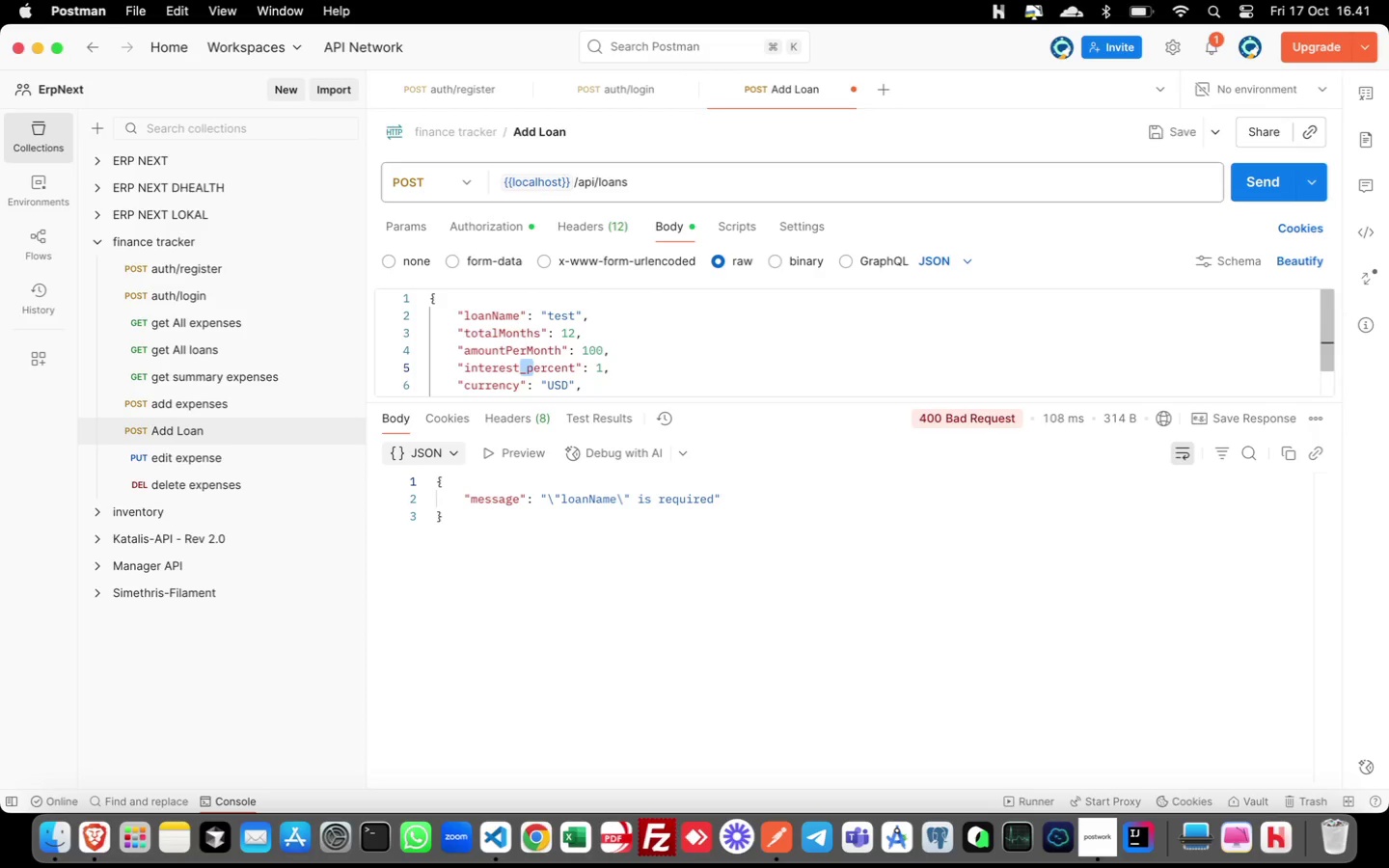 
key(Shift+P)
 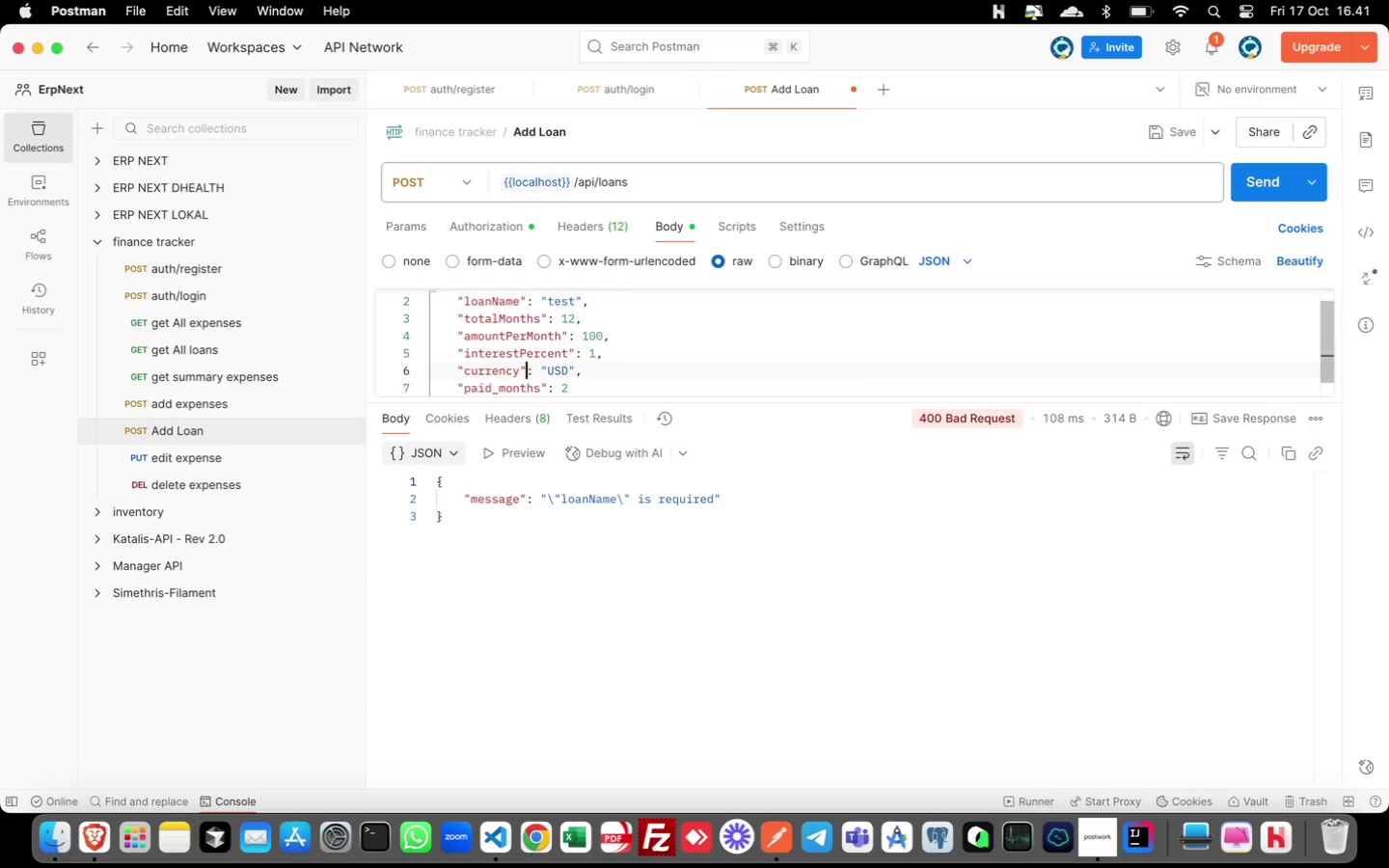 
key(ArrowDown)
 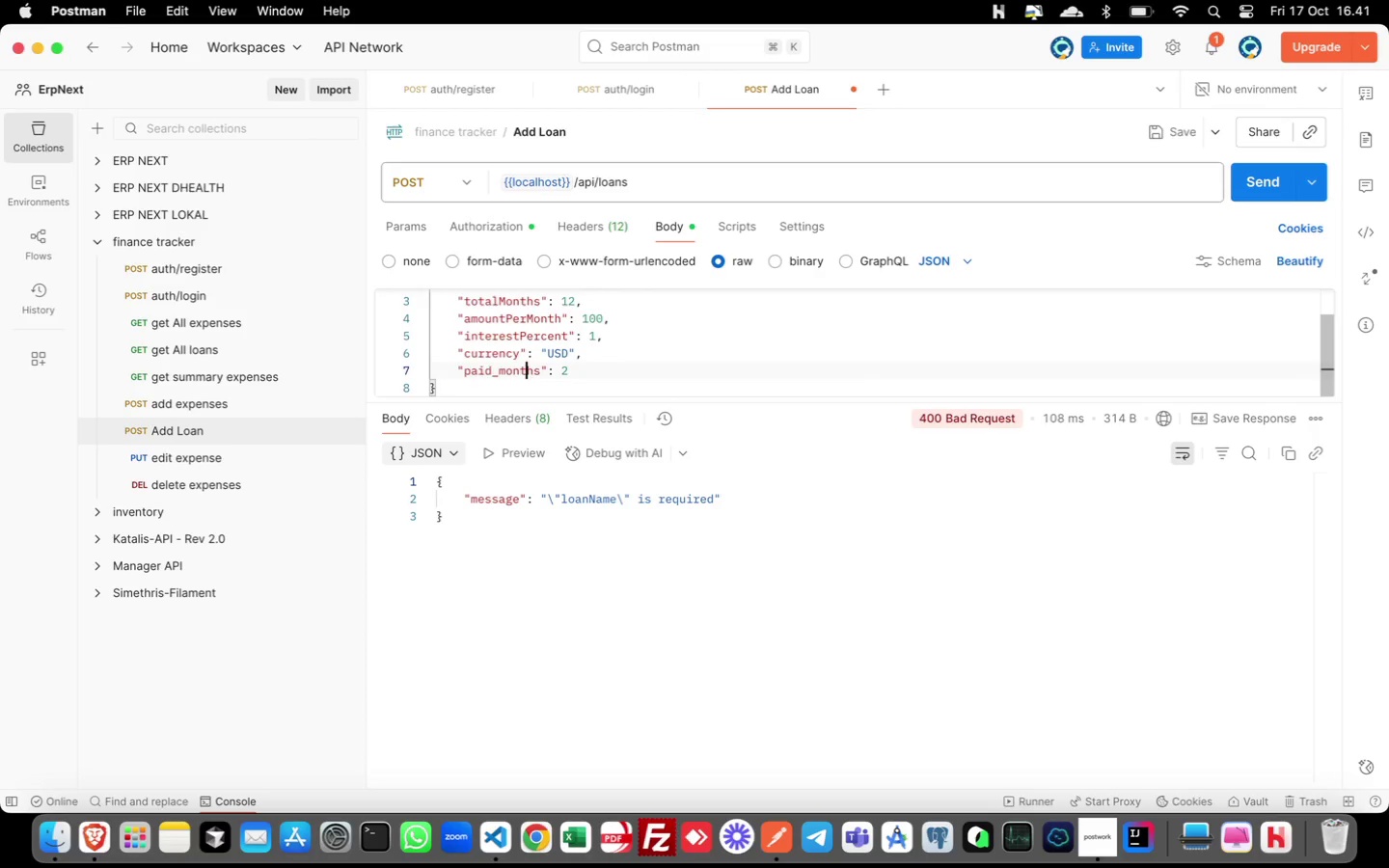 
key(ArrowDown)
 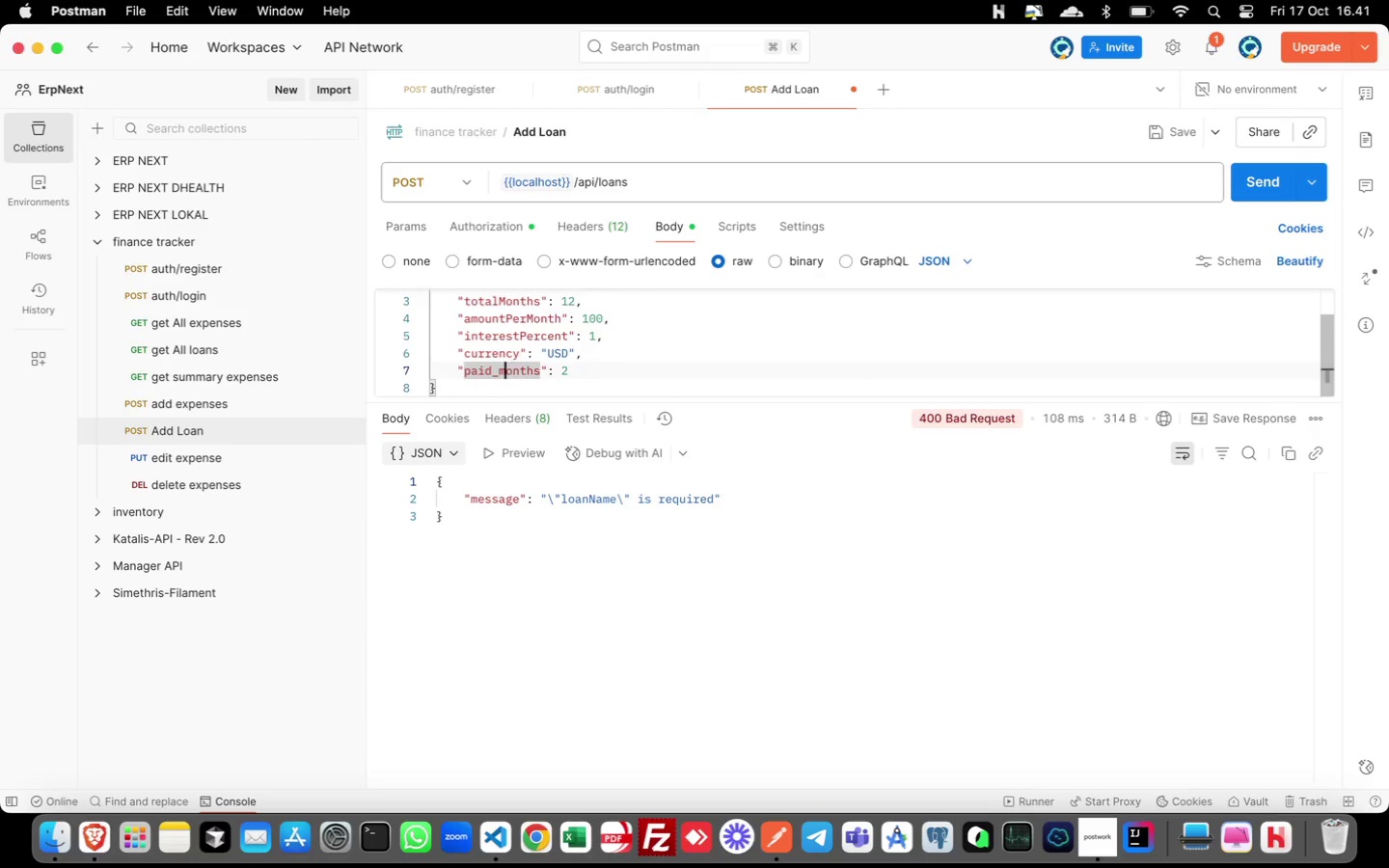 
key(ArrowLeft)
 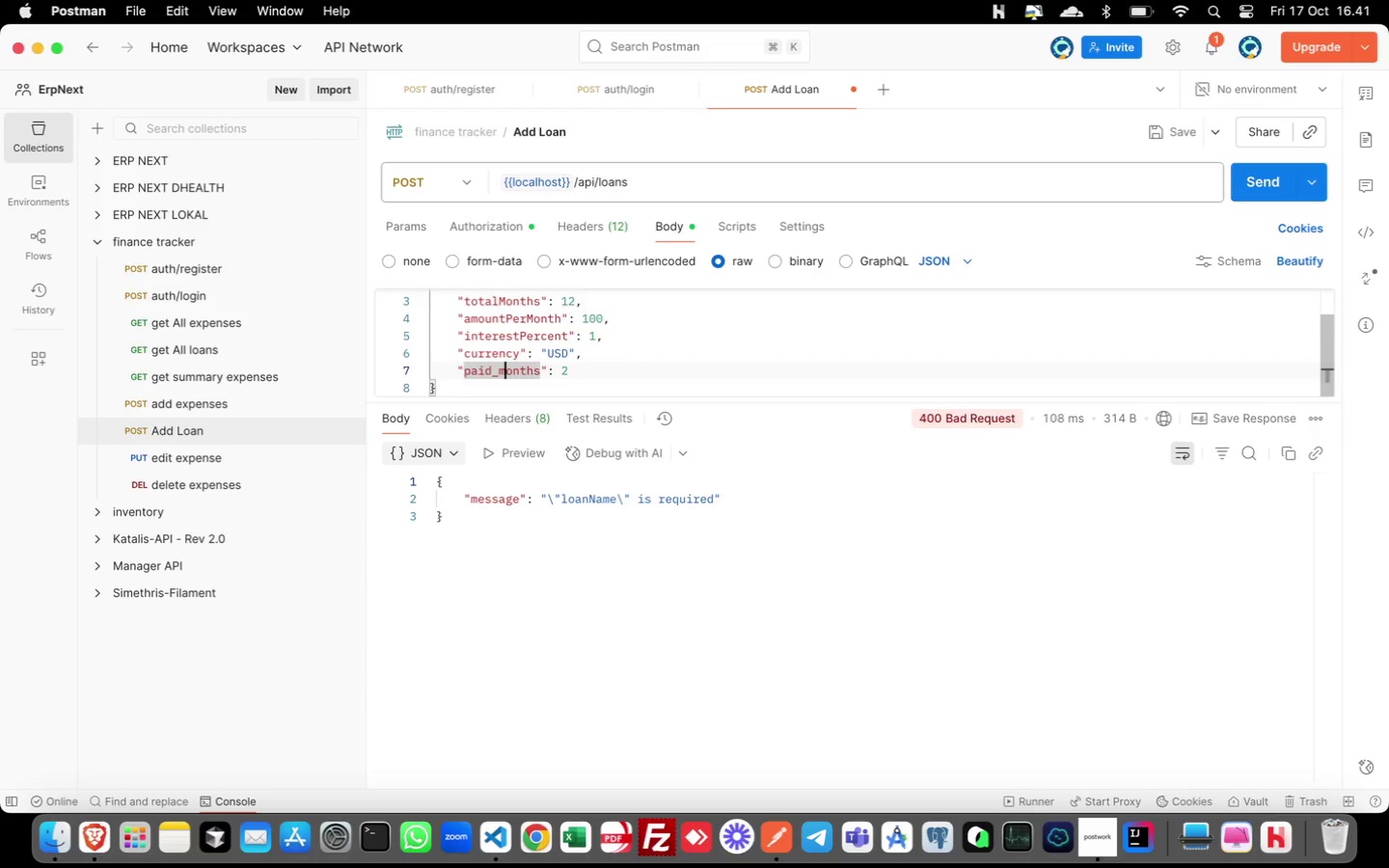 
key(ArrowLeft)
 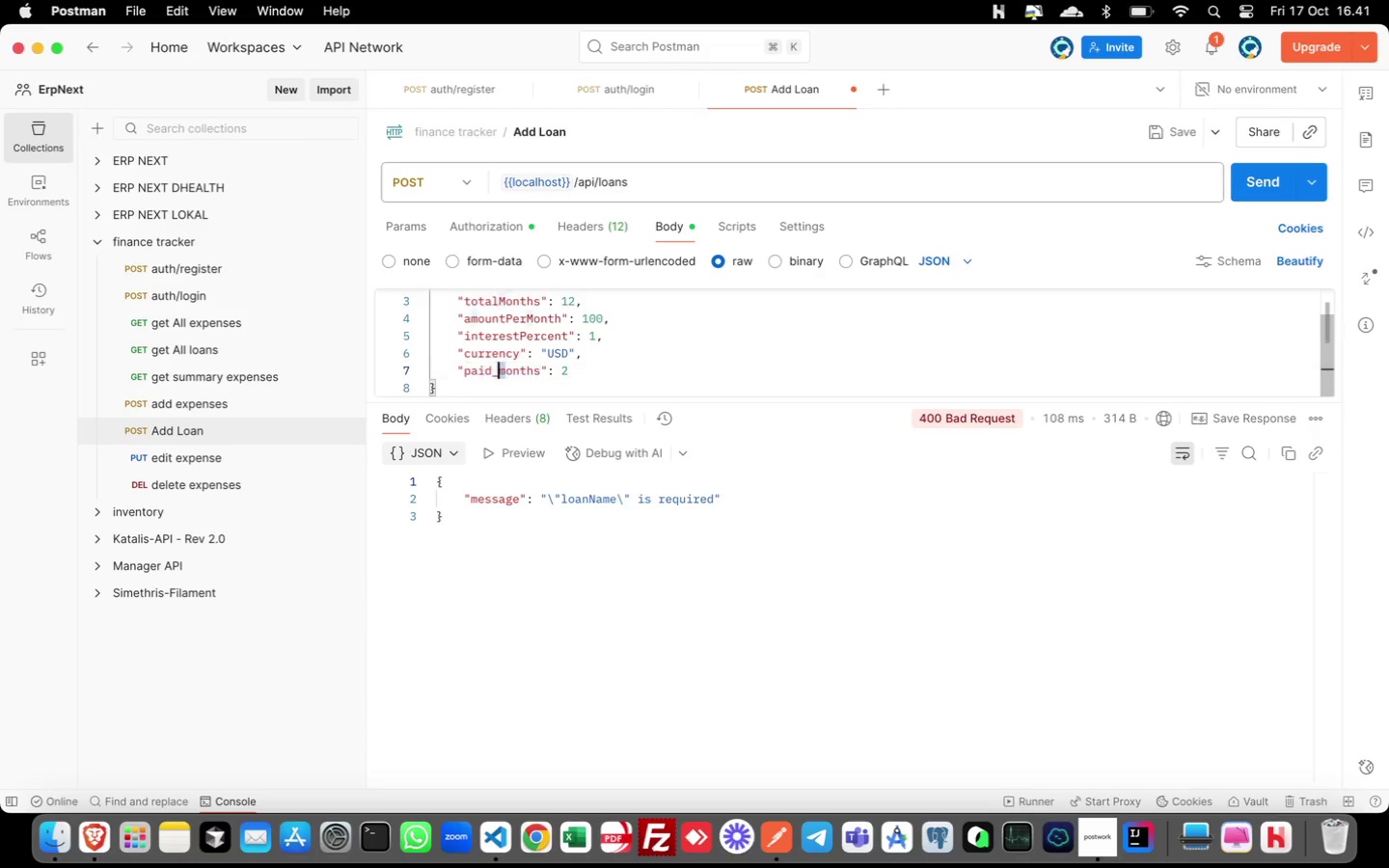 
key(ArrowLeft)
 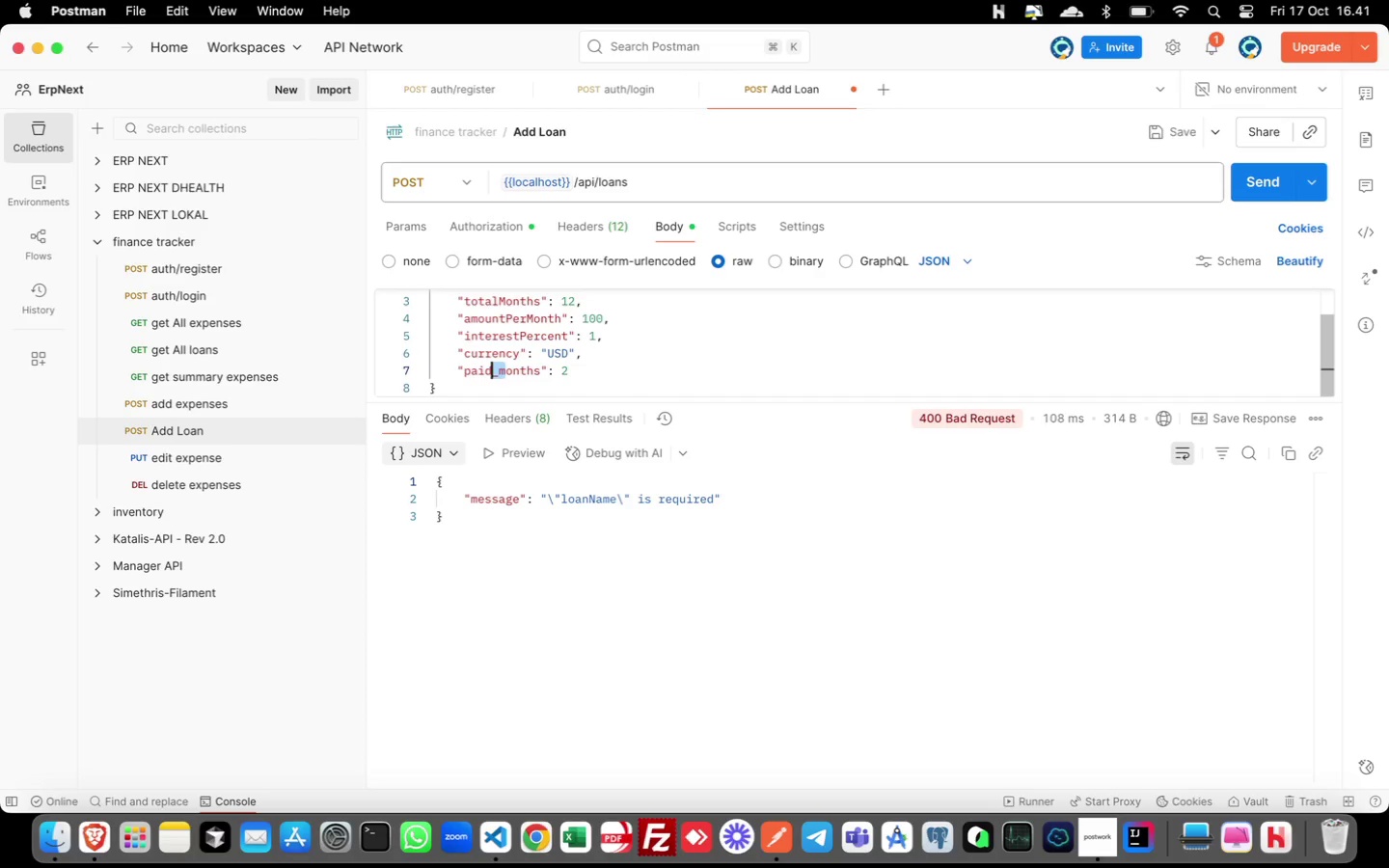 
key(Shift+ArrowLeft)
 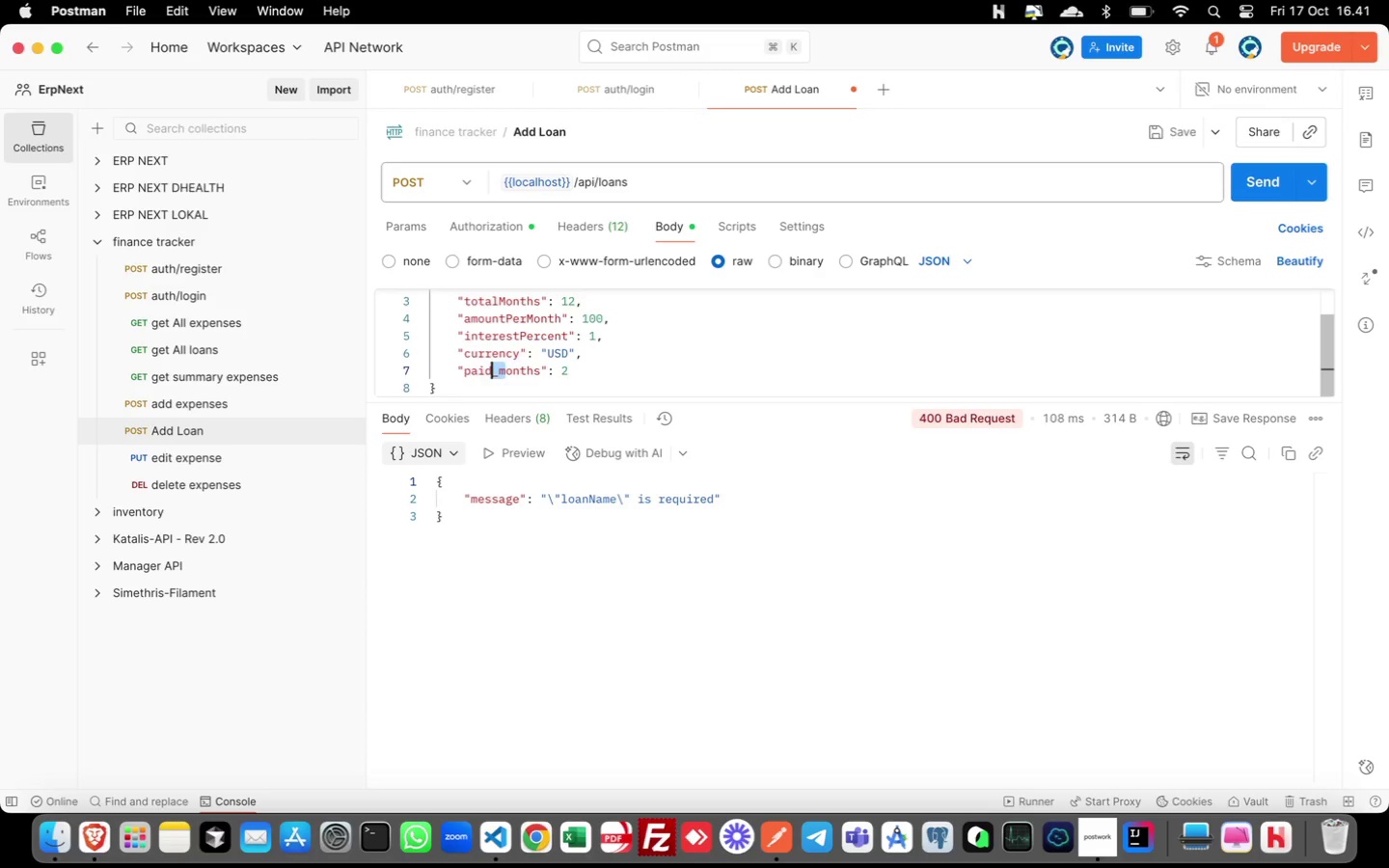 
key(Shift+ArrowLeft)
 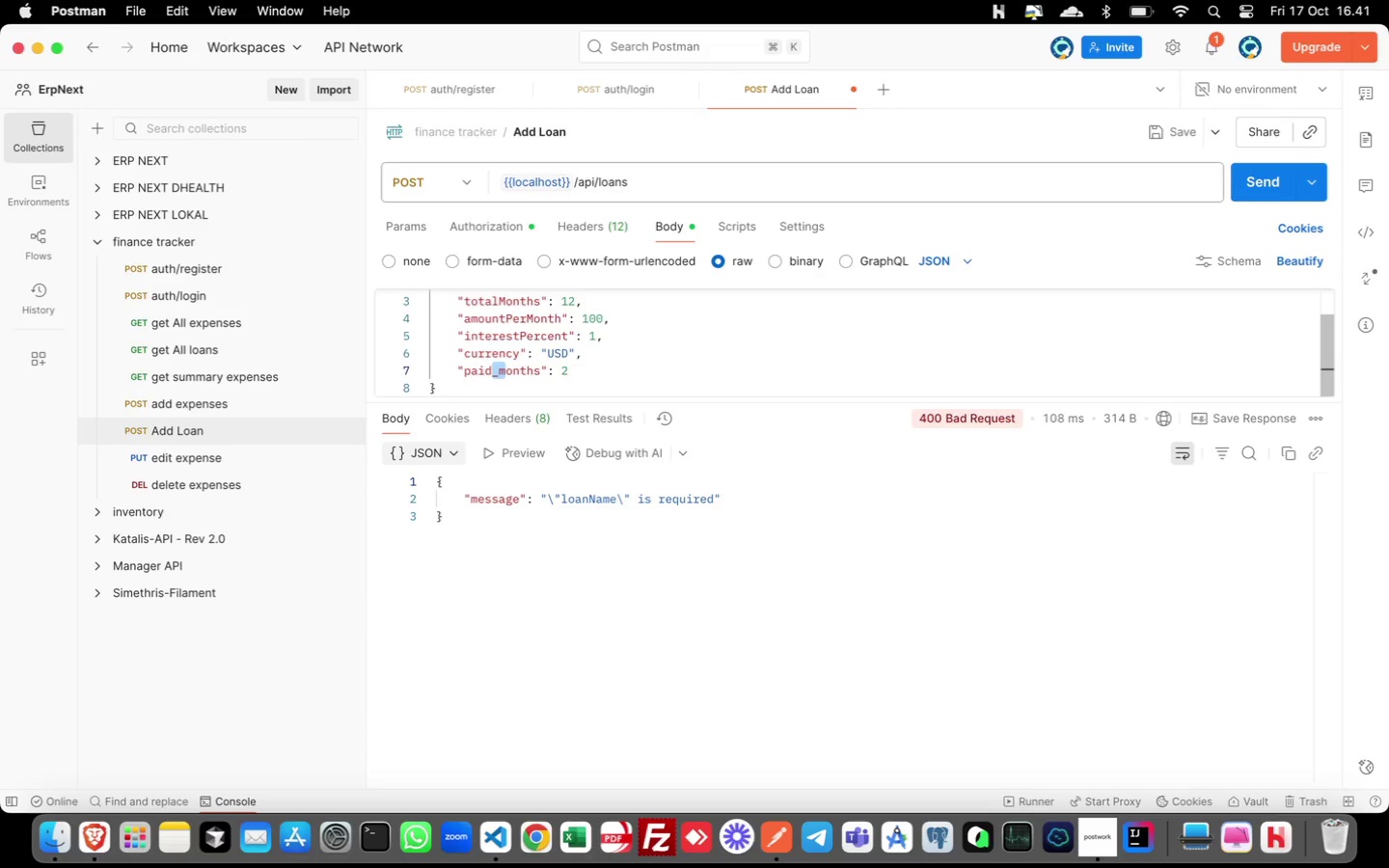 
key(Shift+M)
 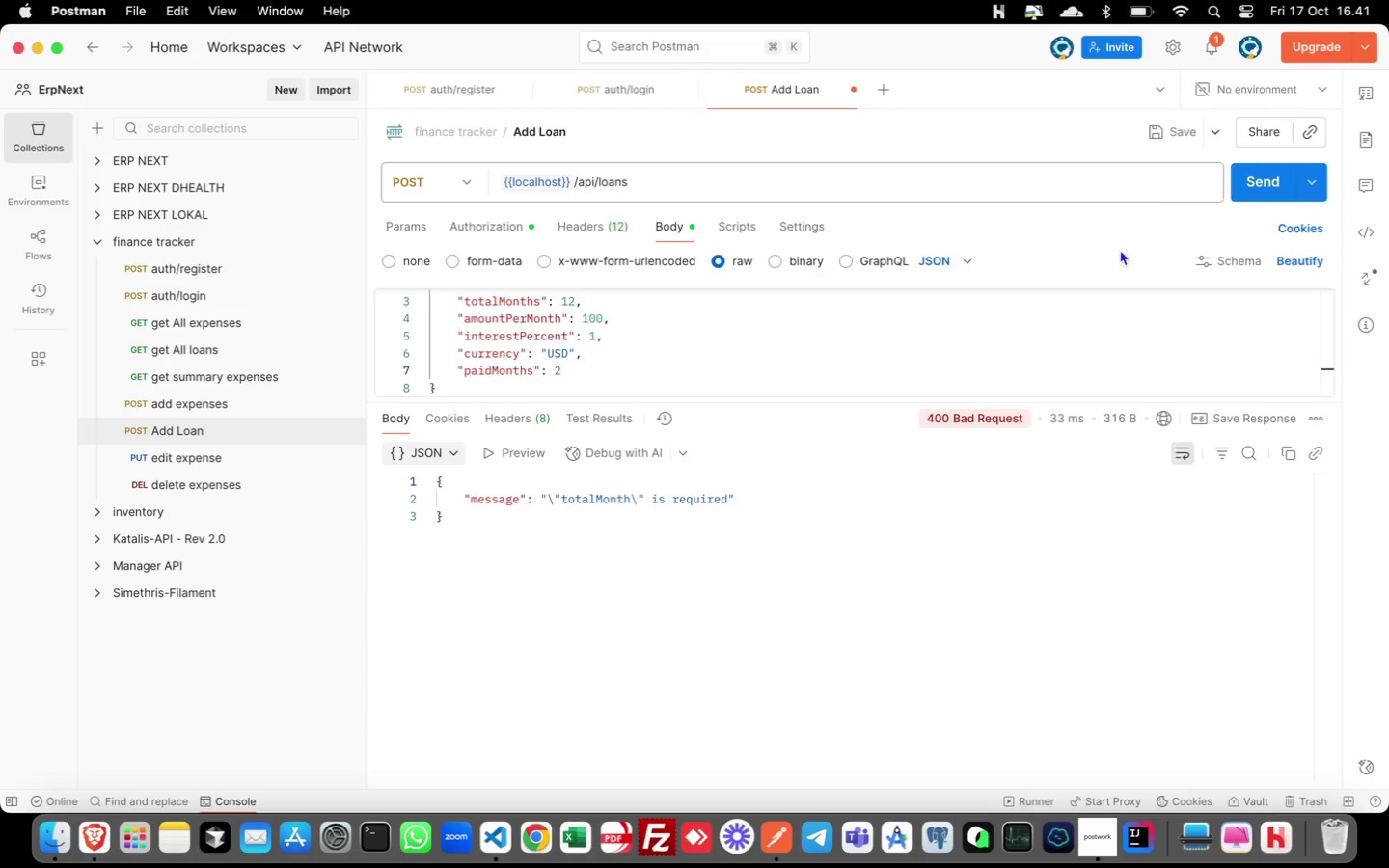 
wait(6.48)
 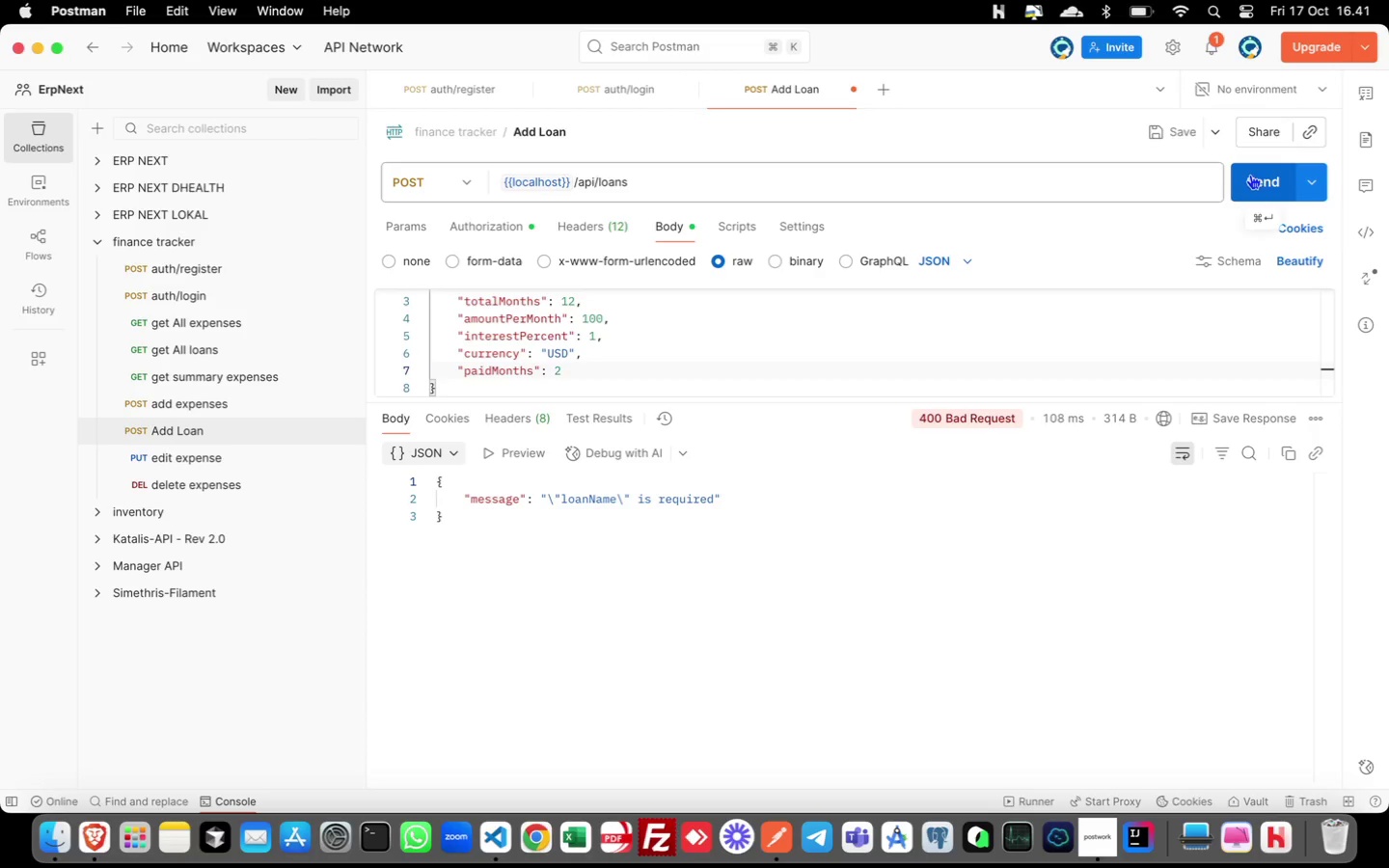 
scroll: coordinate [506, 380], scroll_direction: up, amount: 1.0
 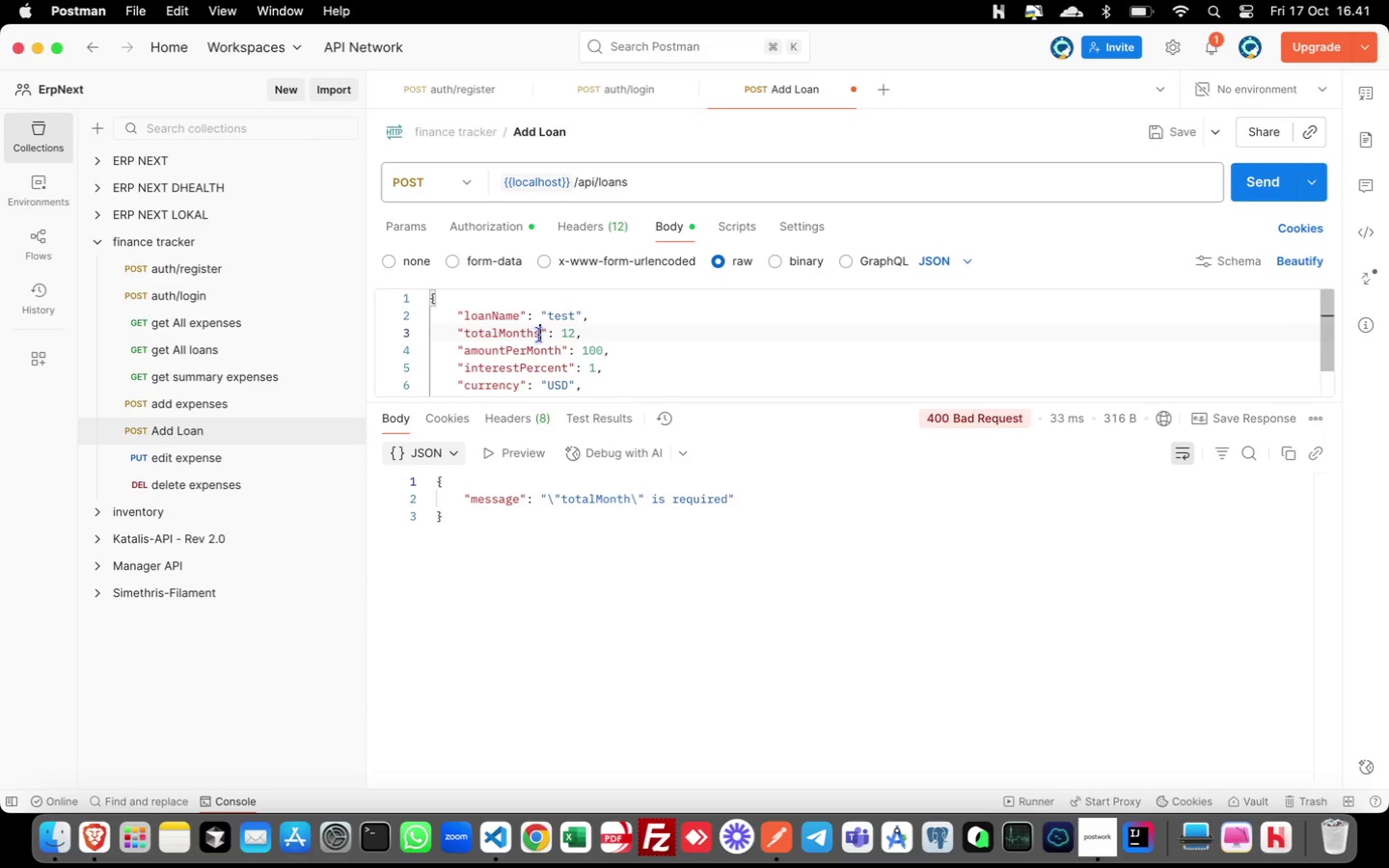 
left_click([538, 335])
 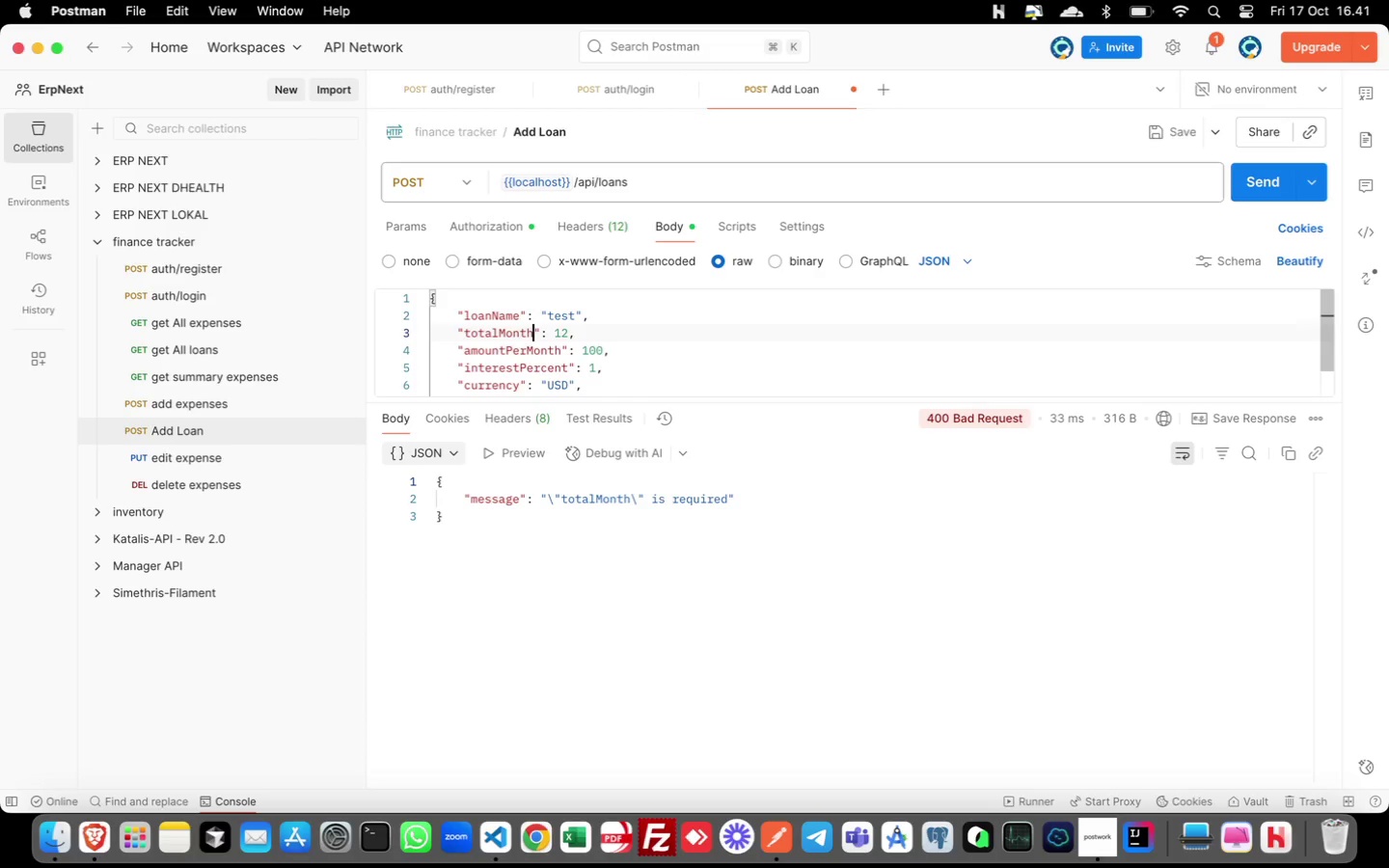 
key(Backspace)
 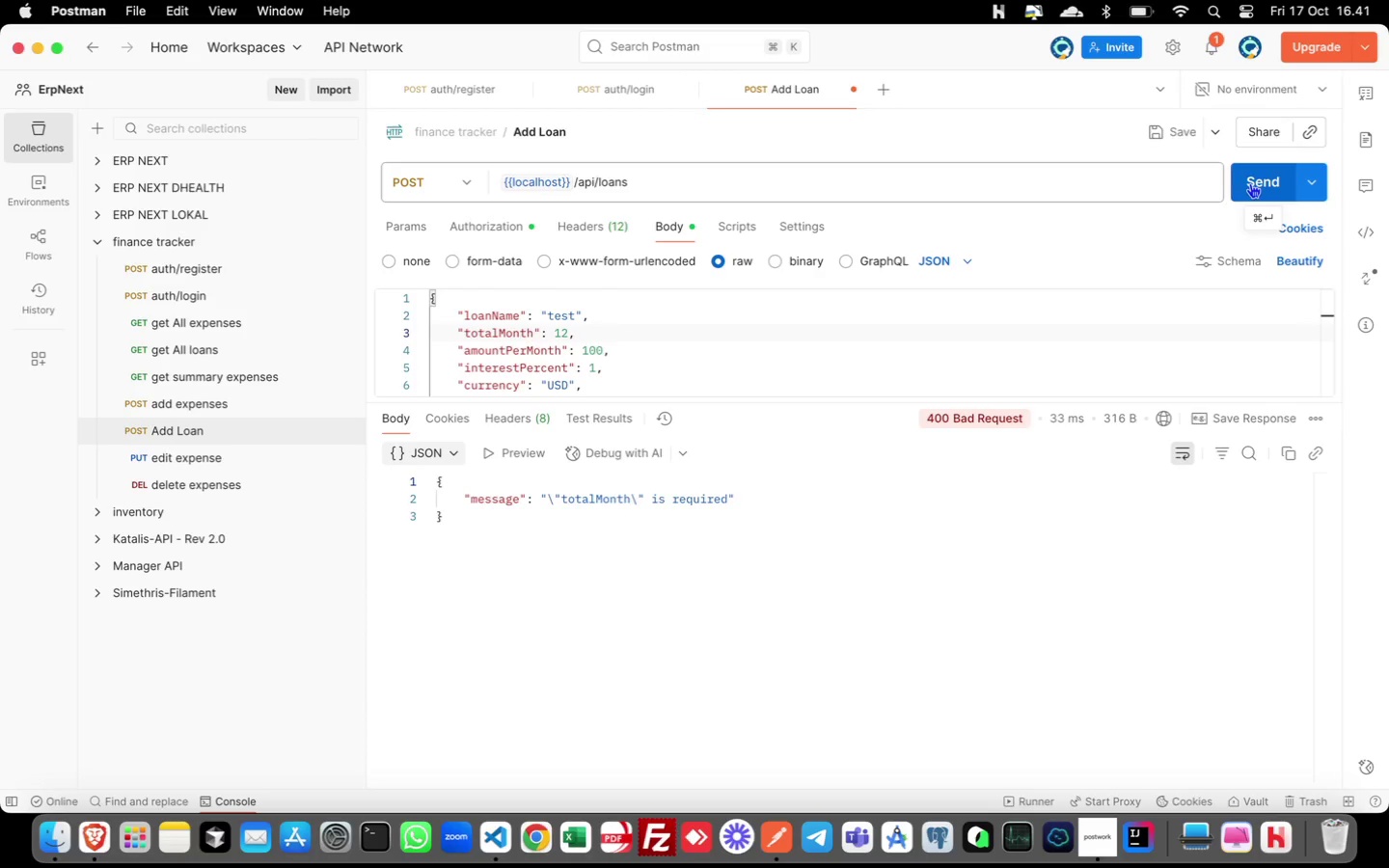 
left_click([1250, 182])
 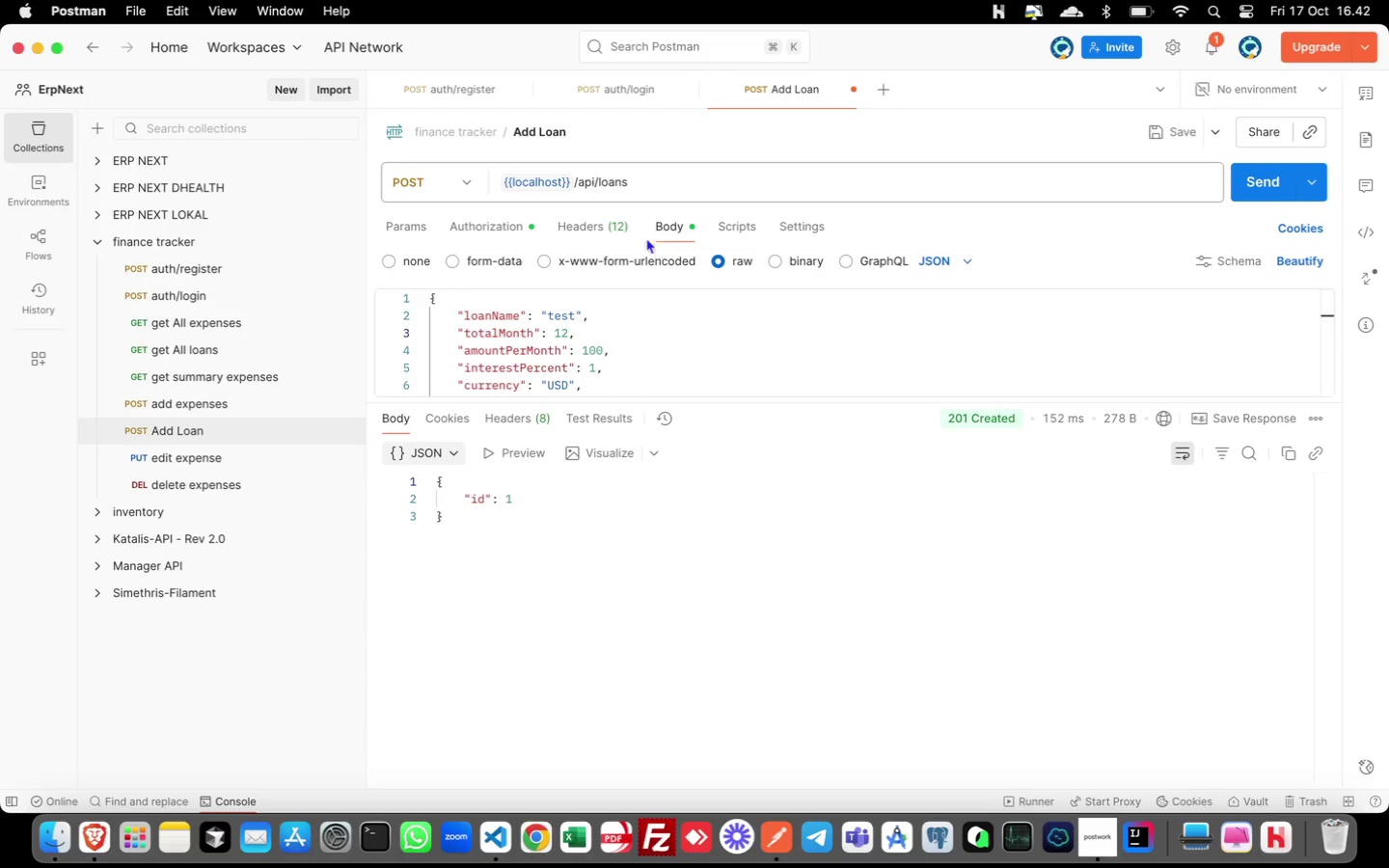 
mouse_move([1154, 136])
 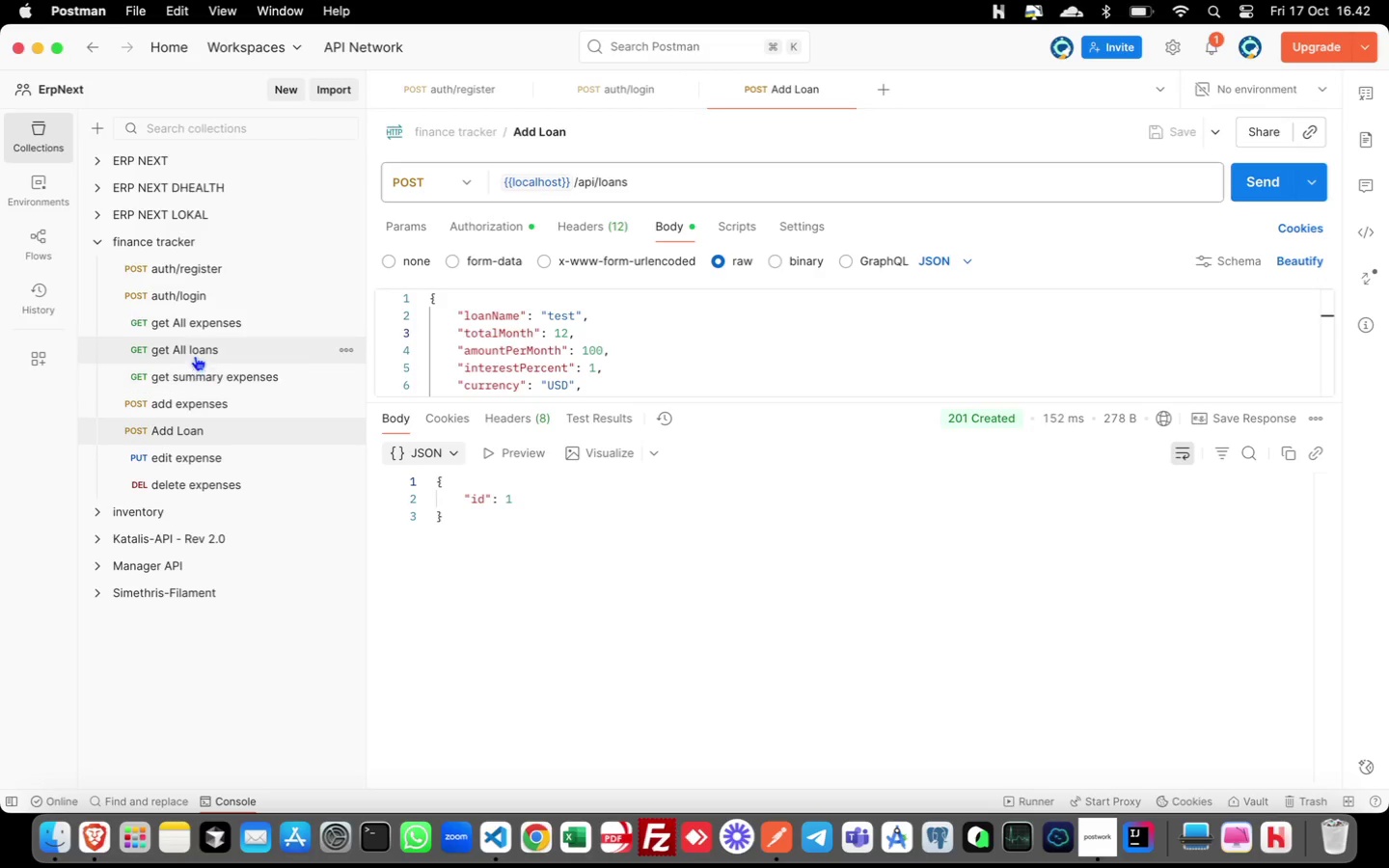 
left_click([194, 352])
 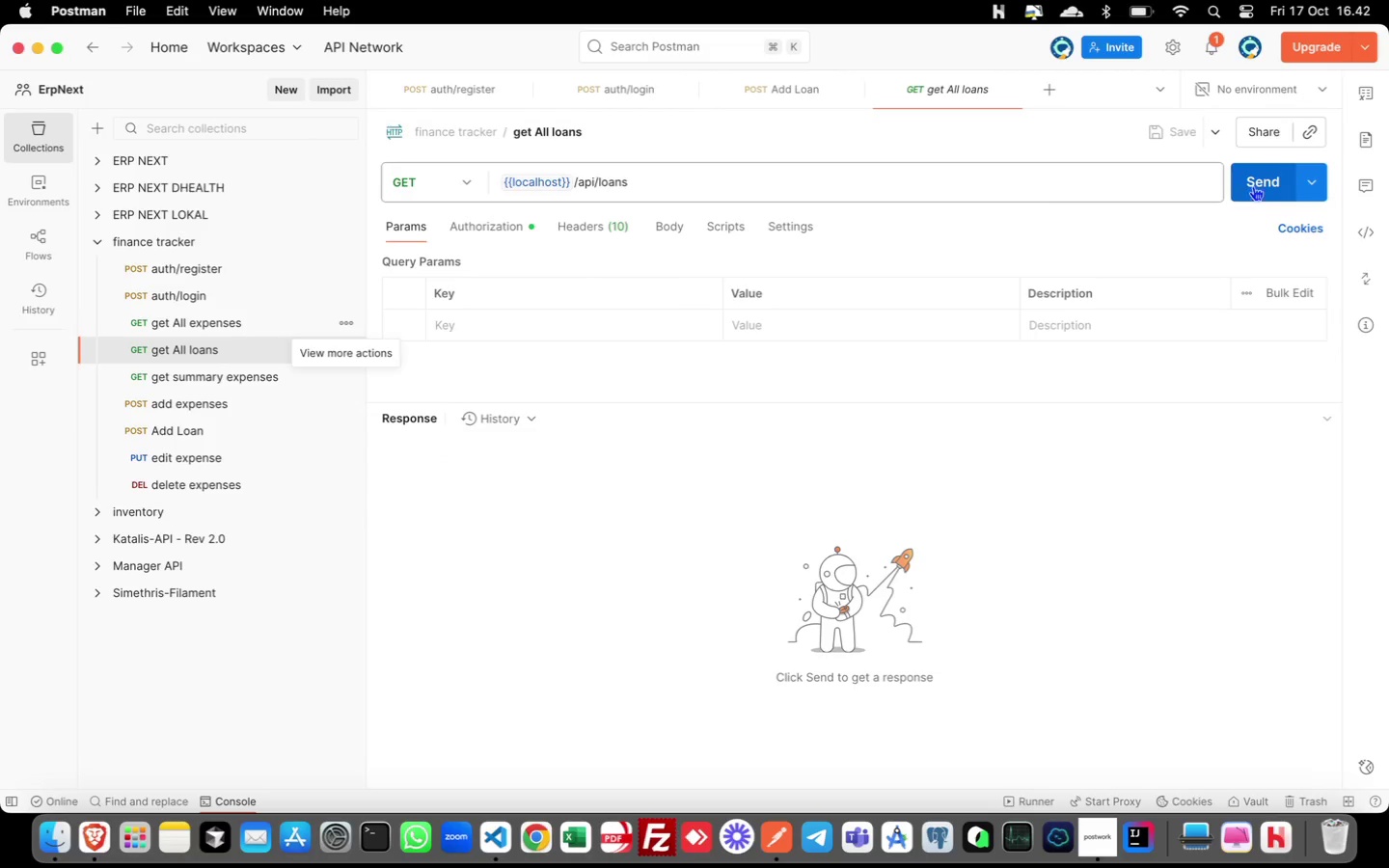 
left_click([1253, 184])
 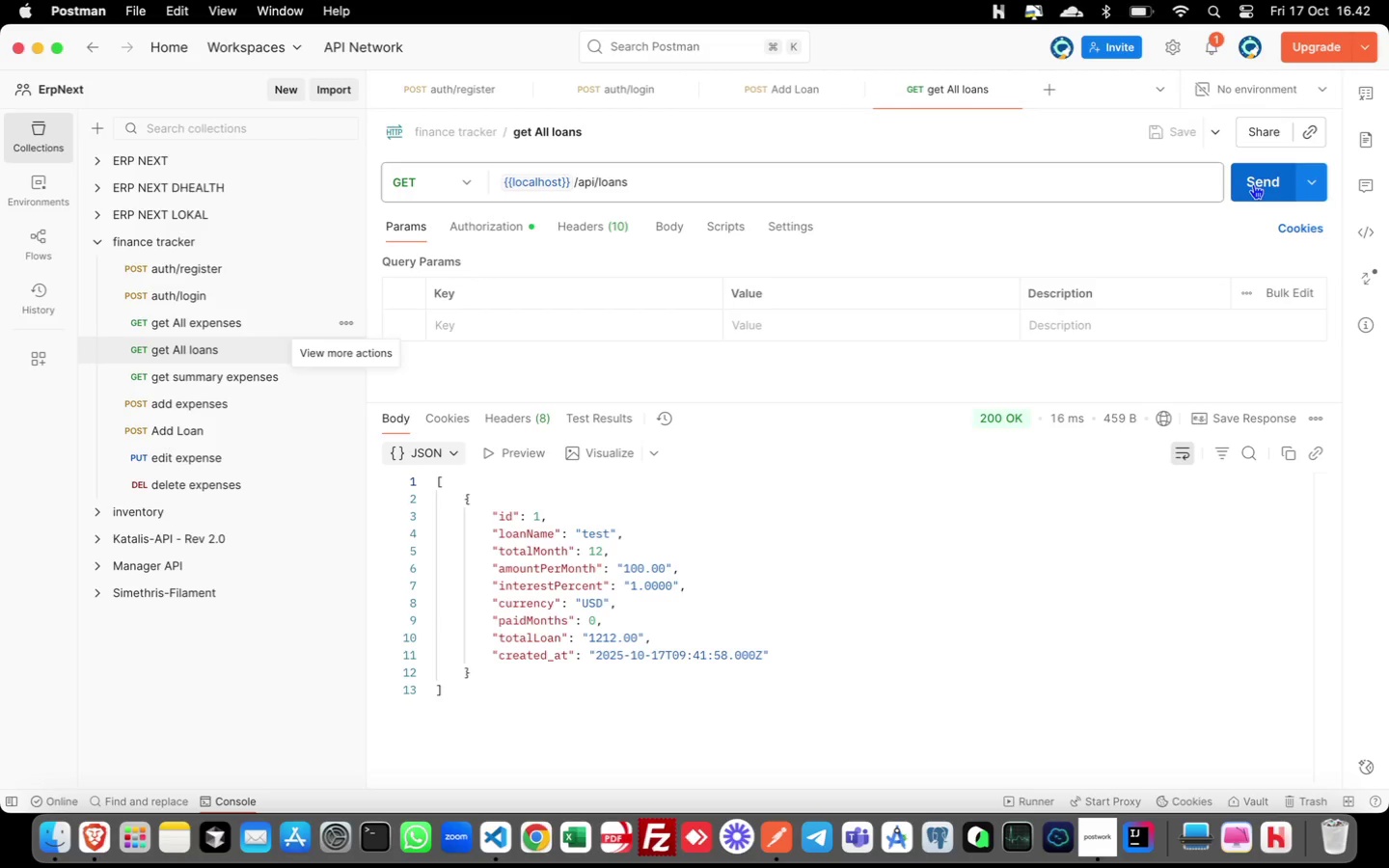 
wait(14.86)
 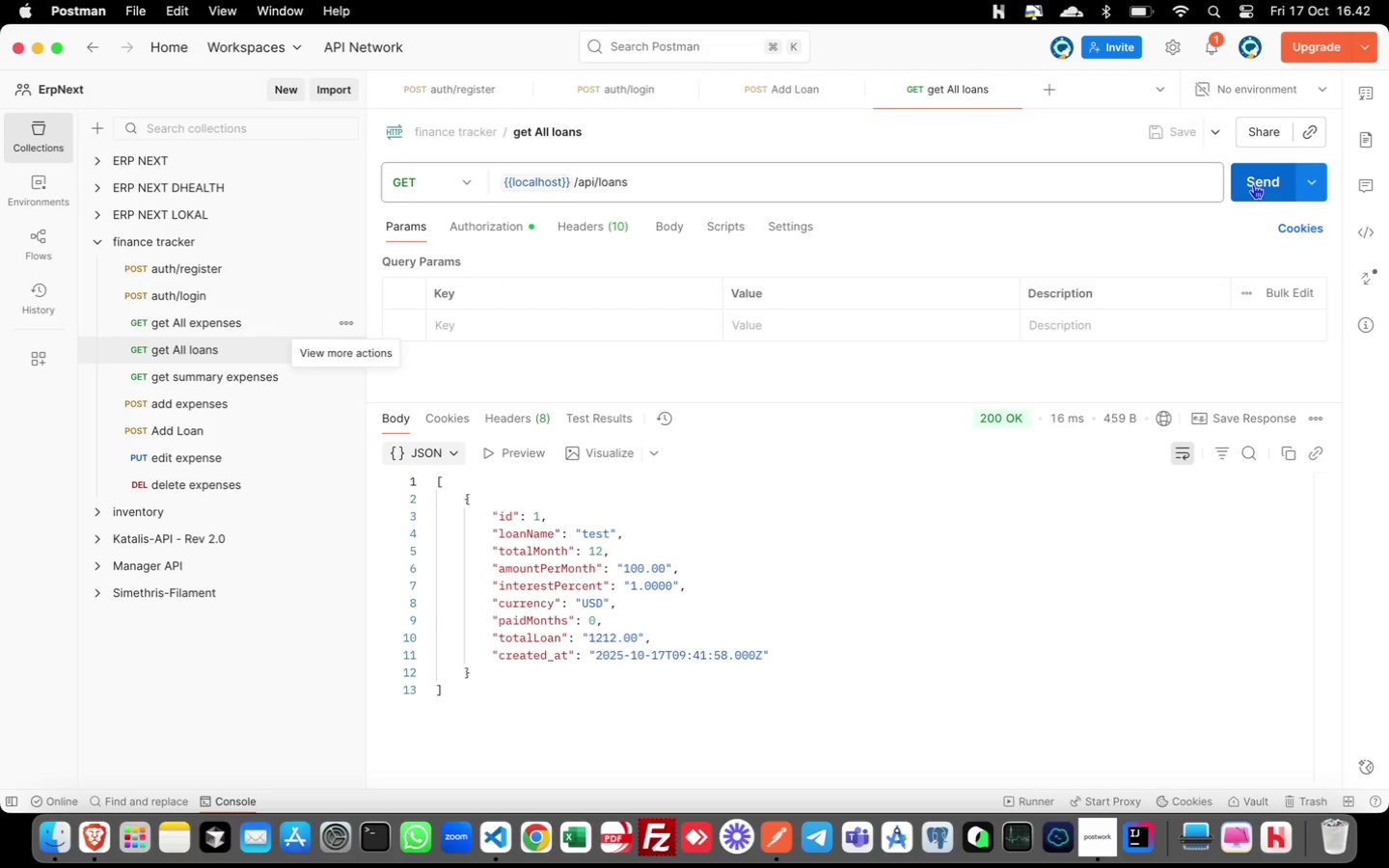 
key(Meta+CommandLeft)
 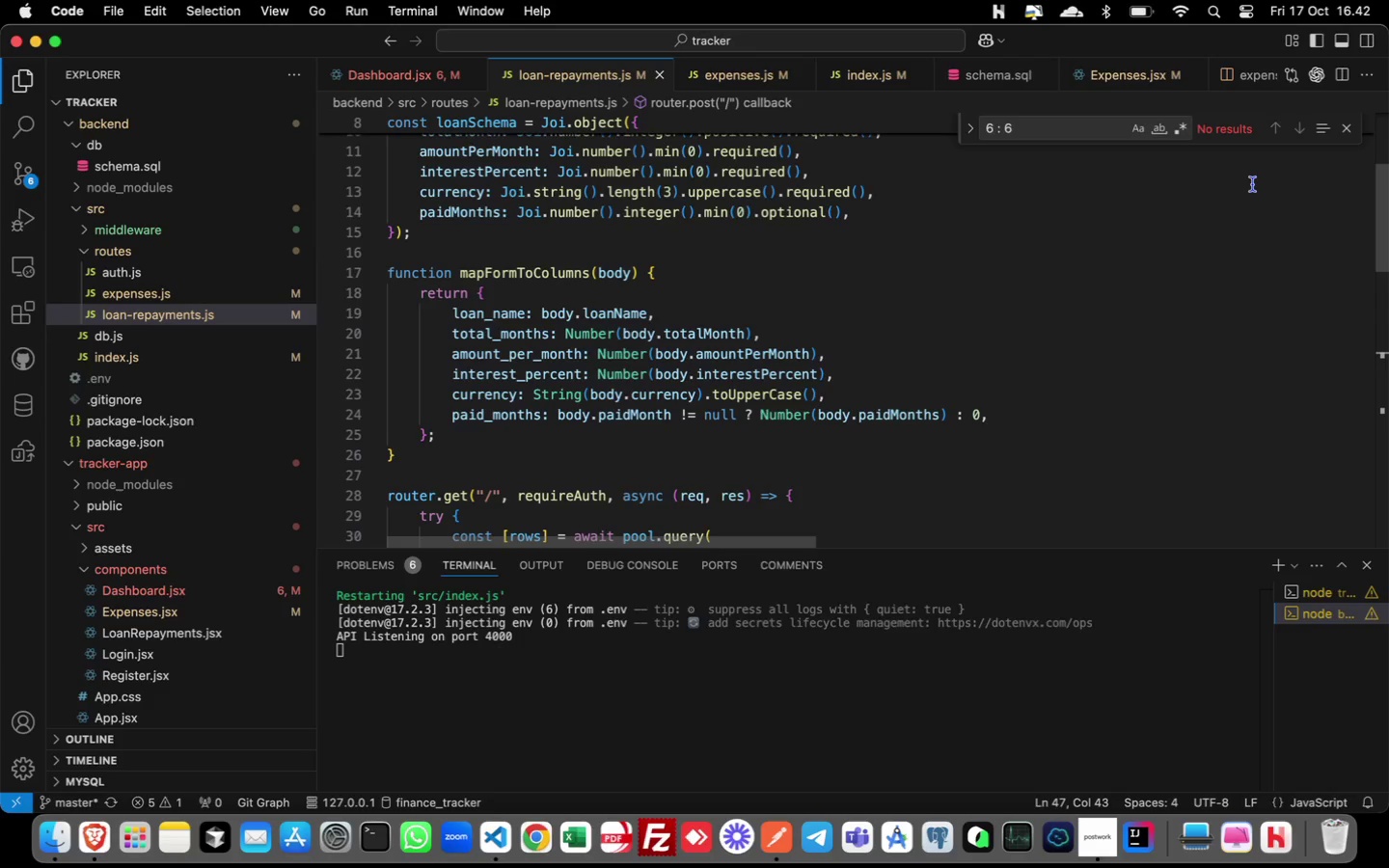 
key(Meta+Tab)
 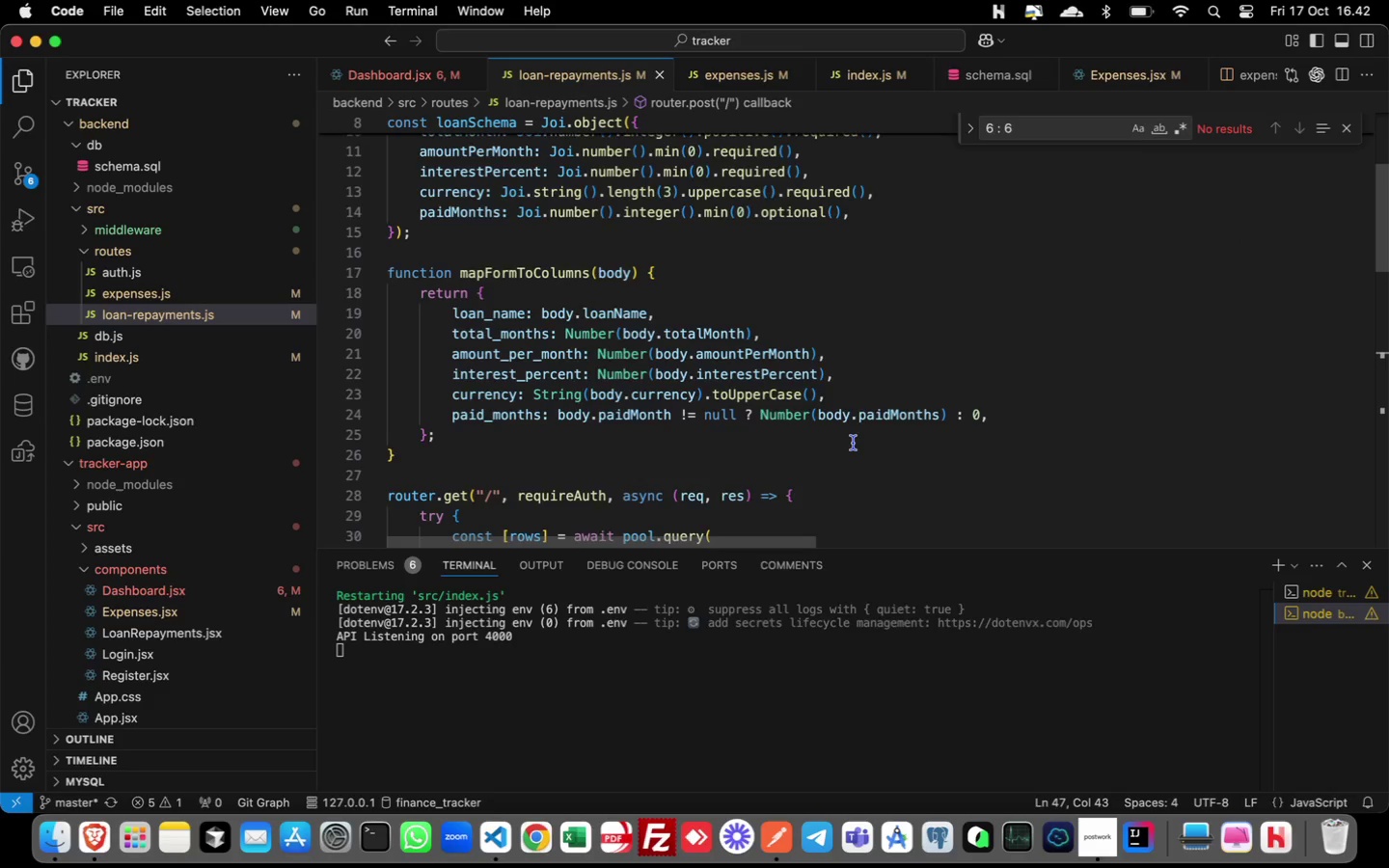 
scroll: coordinate [854, 443], scroll_direction: down, amount: 19.0
 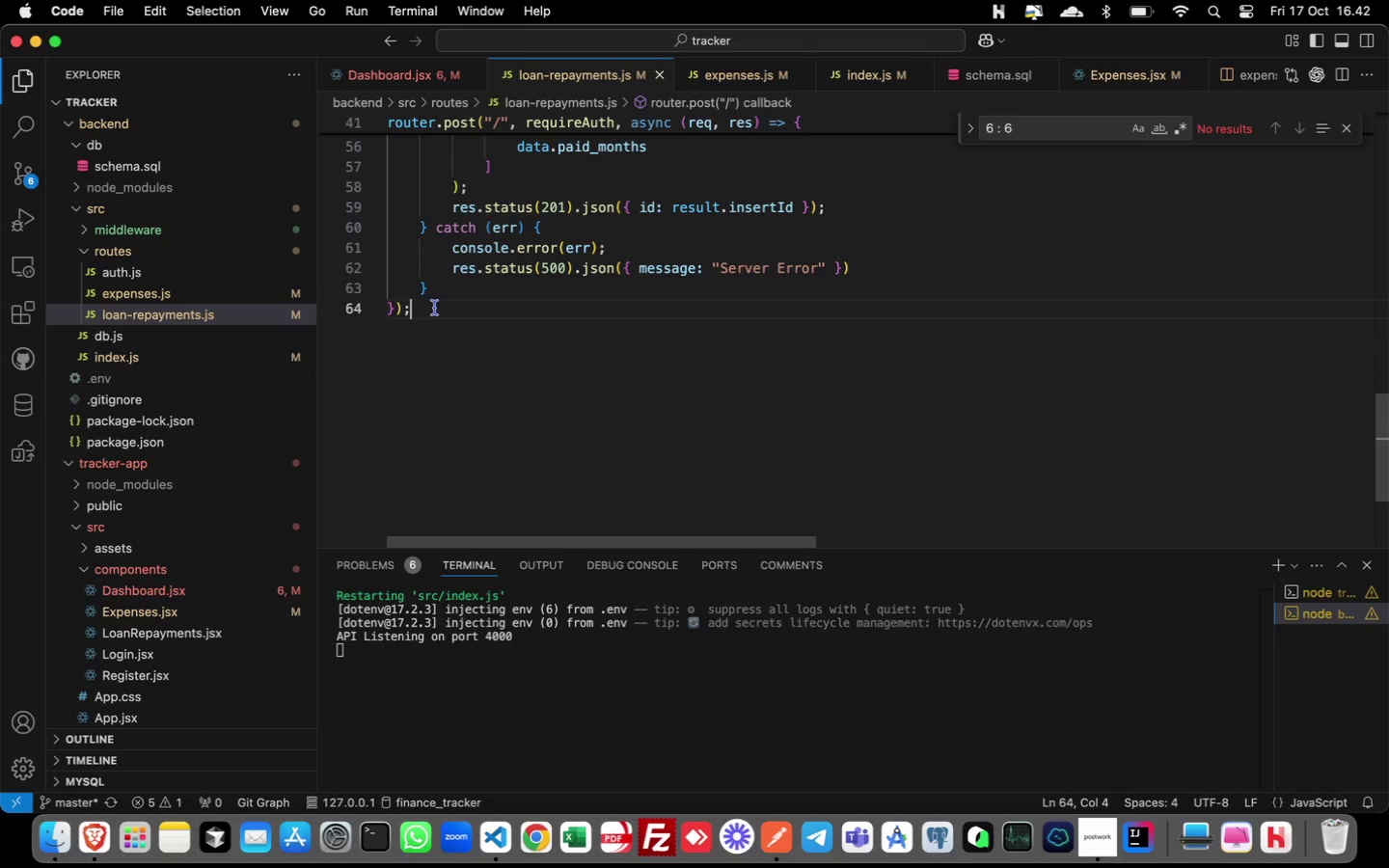 
left_click([434, 308])
 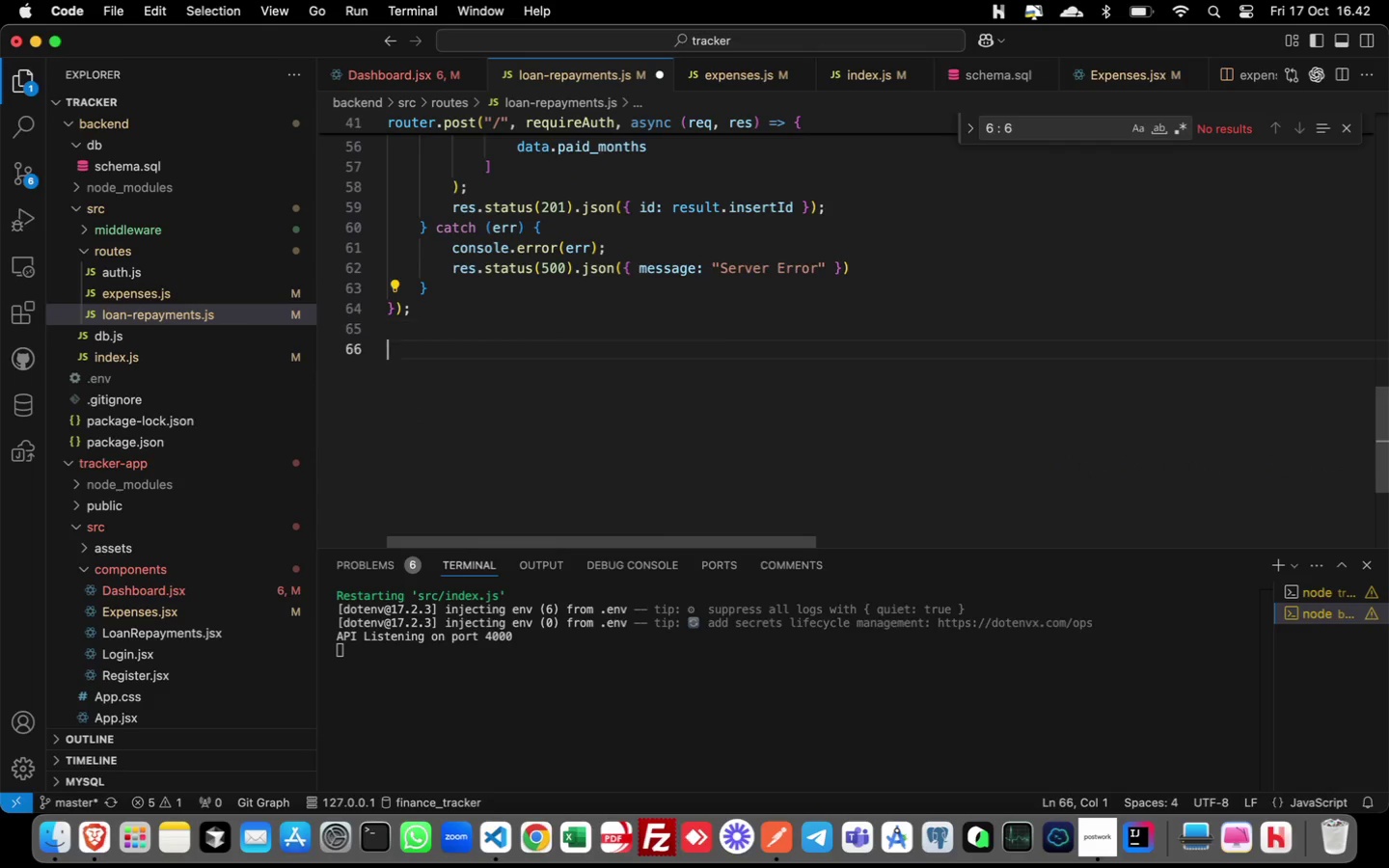 
key(Enter)
 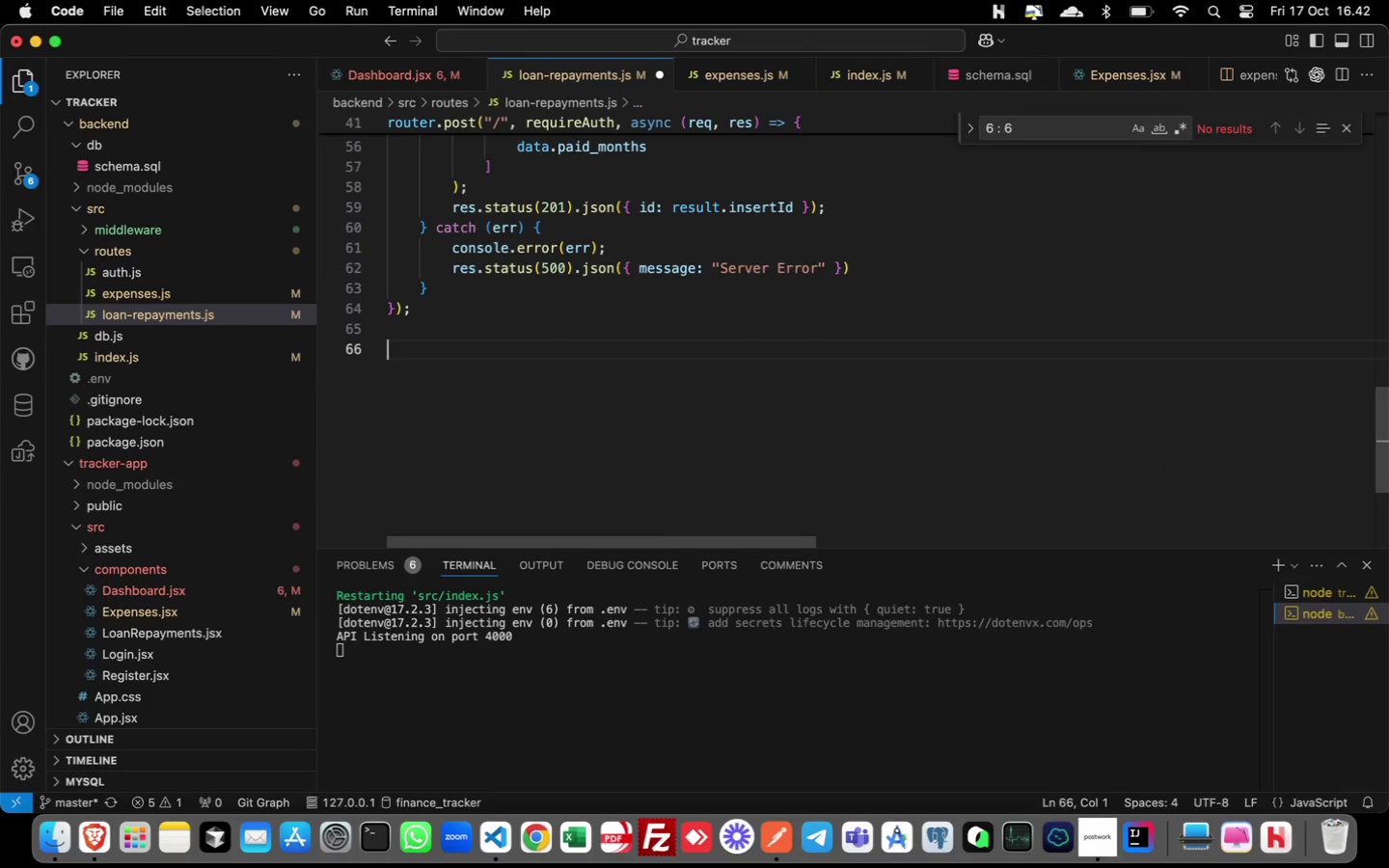 
key(Enter)
 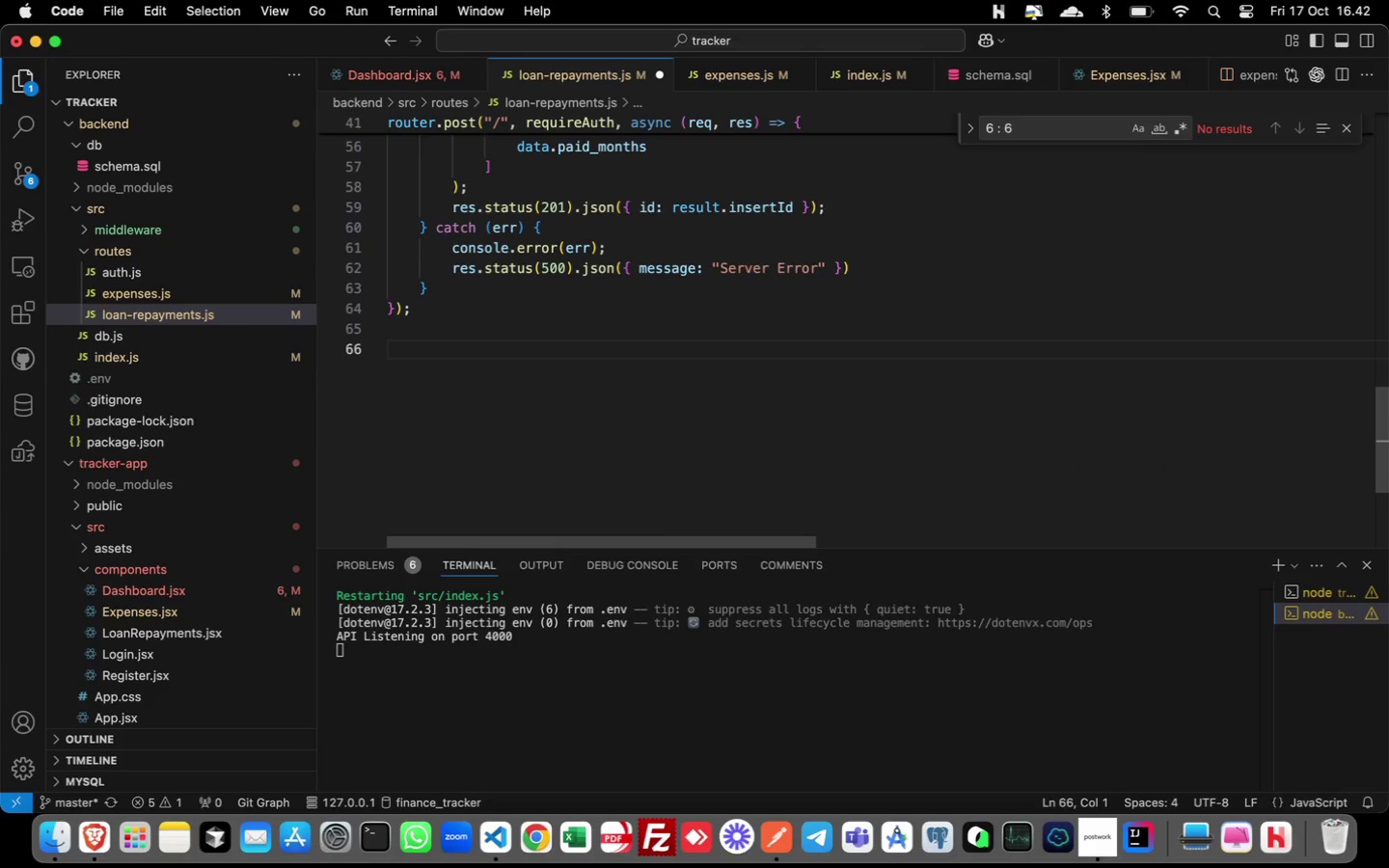 
wait(9.35)
 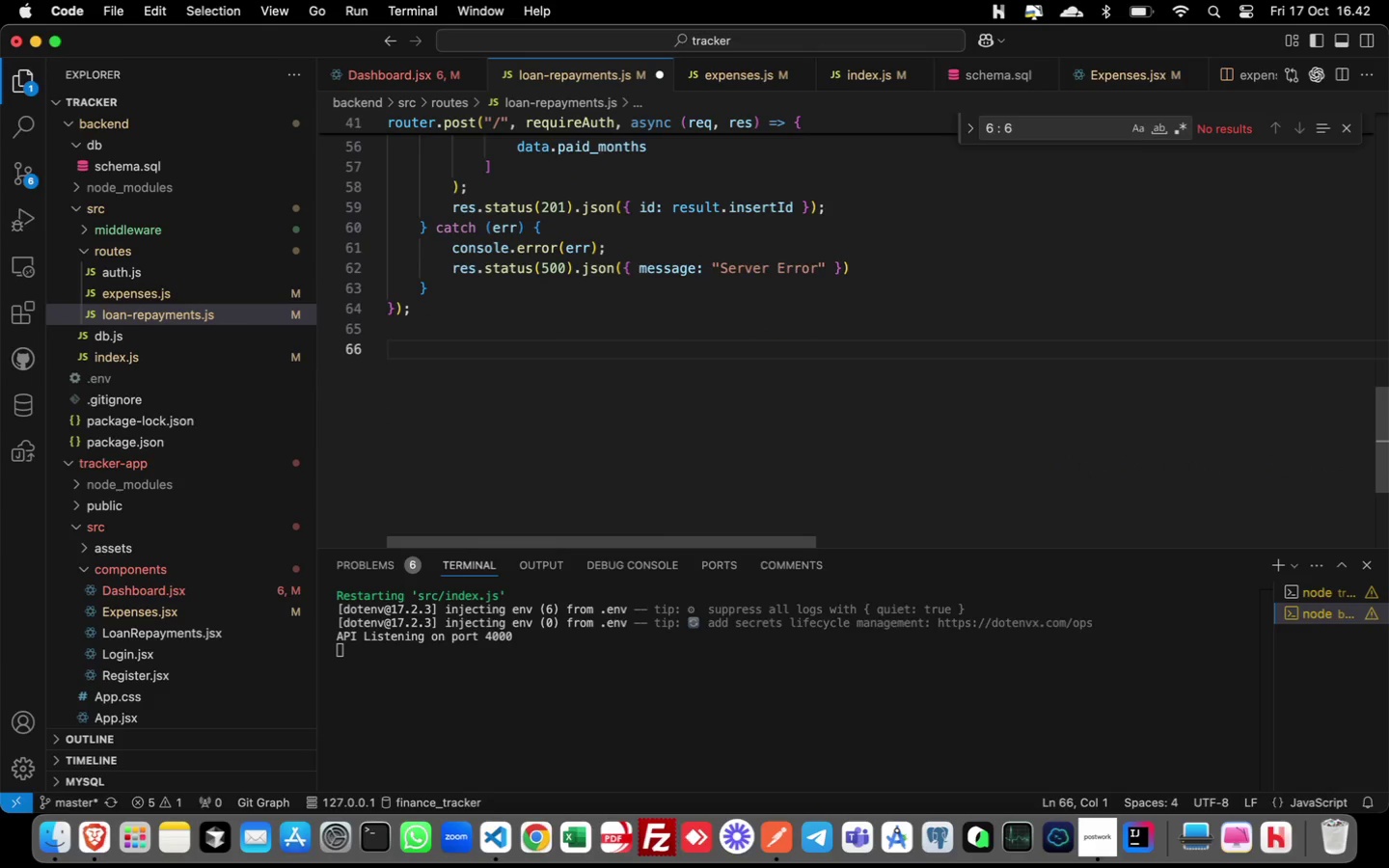 
left_click([742, 68])
 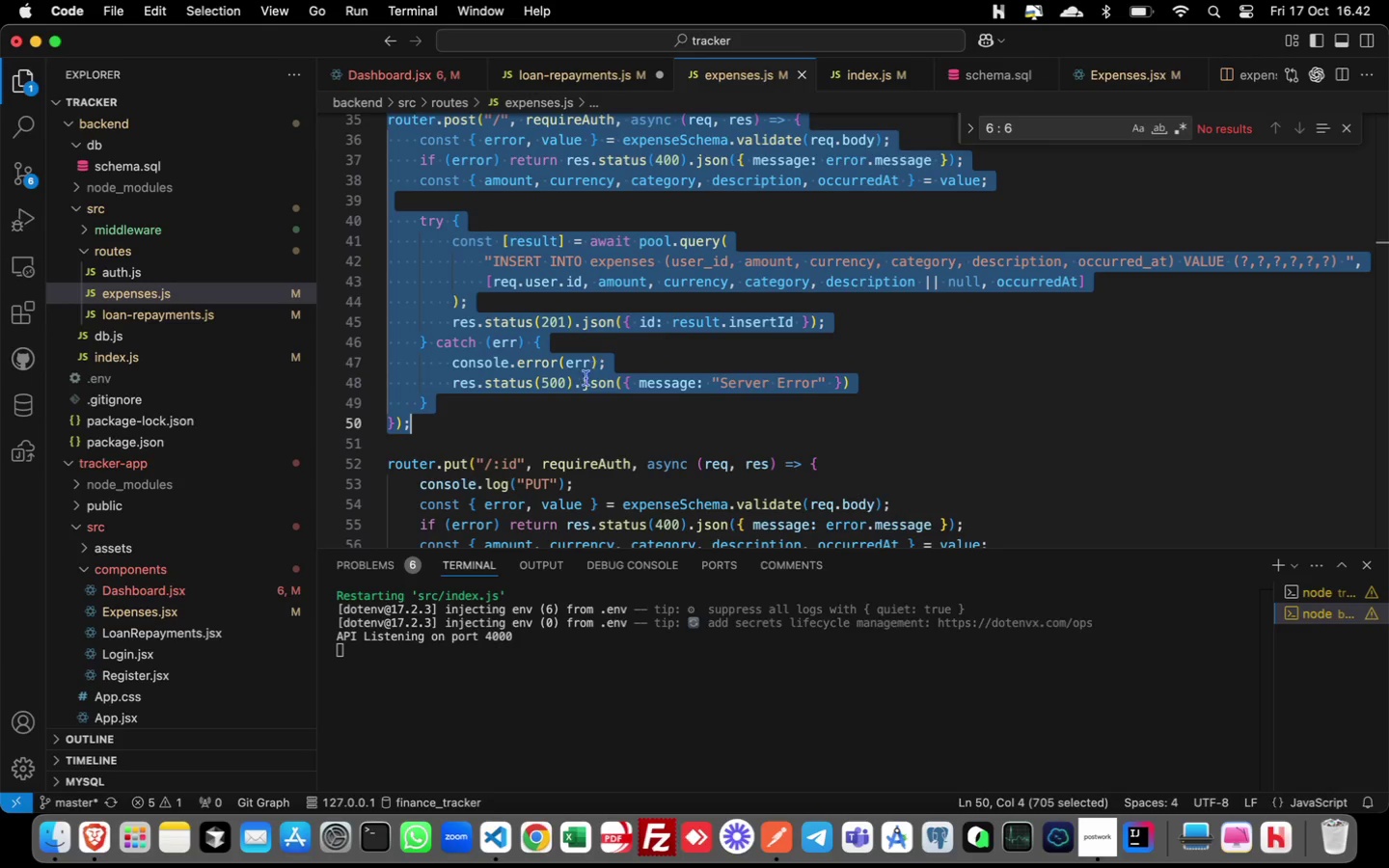 
scroll: coordinate [520, 445], scroll_direction: down, amount: 7.0
 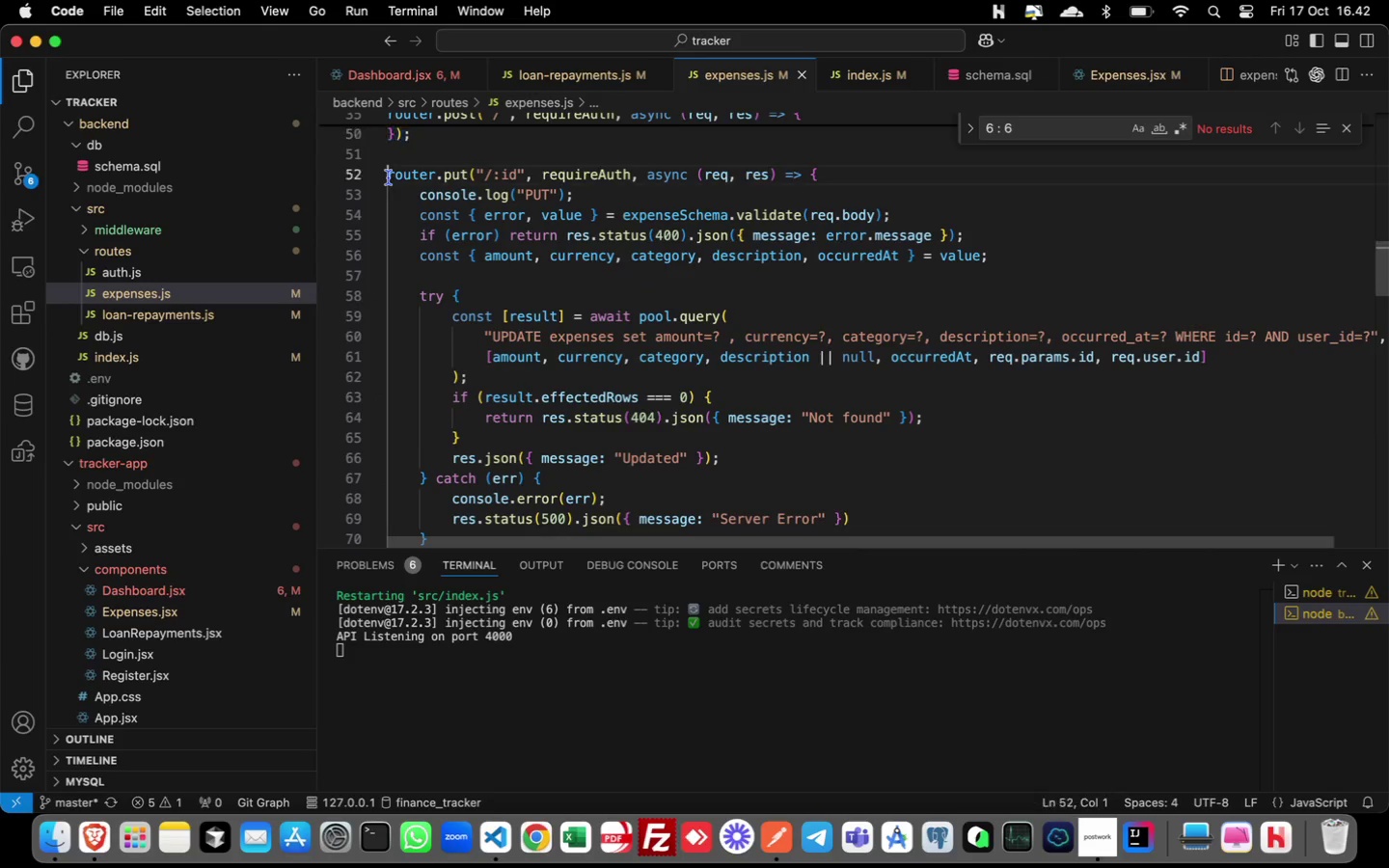 
left_click([389, 177])
 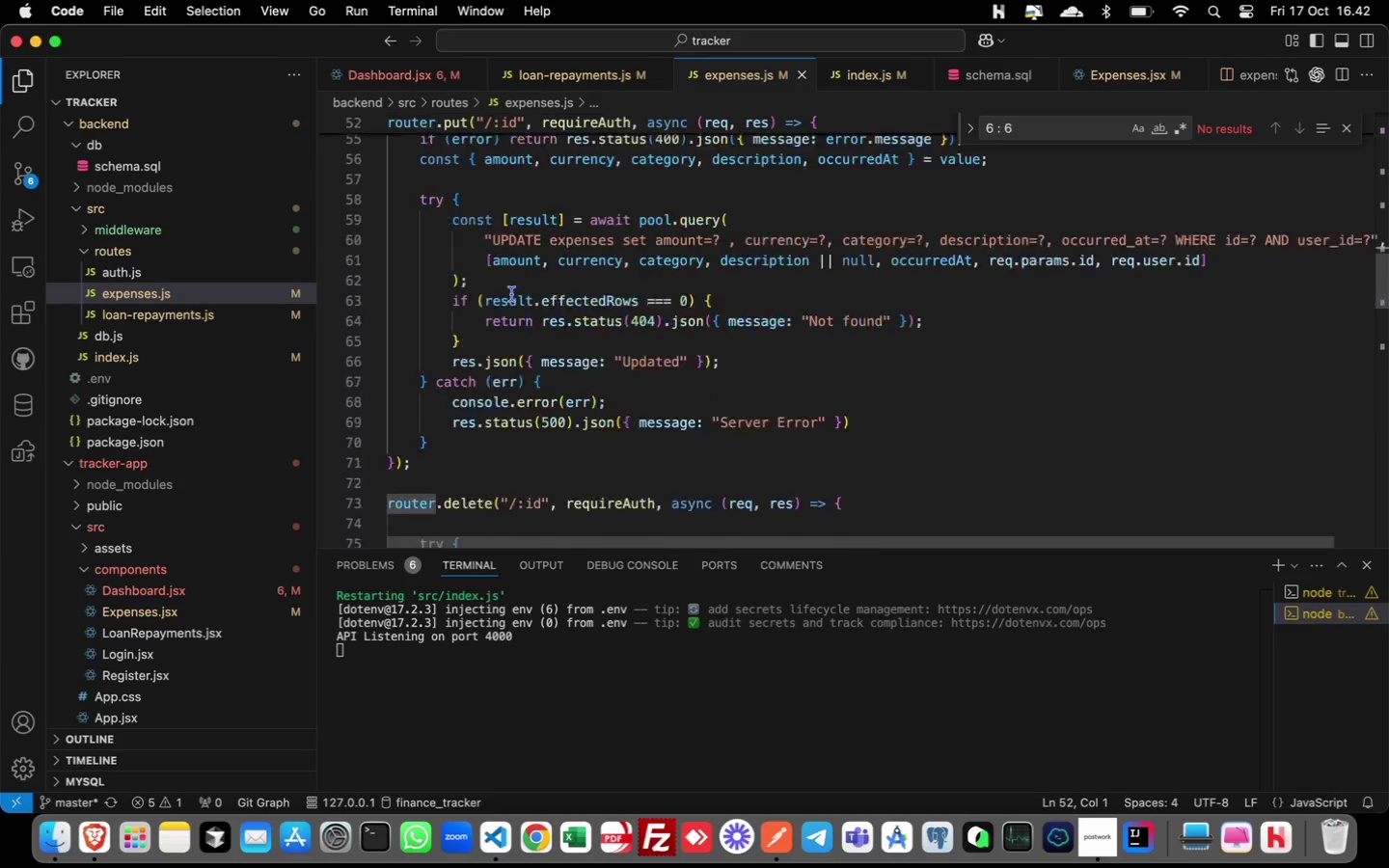 
scroll: coordinate [512, 294], scroll_direction: down, amount: 3.0
 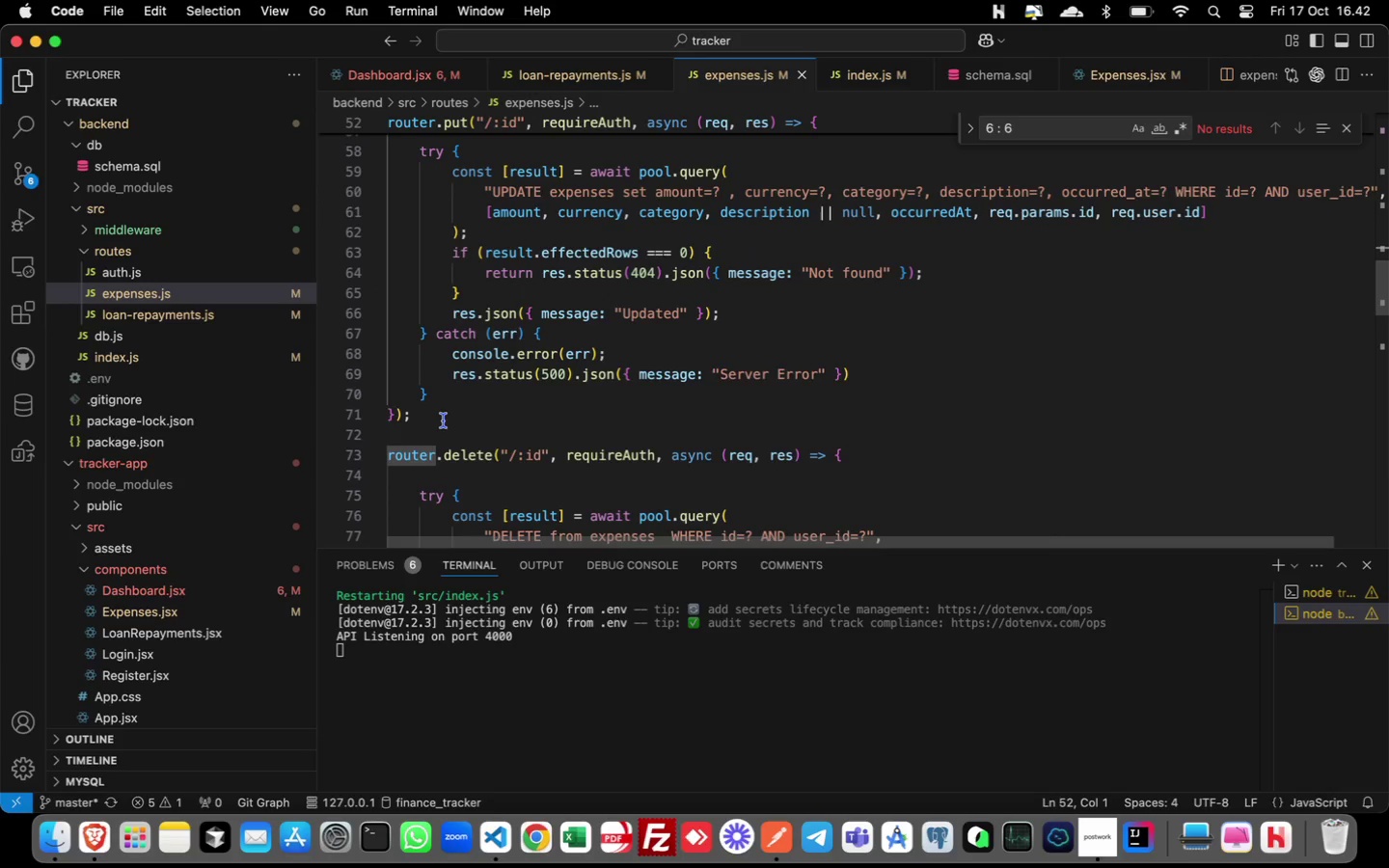 
hold_key(key=ShiftLeft, duration=1.04)
left_click([440, 420])
 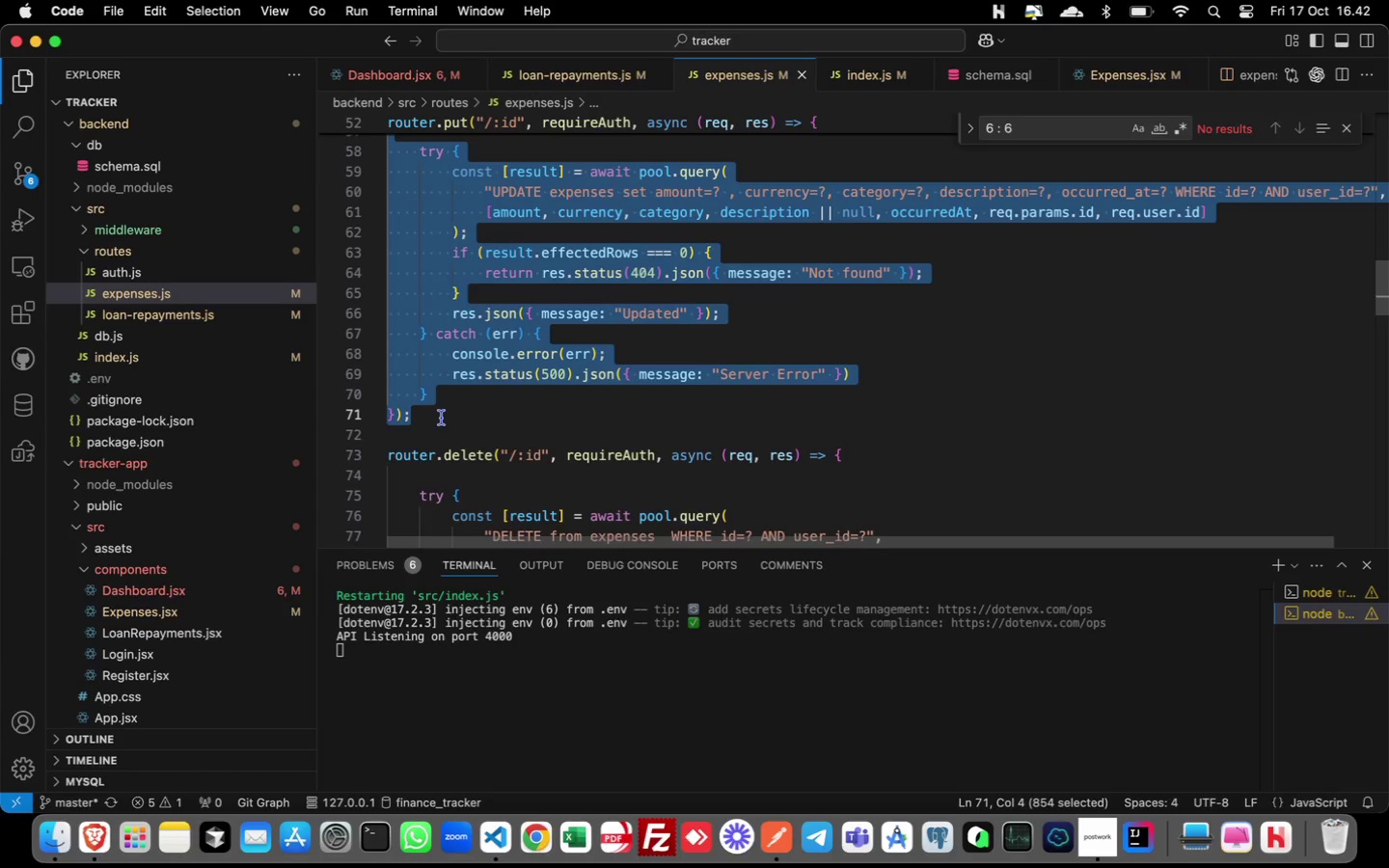 
key(Meta+C)
 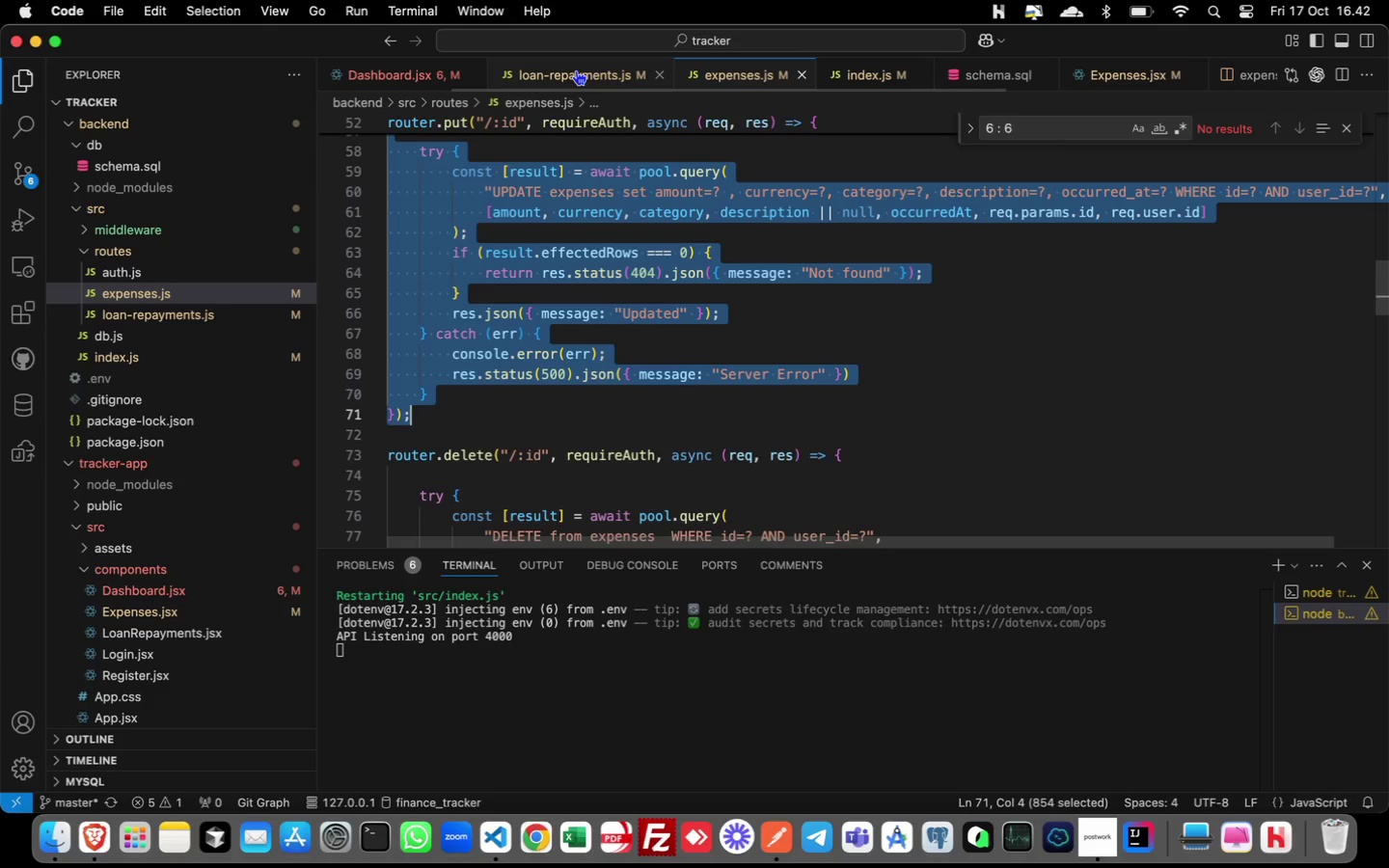 
left_click([576, 70])
 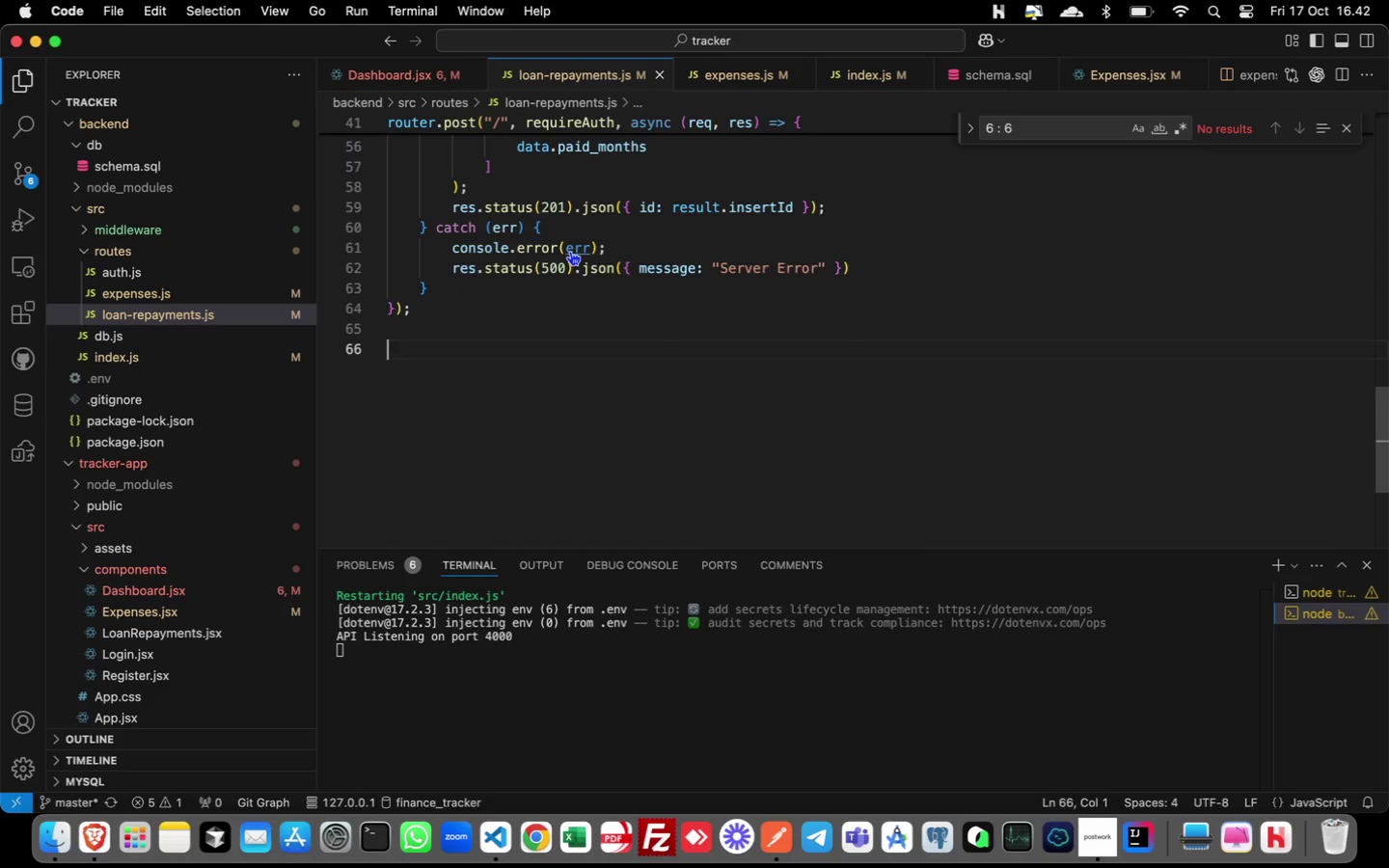 
key(Meta+V)
 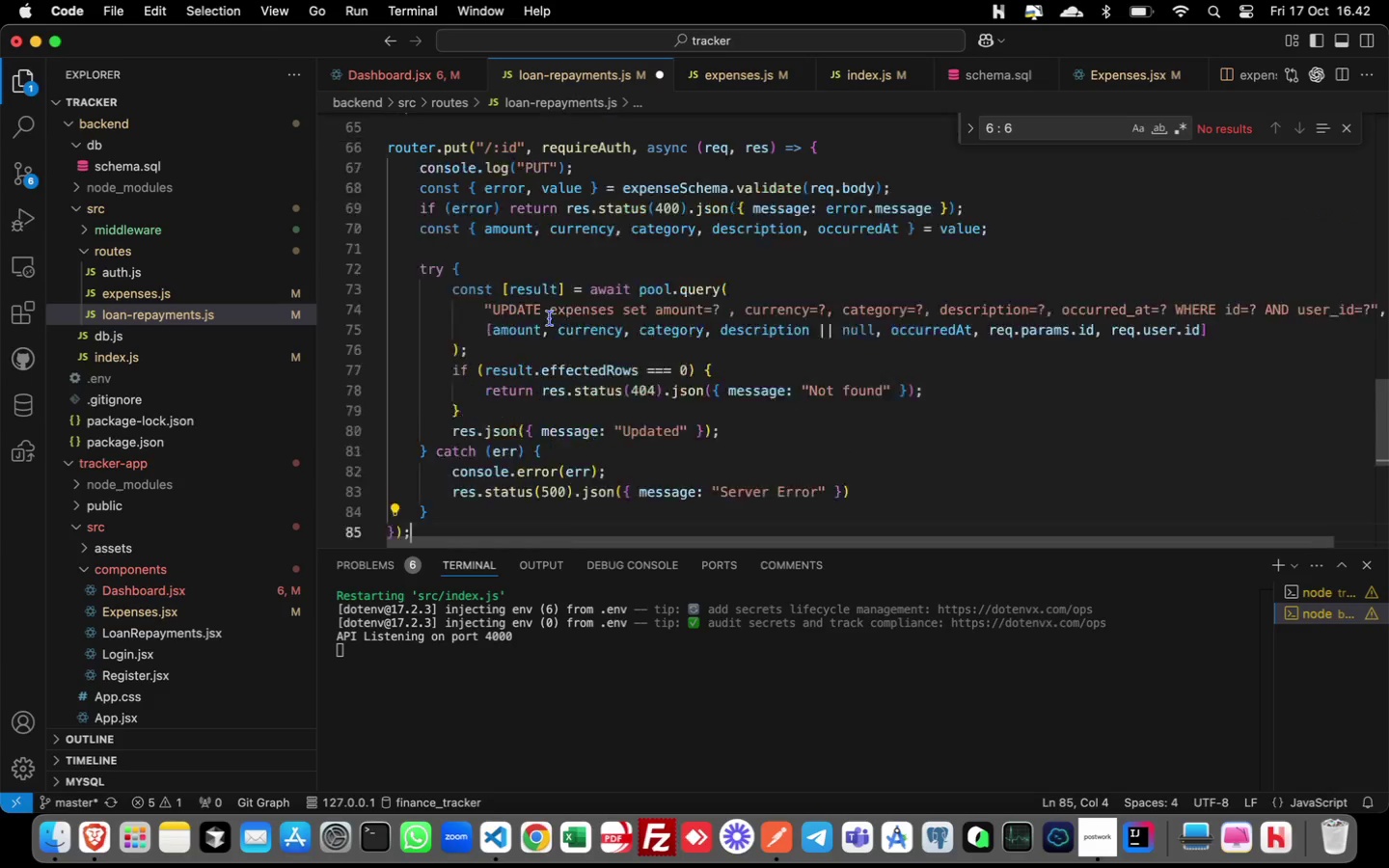 
scroll: coordinate [550, 318], scroll_direction: up, amount: 5.0
 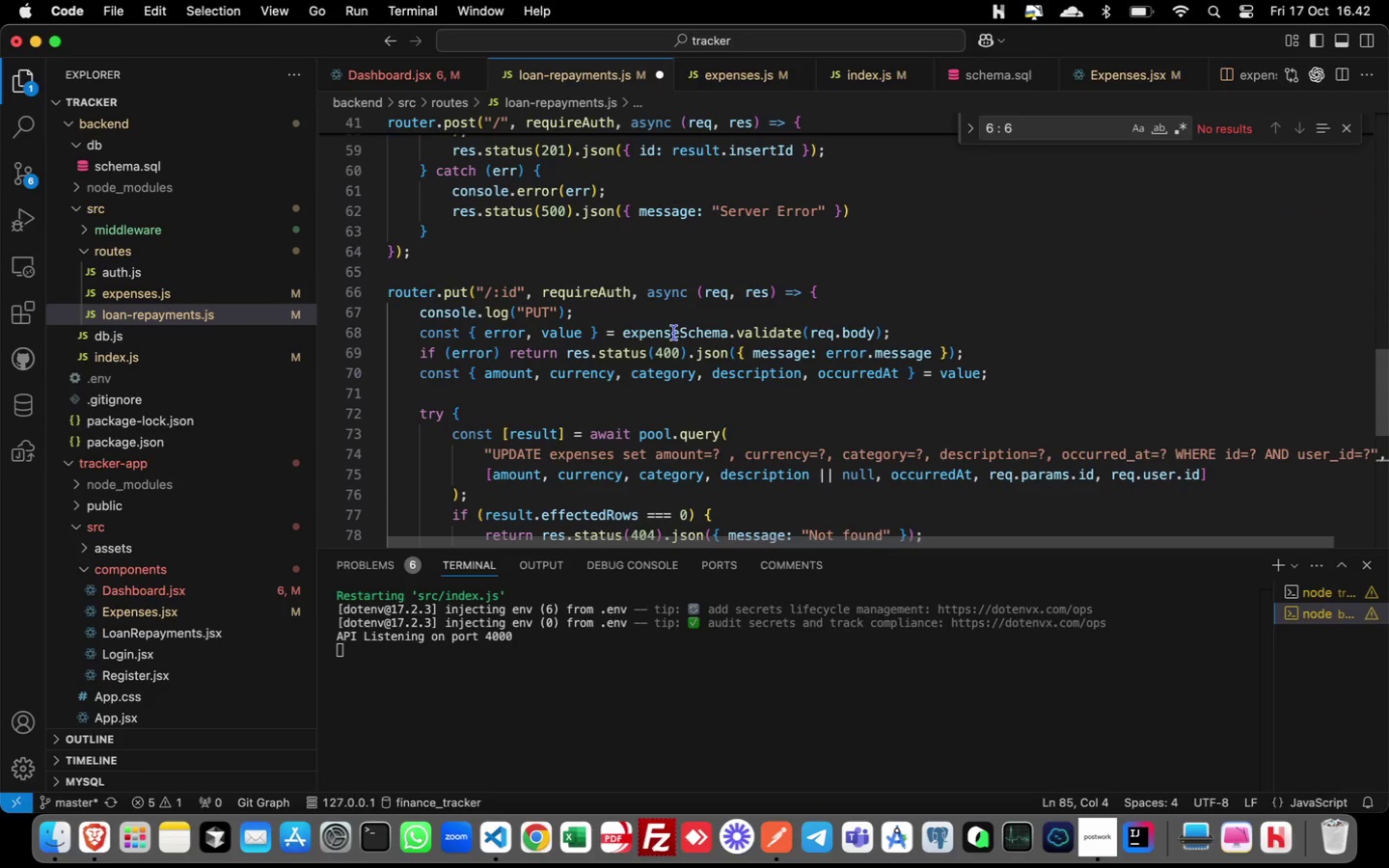 
left_click_drag(start_coordinate=[681, 330], to_coordinate=[623, 330])
 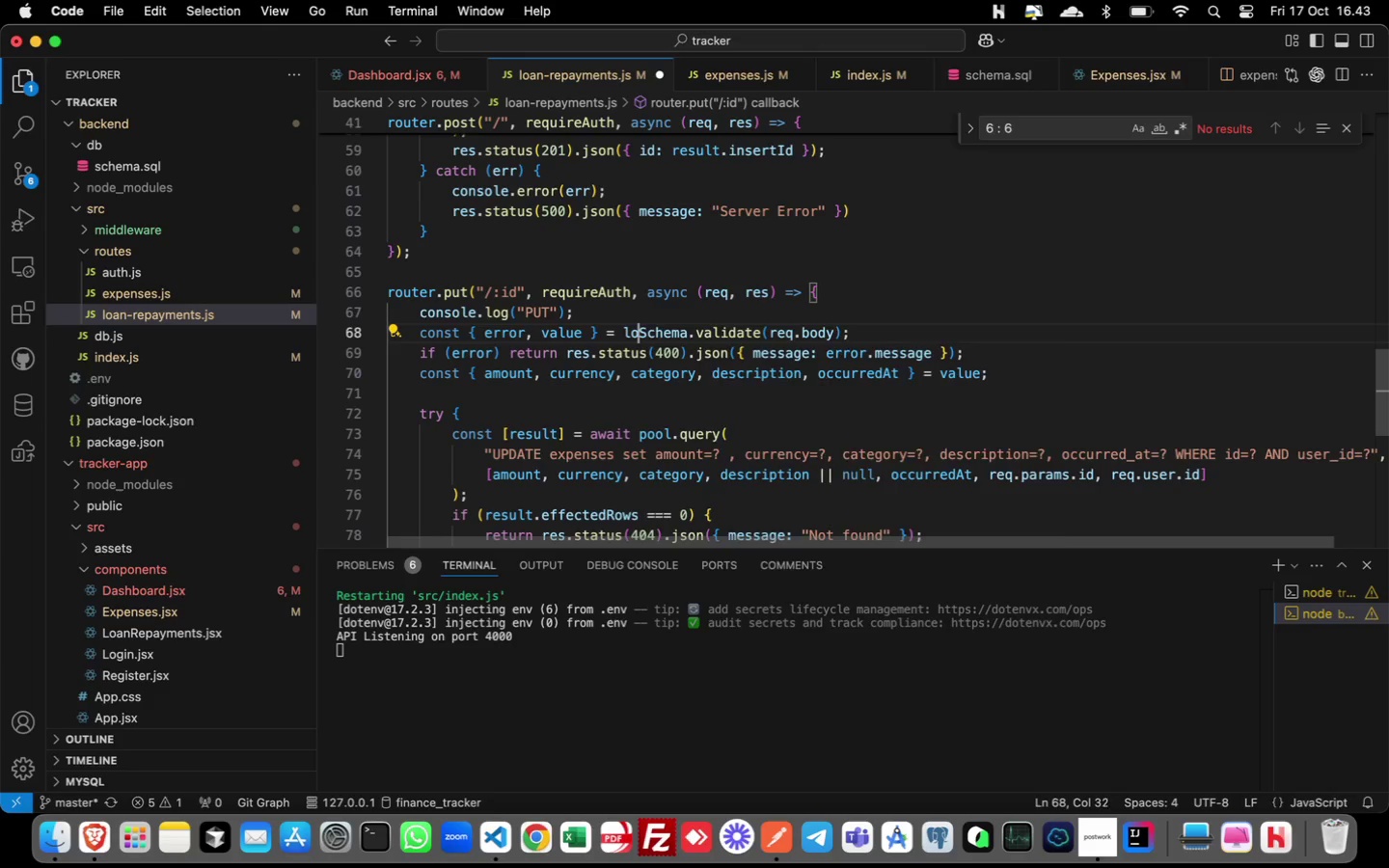 
type(loan)
key(Escape)
 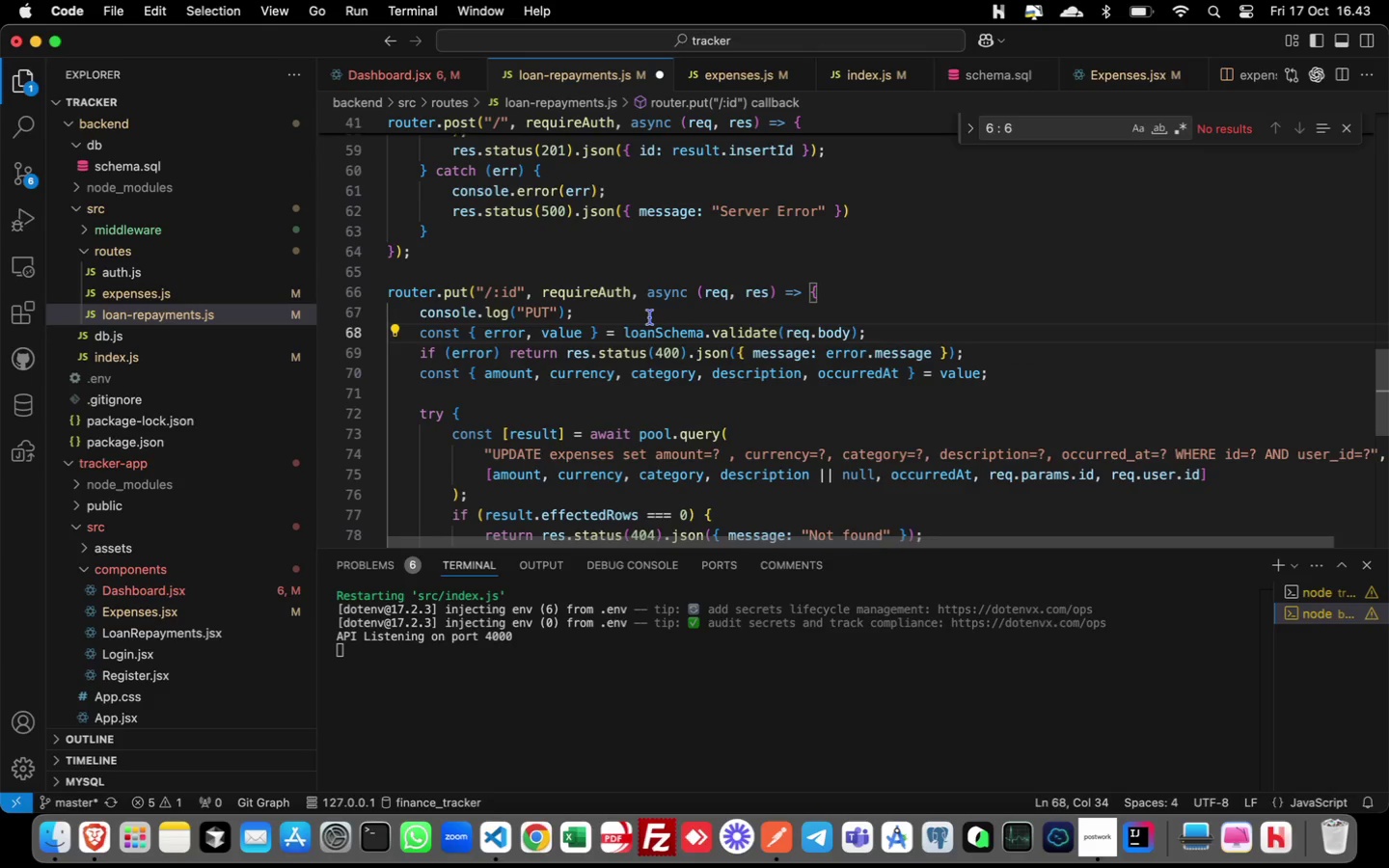 
left_click([610, 312])
 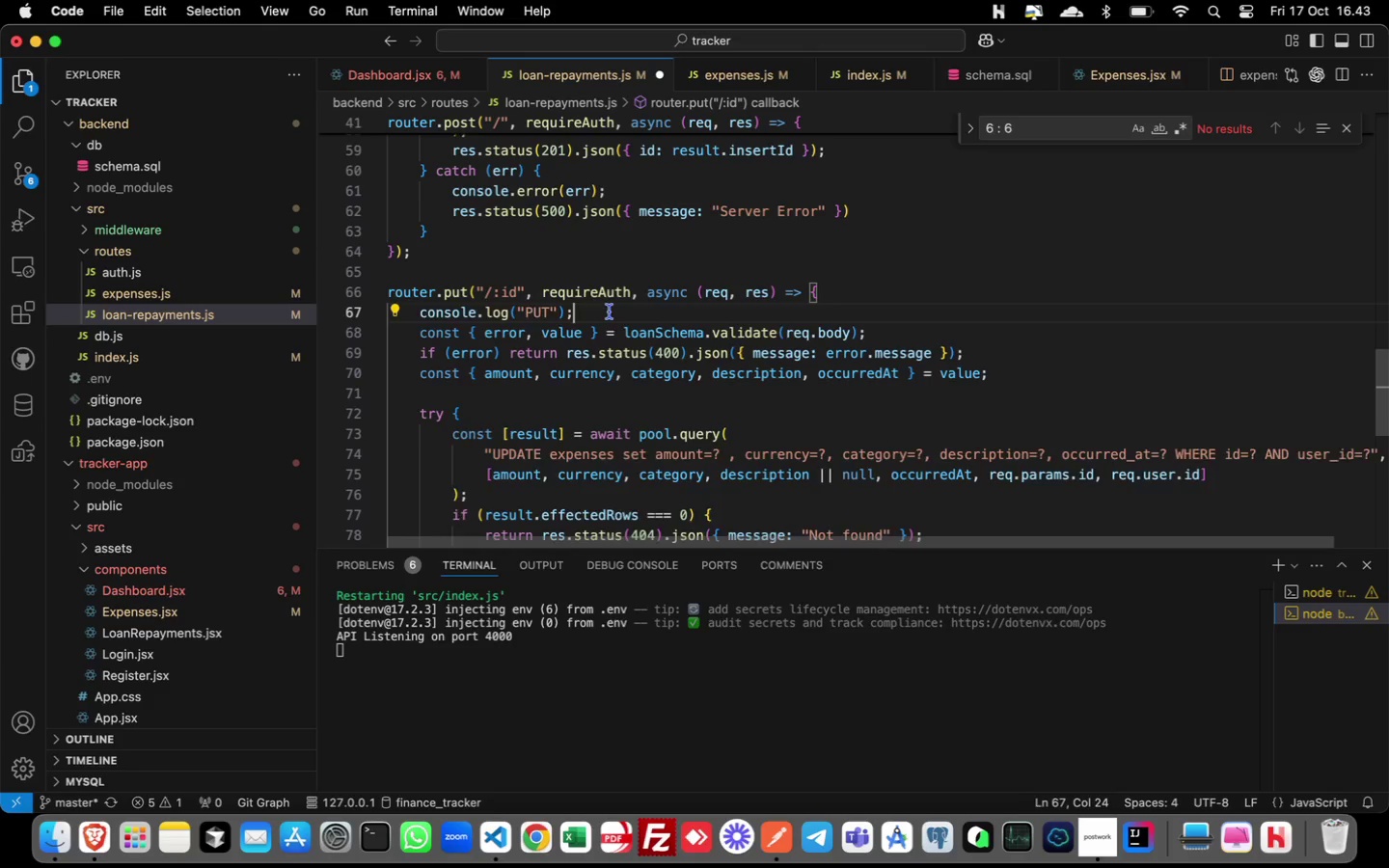 
key(Meta+X)
 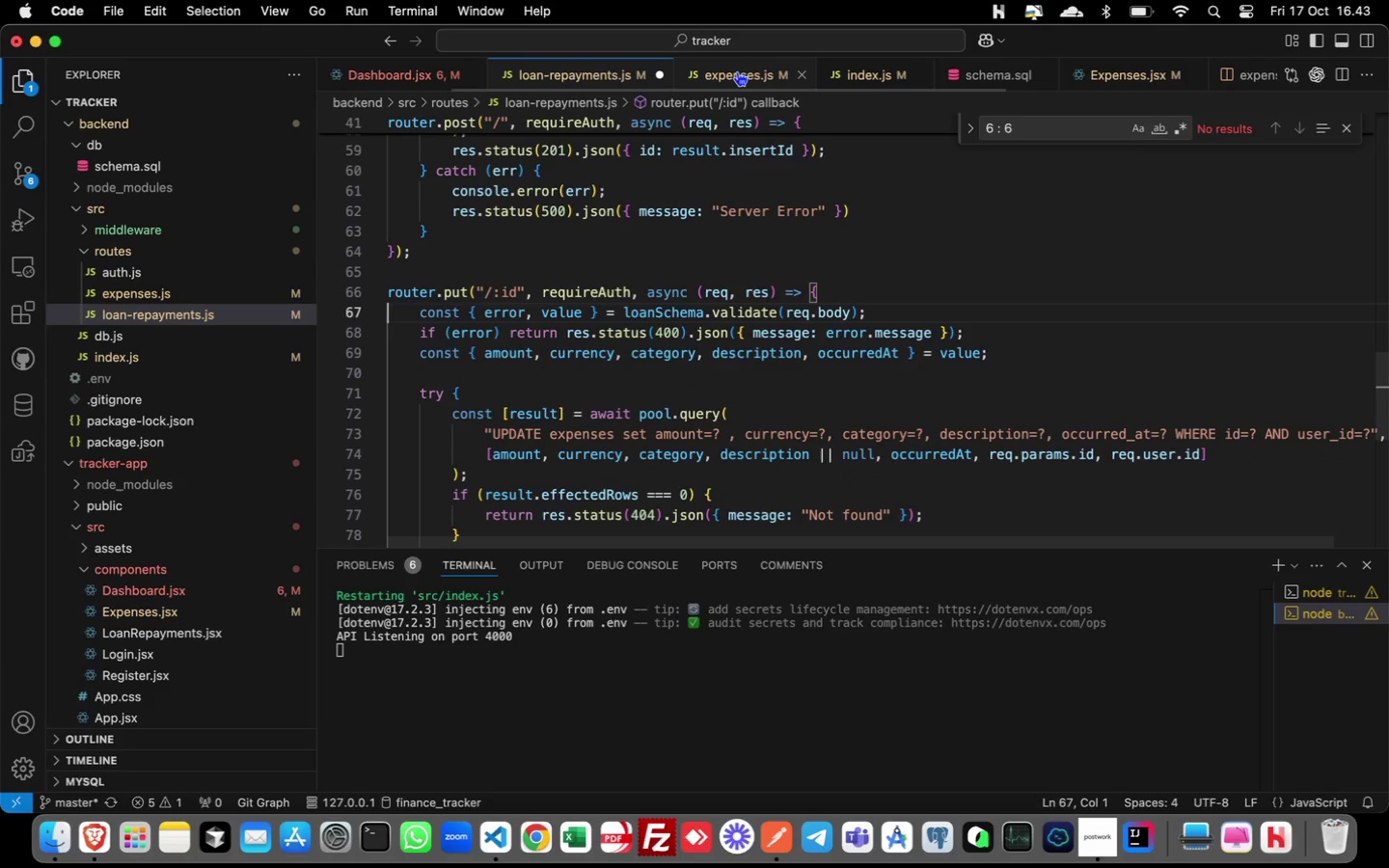 
left_click([737, 71])
 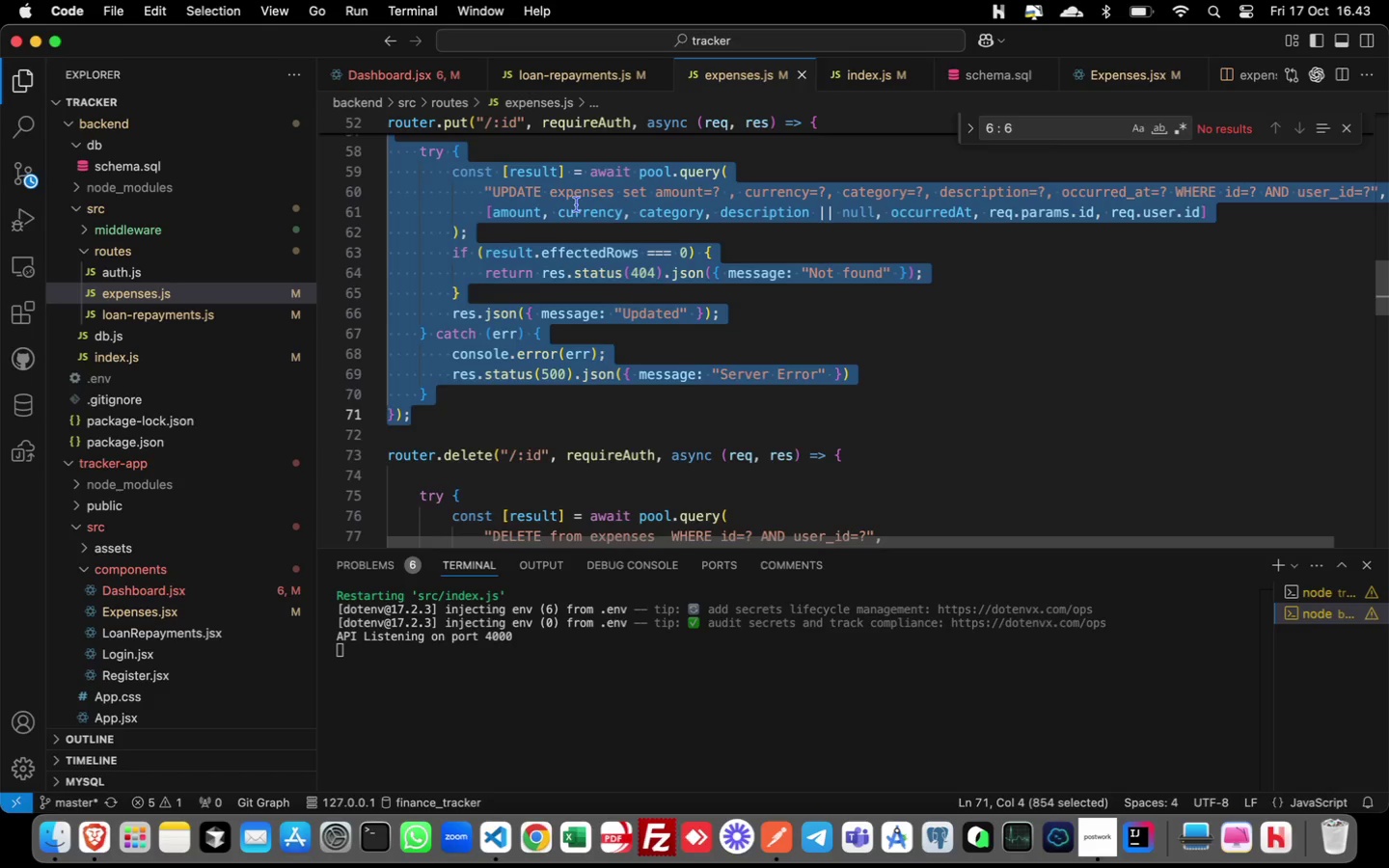 
scroll: coordinate [577, 204], scroll_direction: up, amount: 5.0
 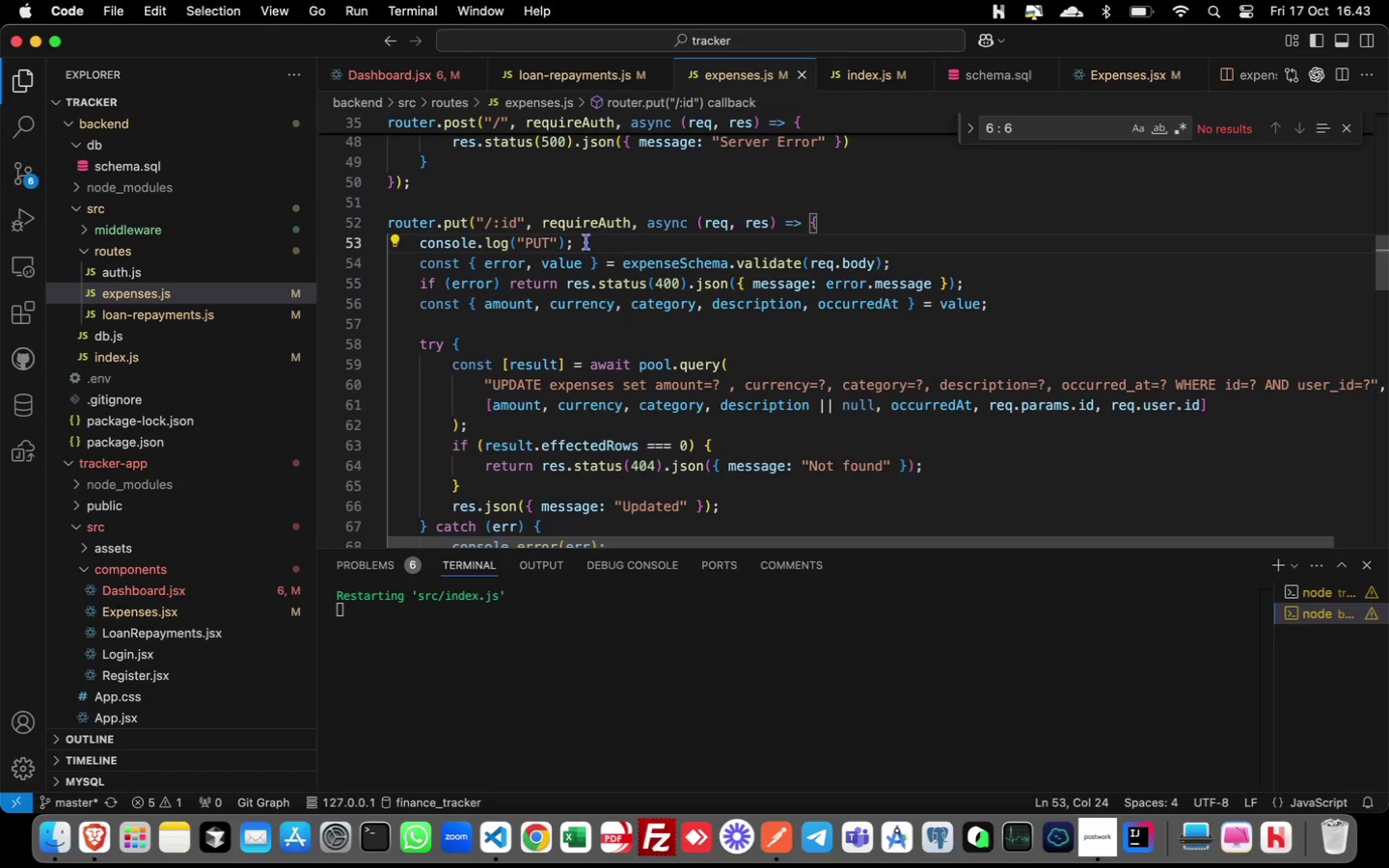 
key(Meta+X)
 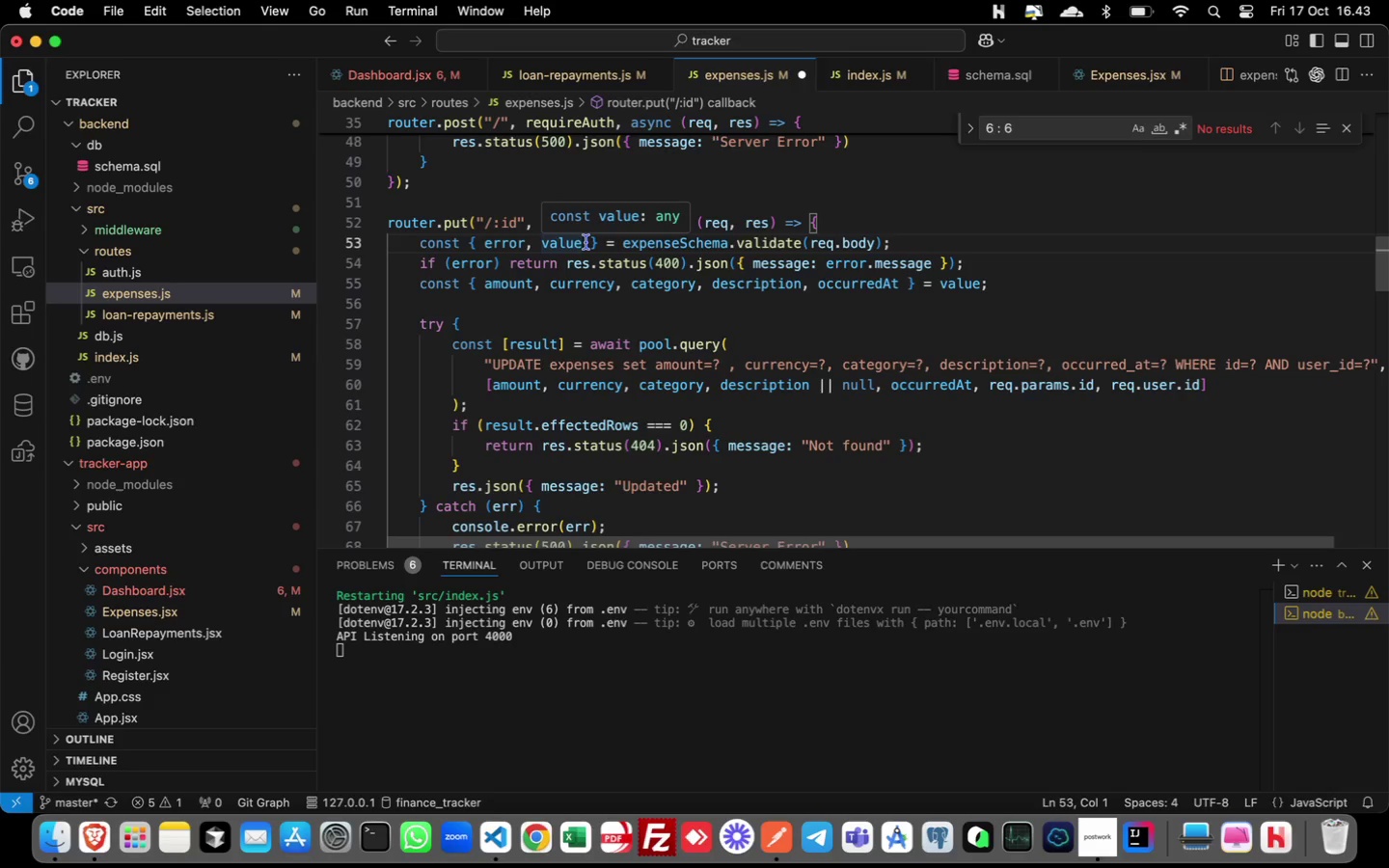 
wait(49.33)
 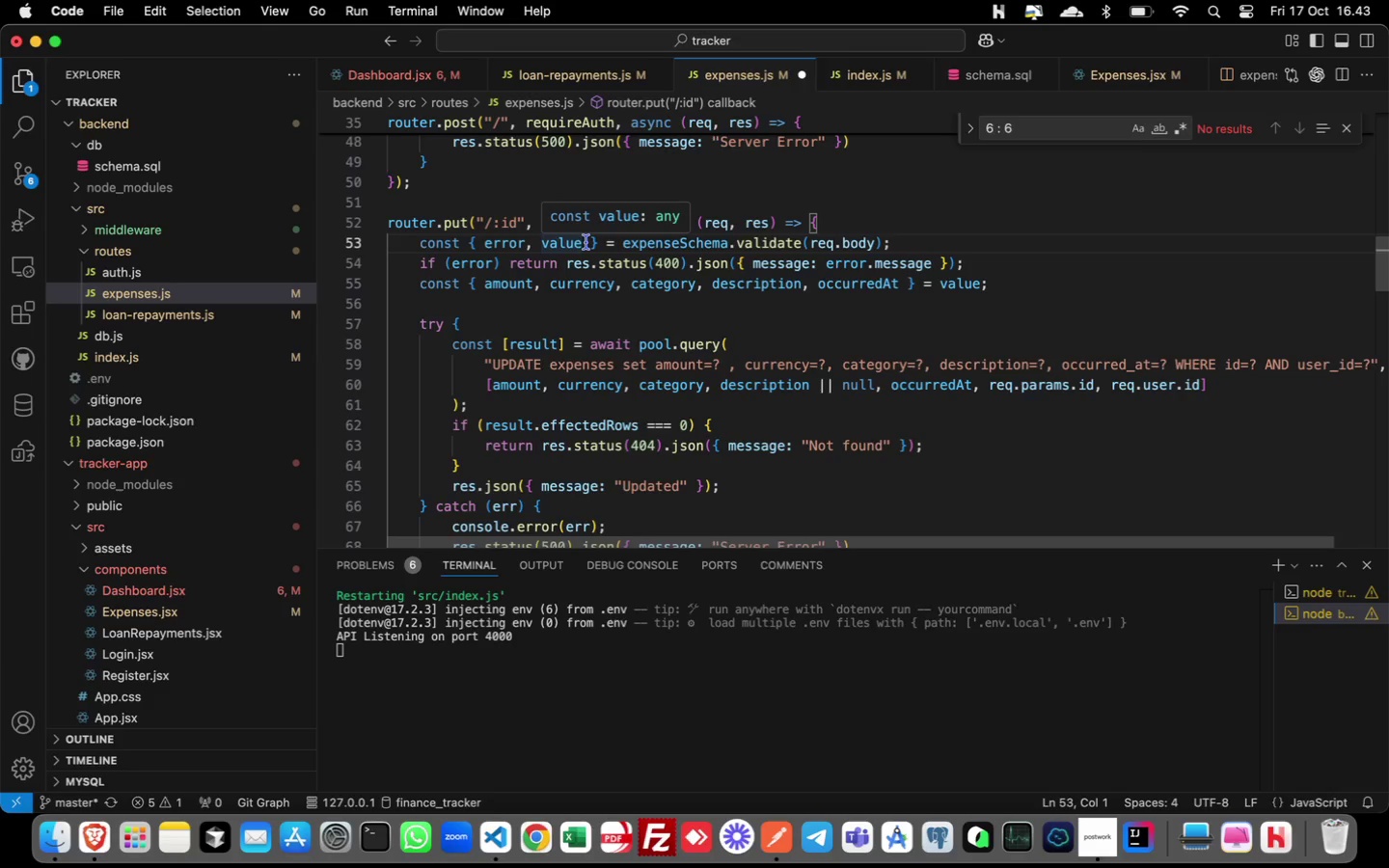 
double_click([569, 365])
 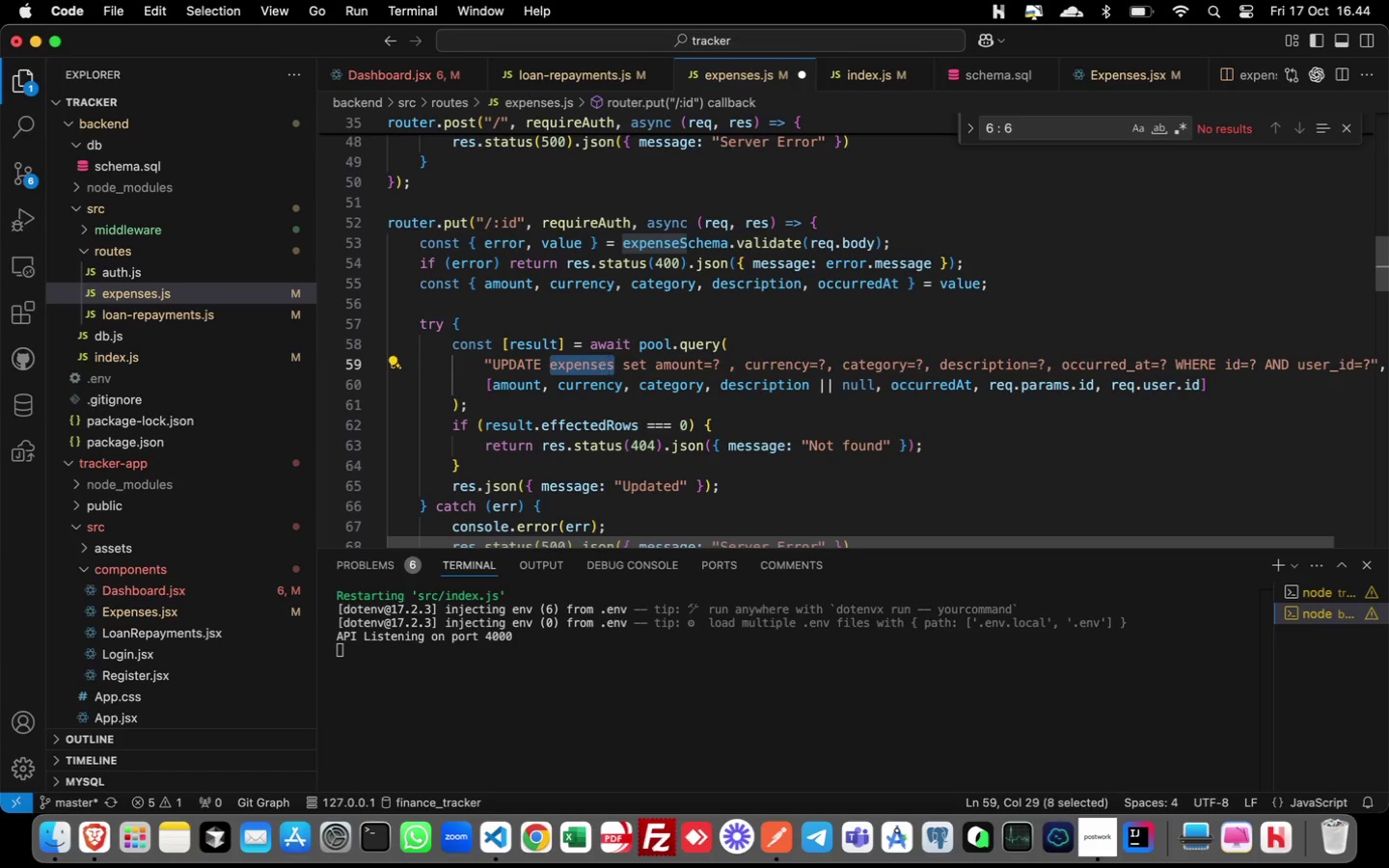 
type(loans)
key(Backspace)
type(_repayments)
 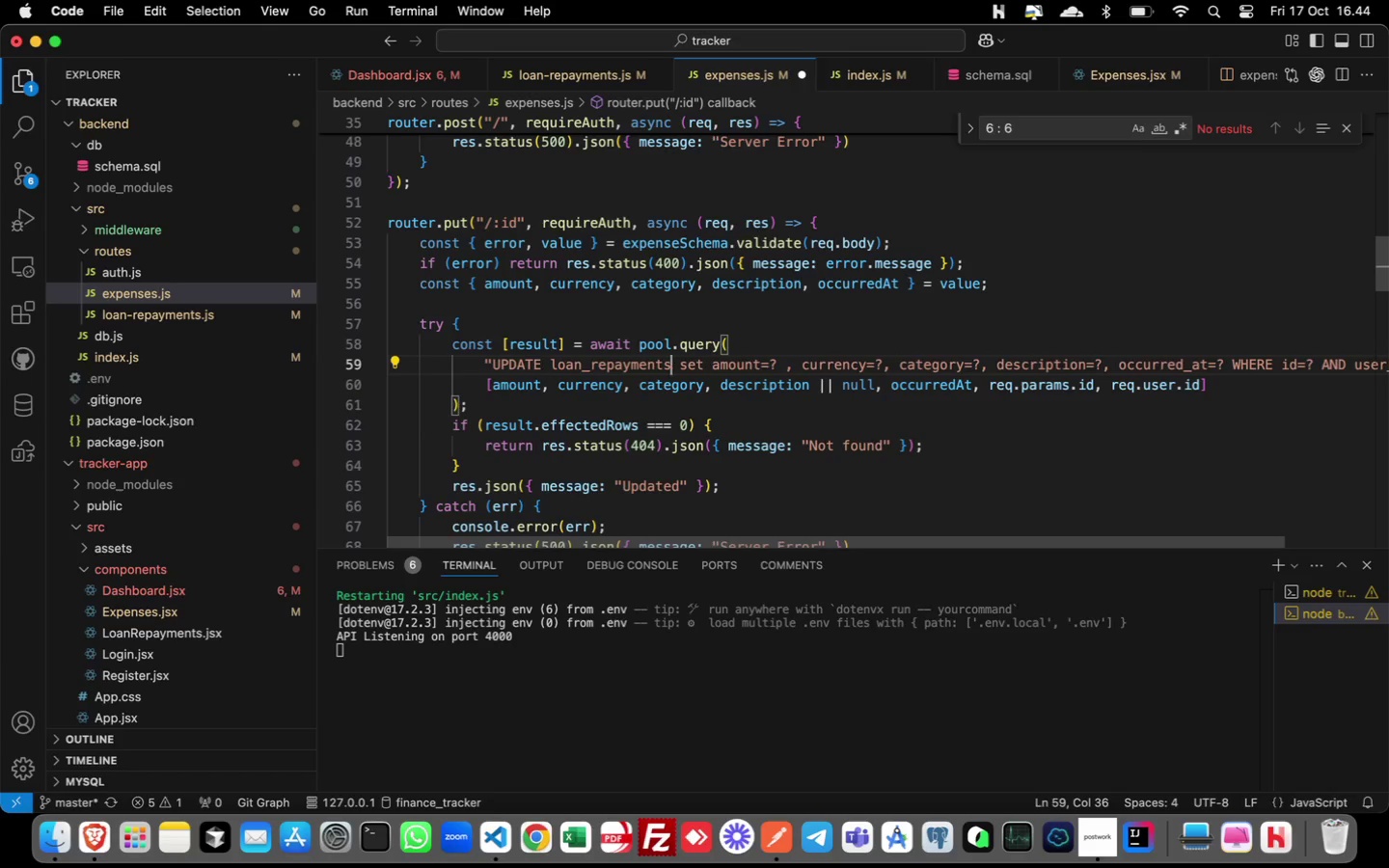 
key(ArrowRight)
 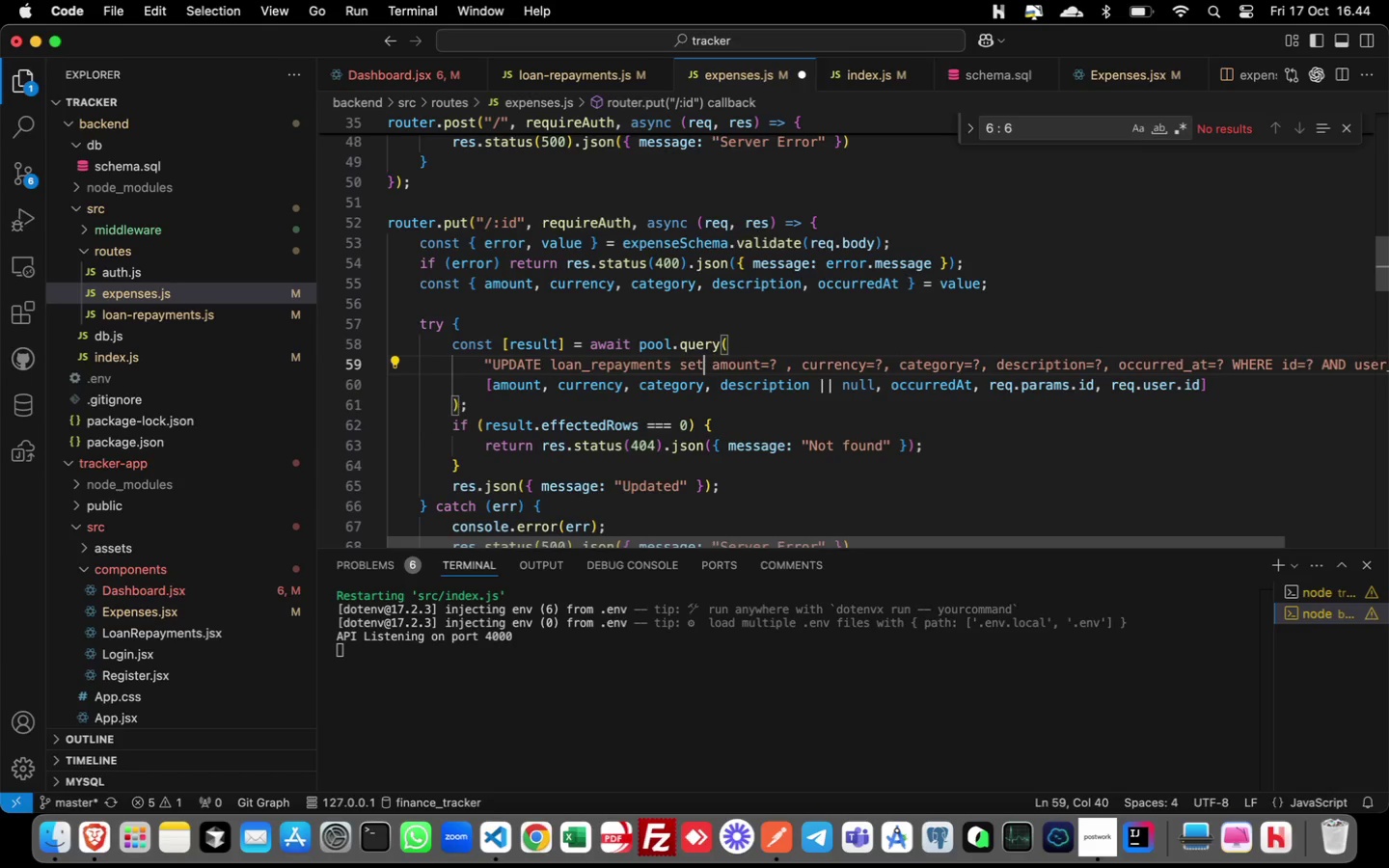 
key(ArrowRight)
 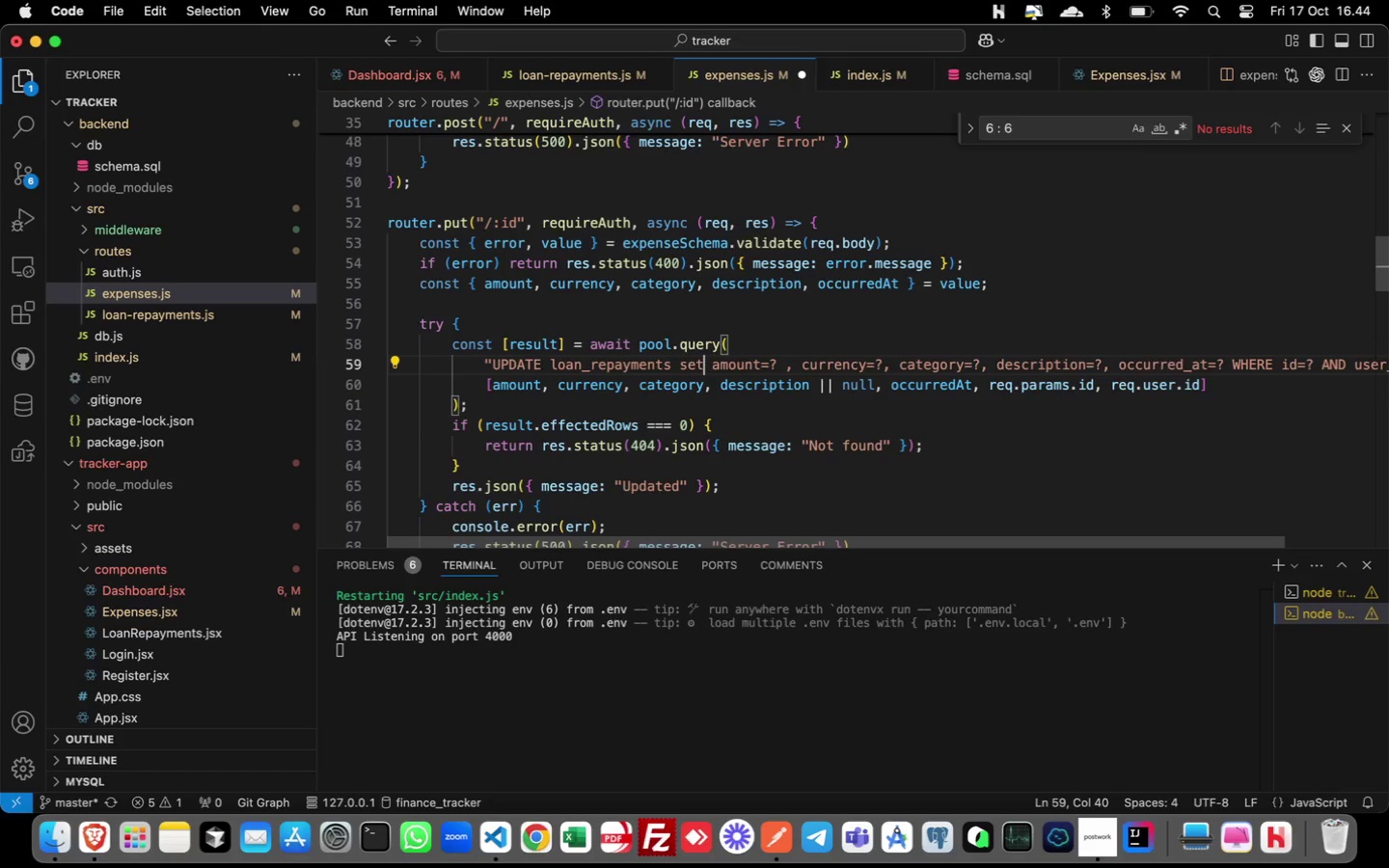 
key(ArrowRight)
 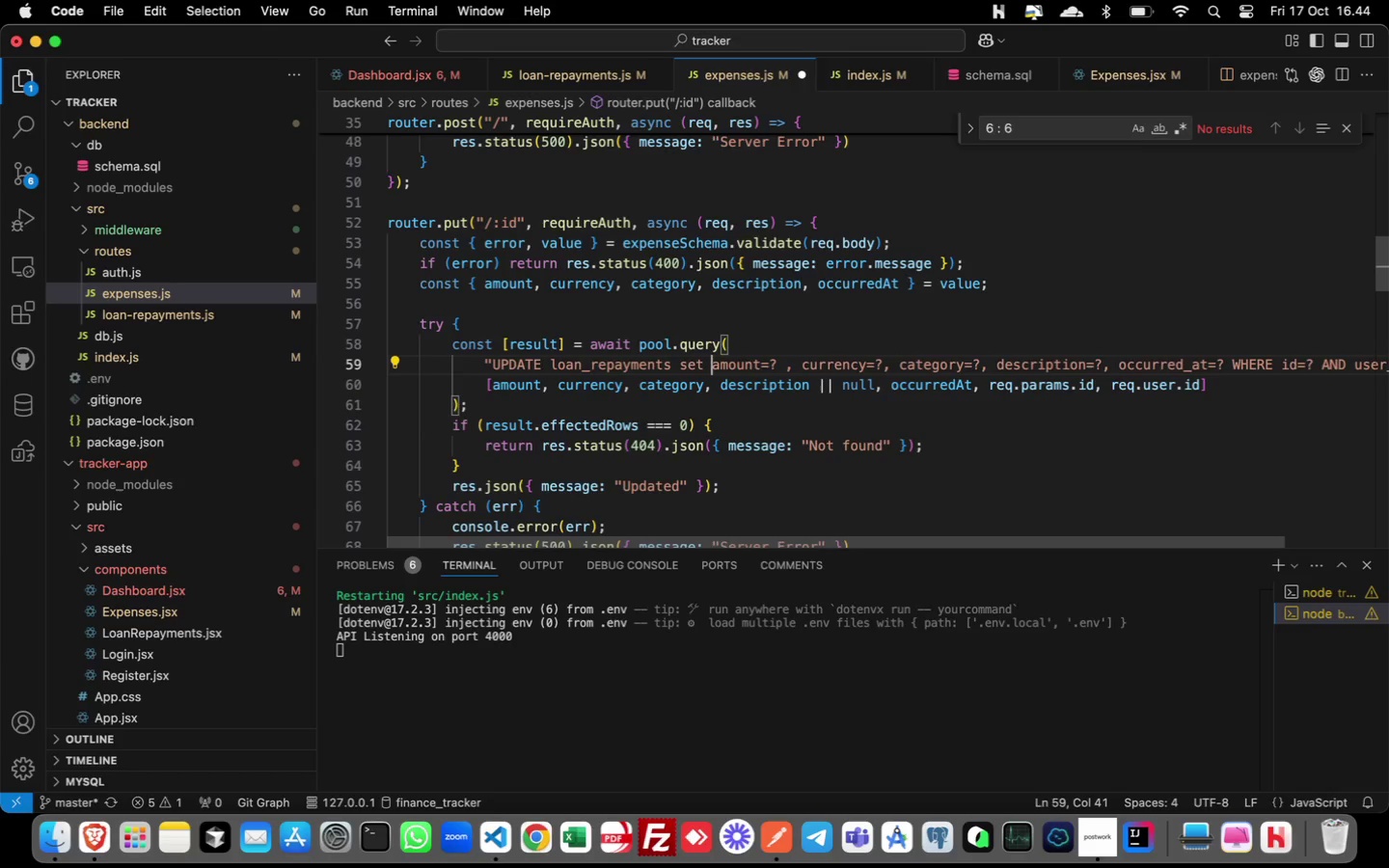 
key(ArrowRight)
 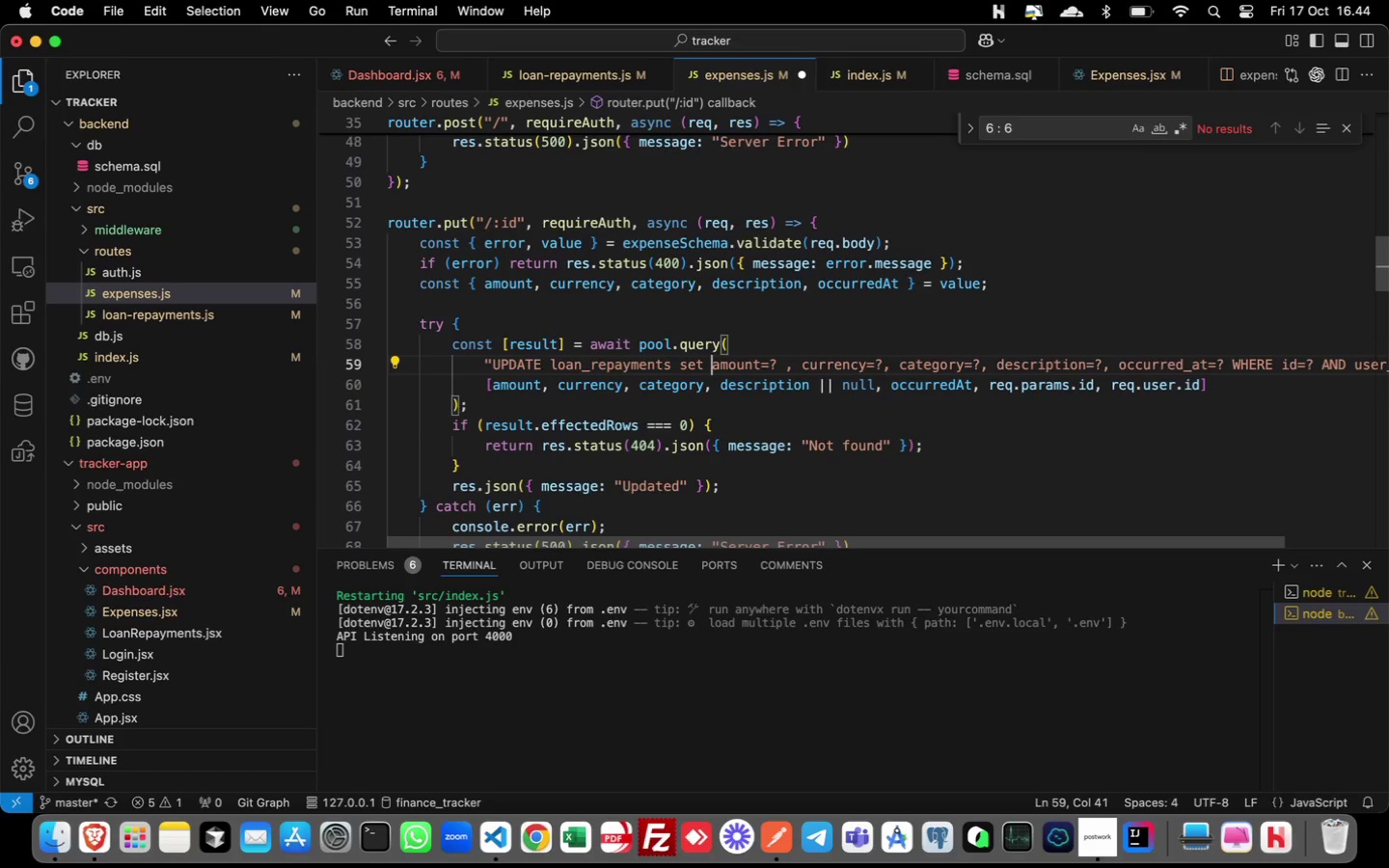 
key(ArrowRight)
 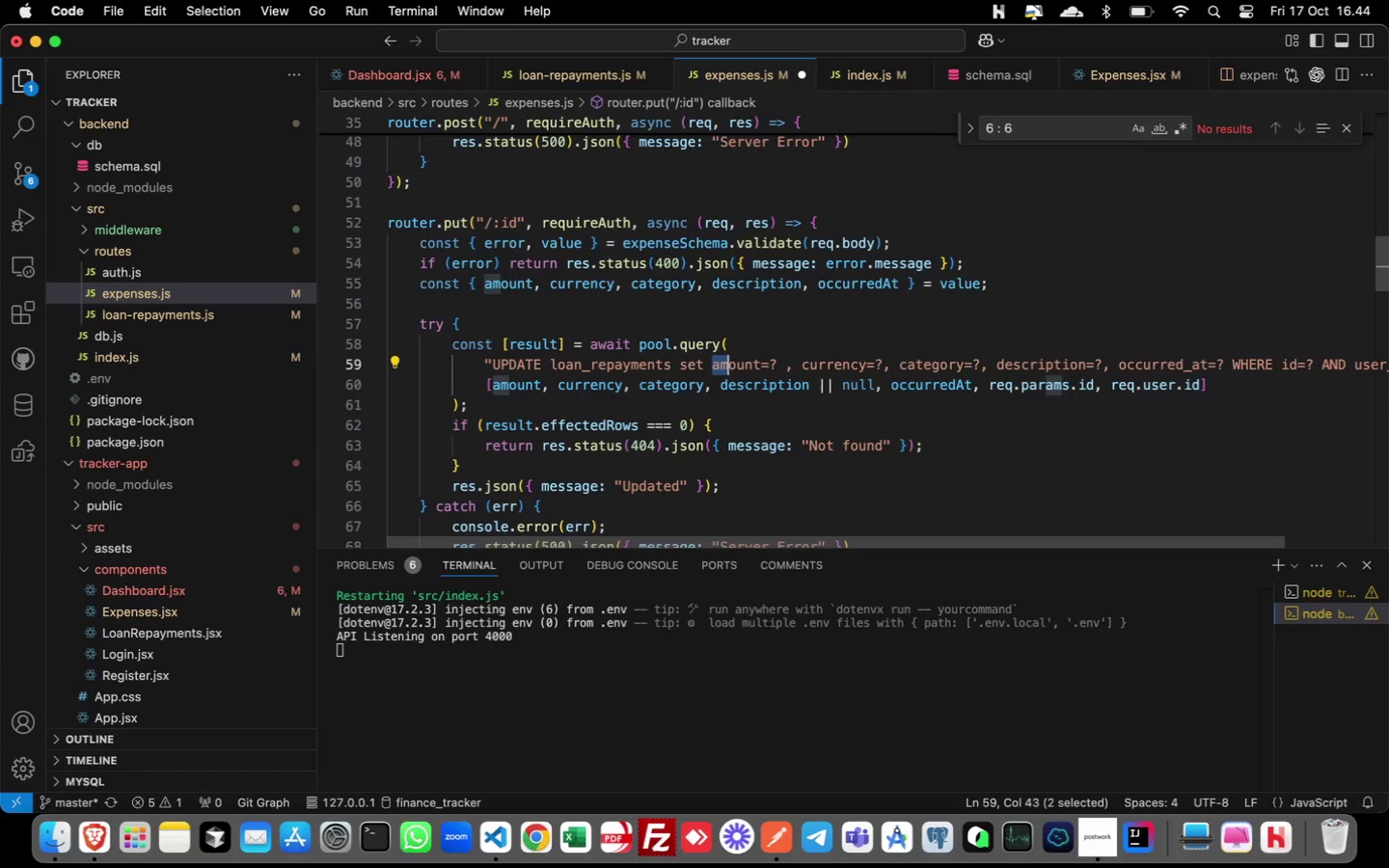 
key(Shift+ArrowRight)
 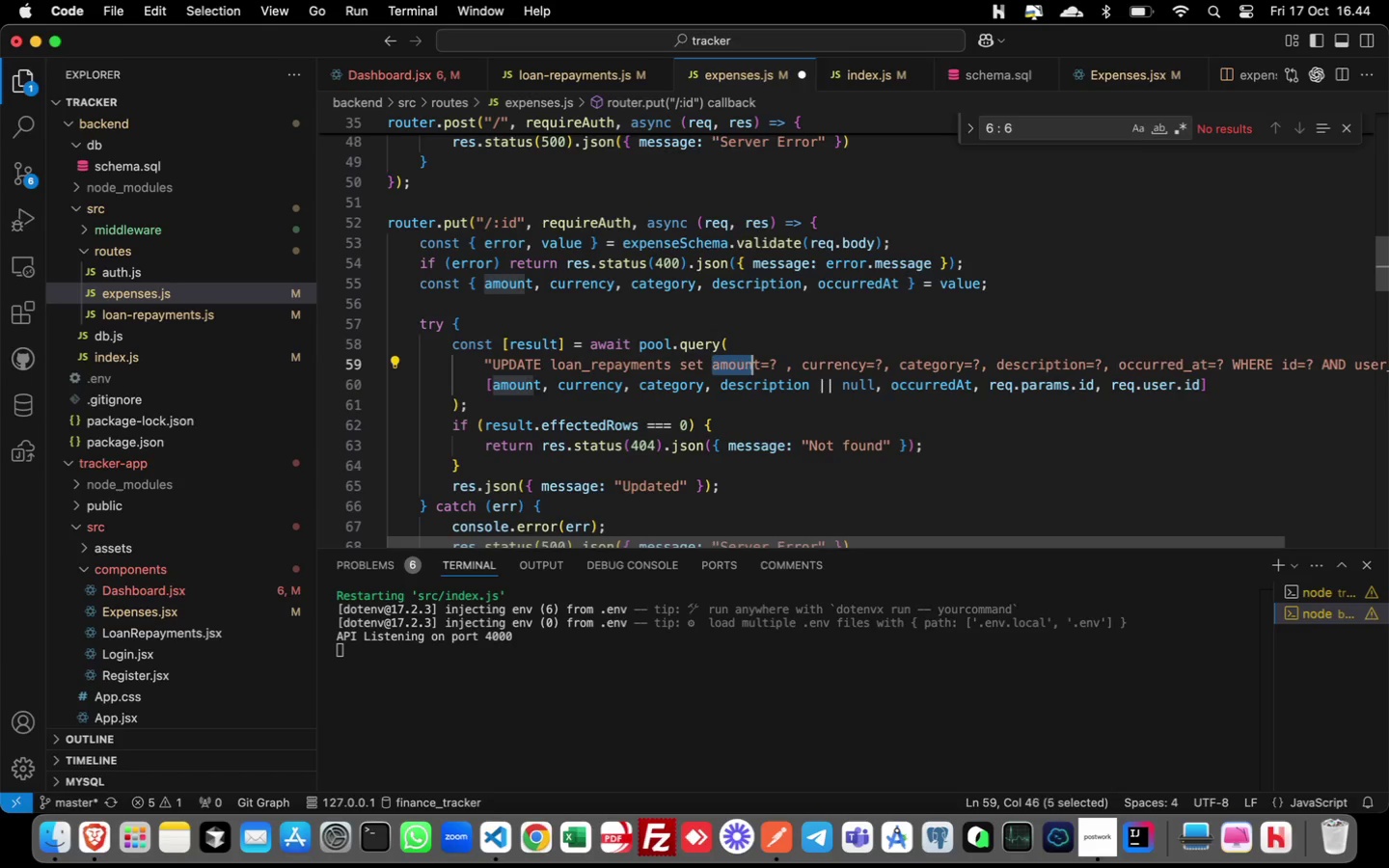 
key(Shift+ArrowRight)
 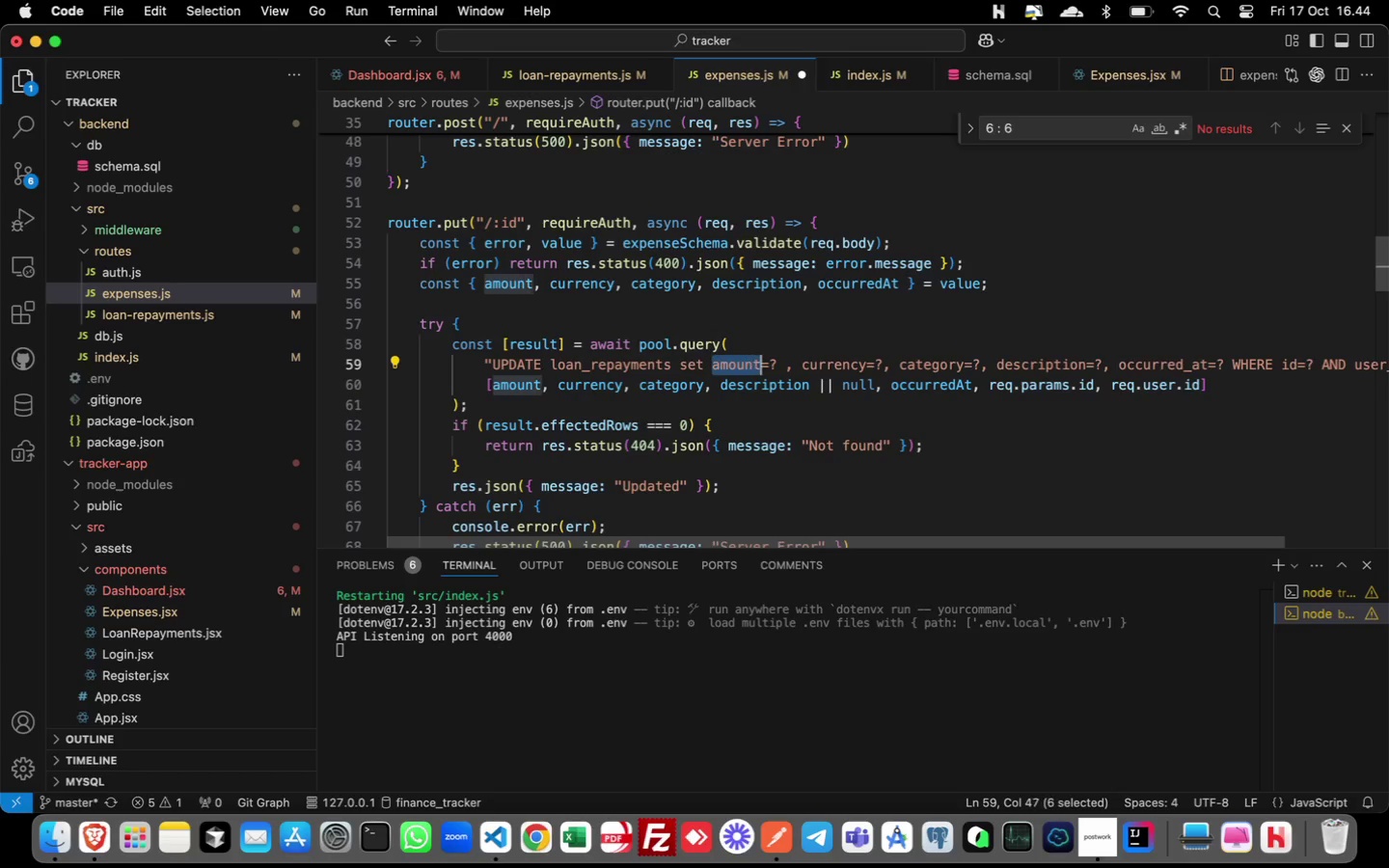 
key(Shift+ArrowRight)
 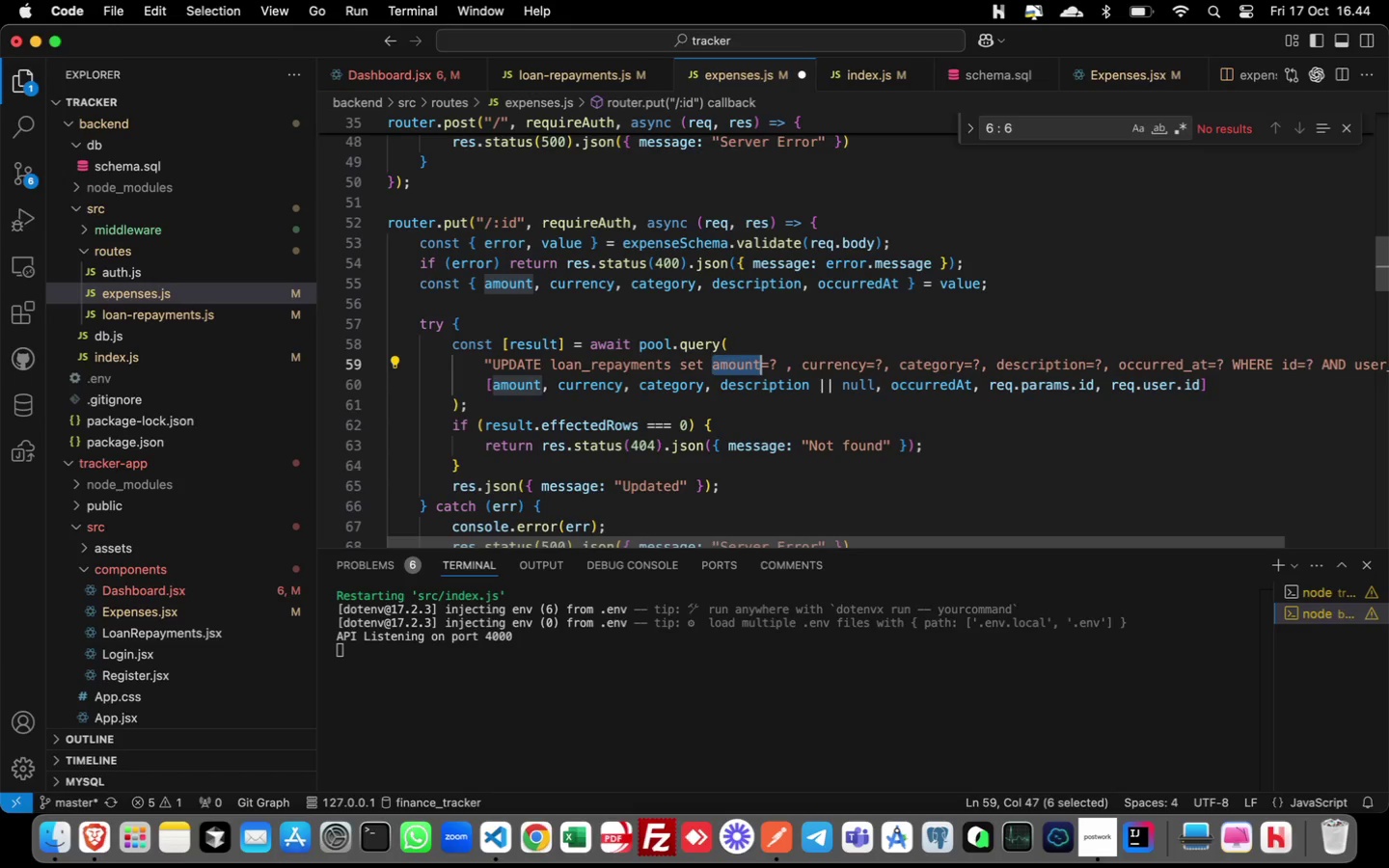 
key(Shift+ArrowRight)
 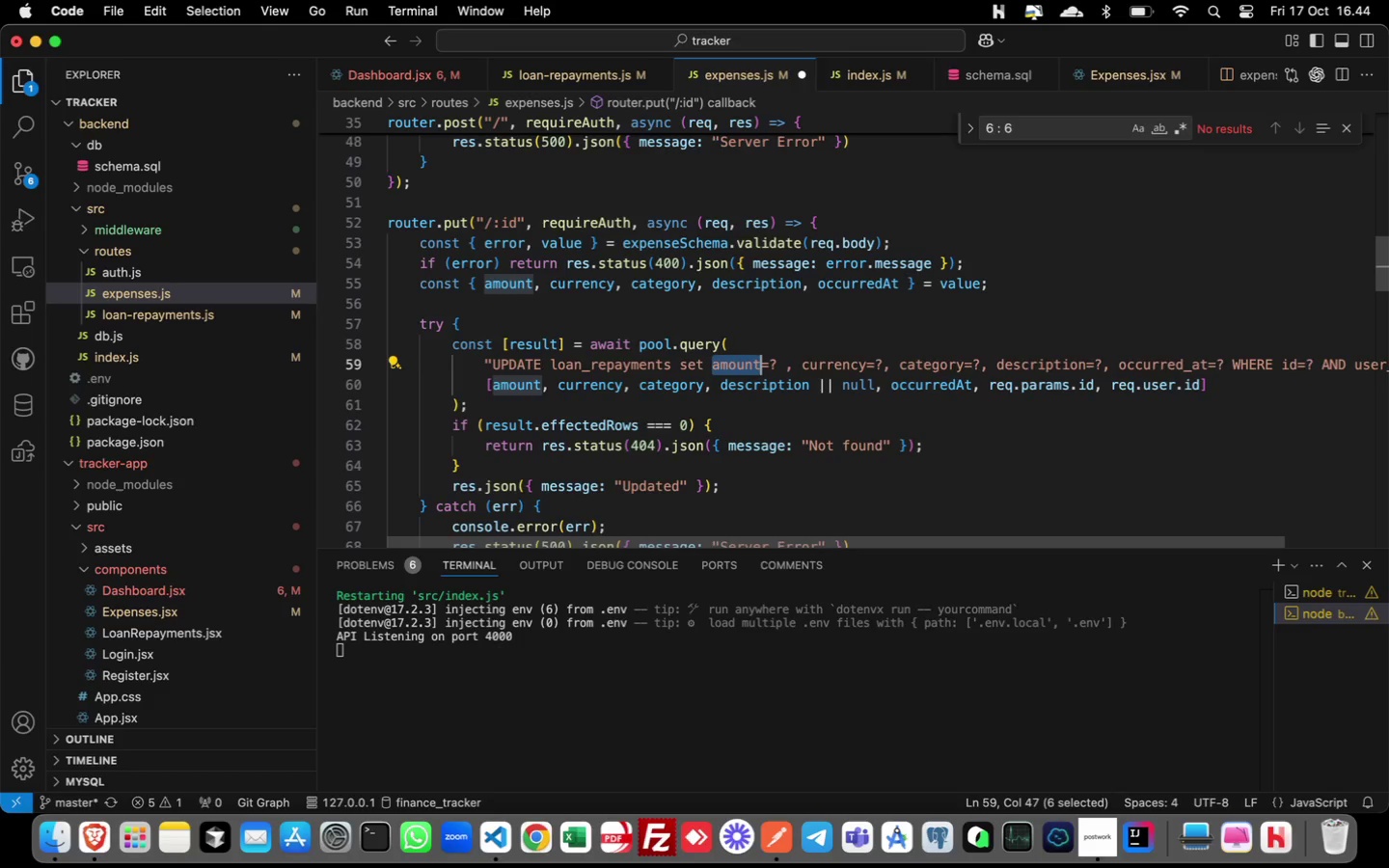 
key(Shift+ArrowRight)
 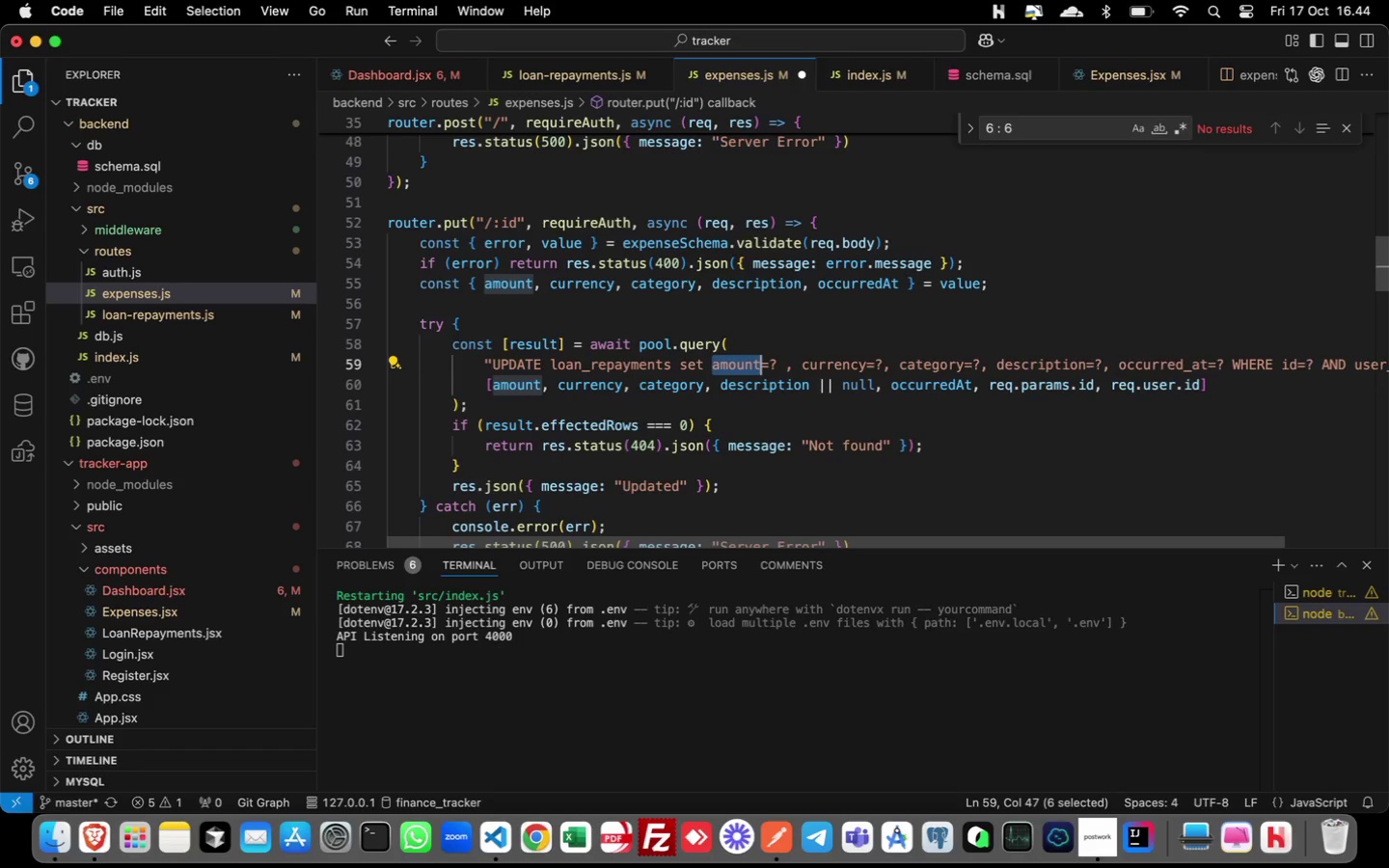 
key(Shift+ArrowRight)
 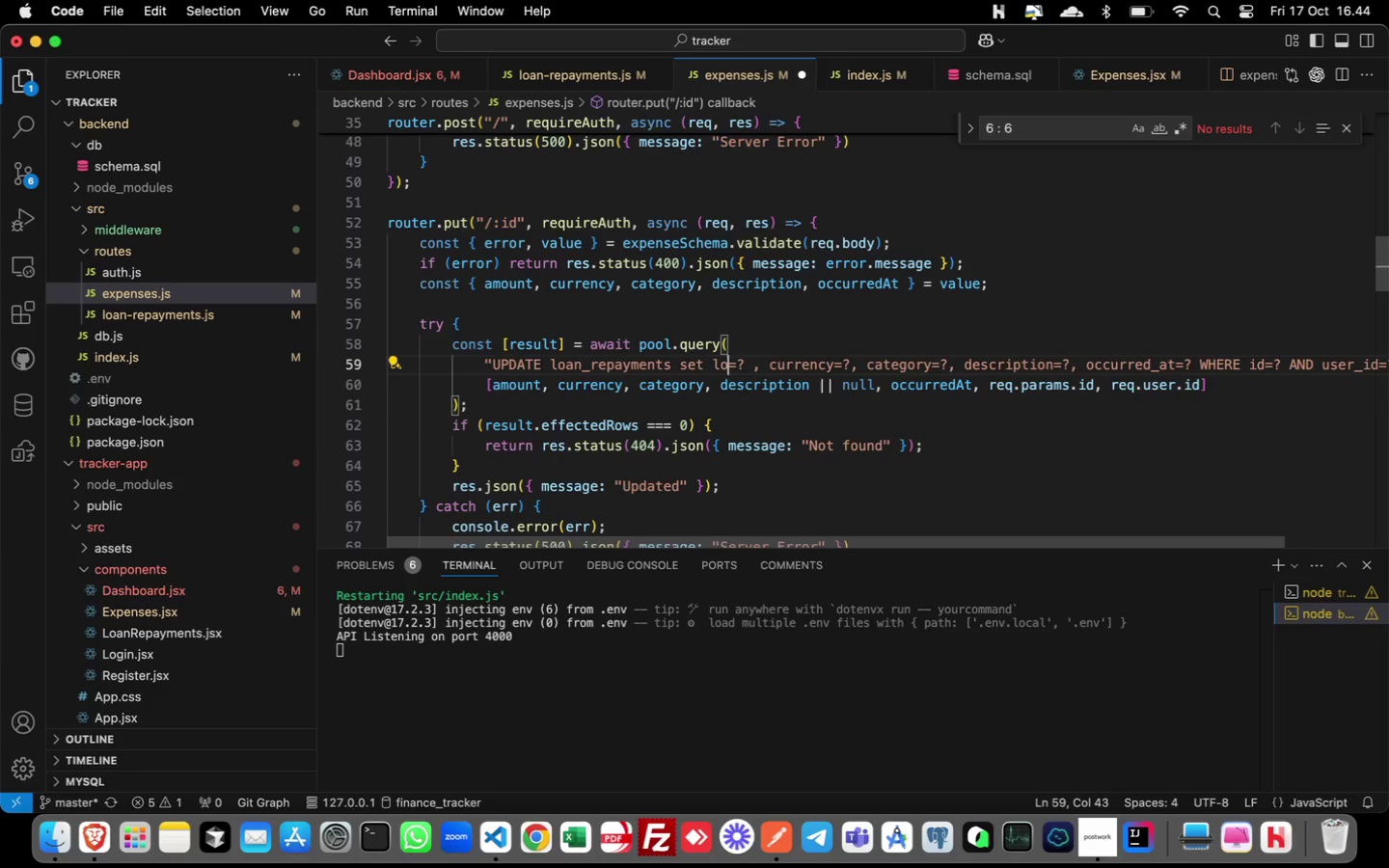 
type(loan)
 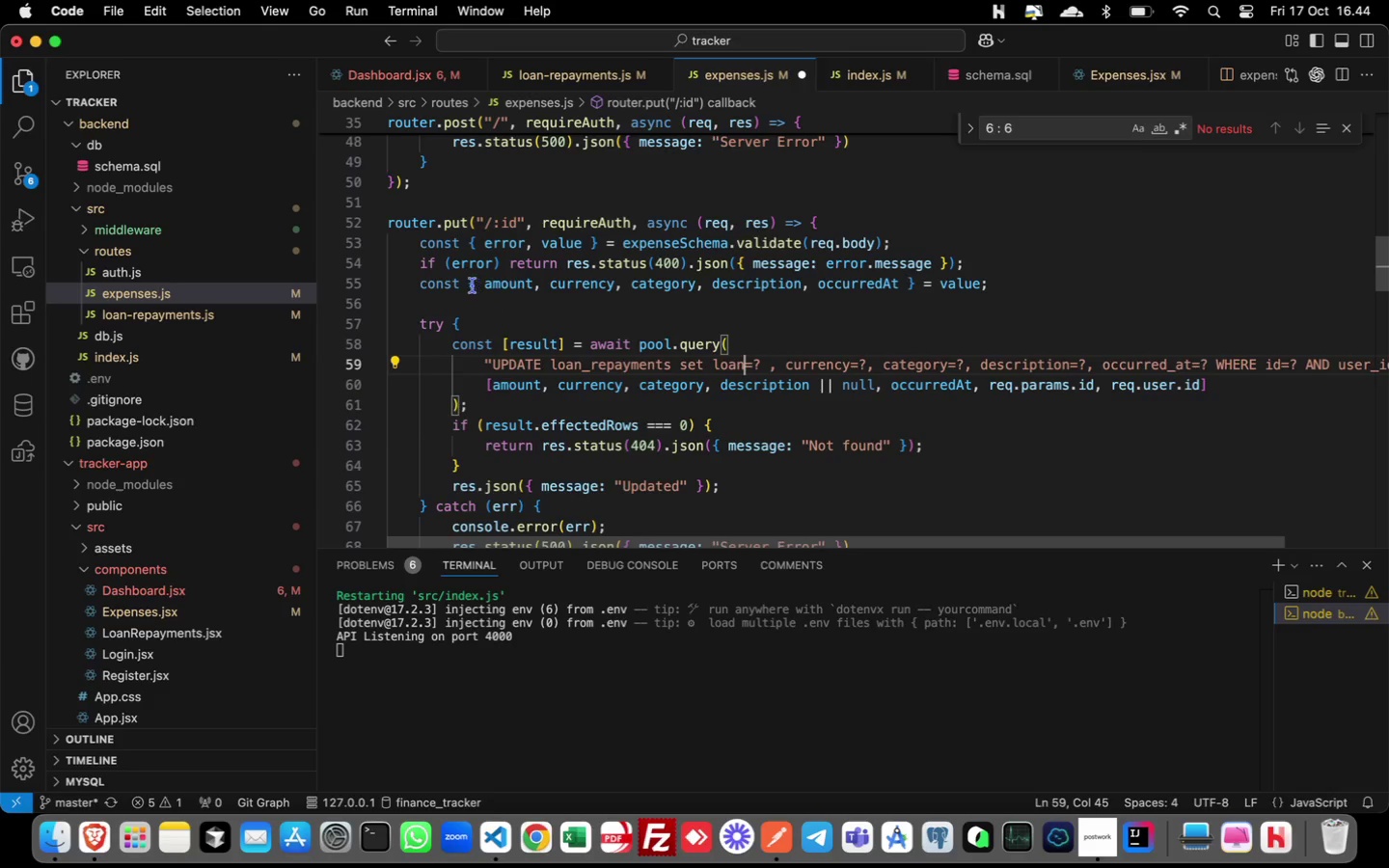 
left_click_drag(start_coordinate=[467, 283], to_coordinate=[917, 285])
 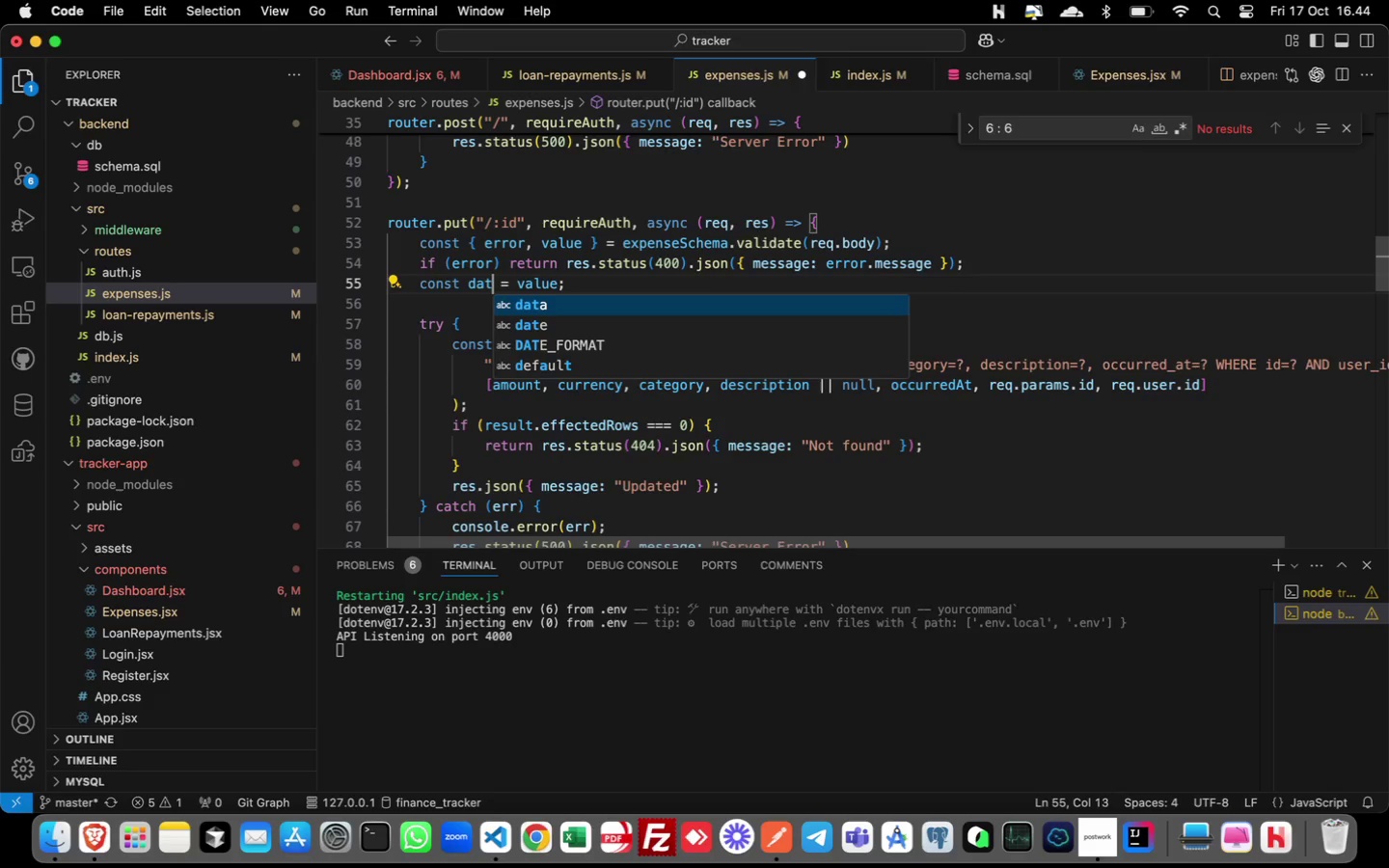 
type(data)
 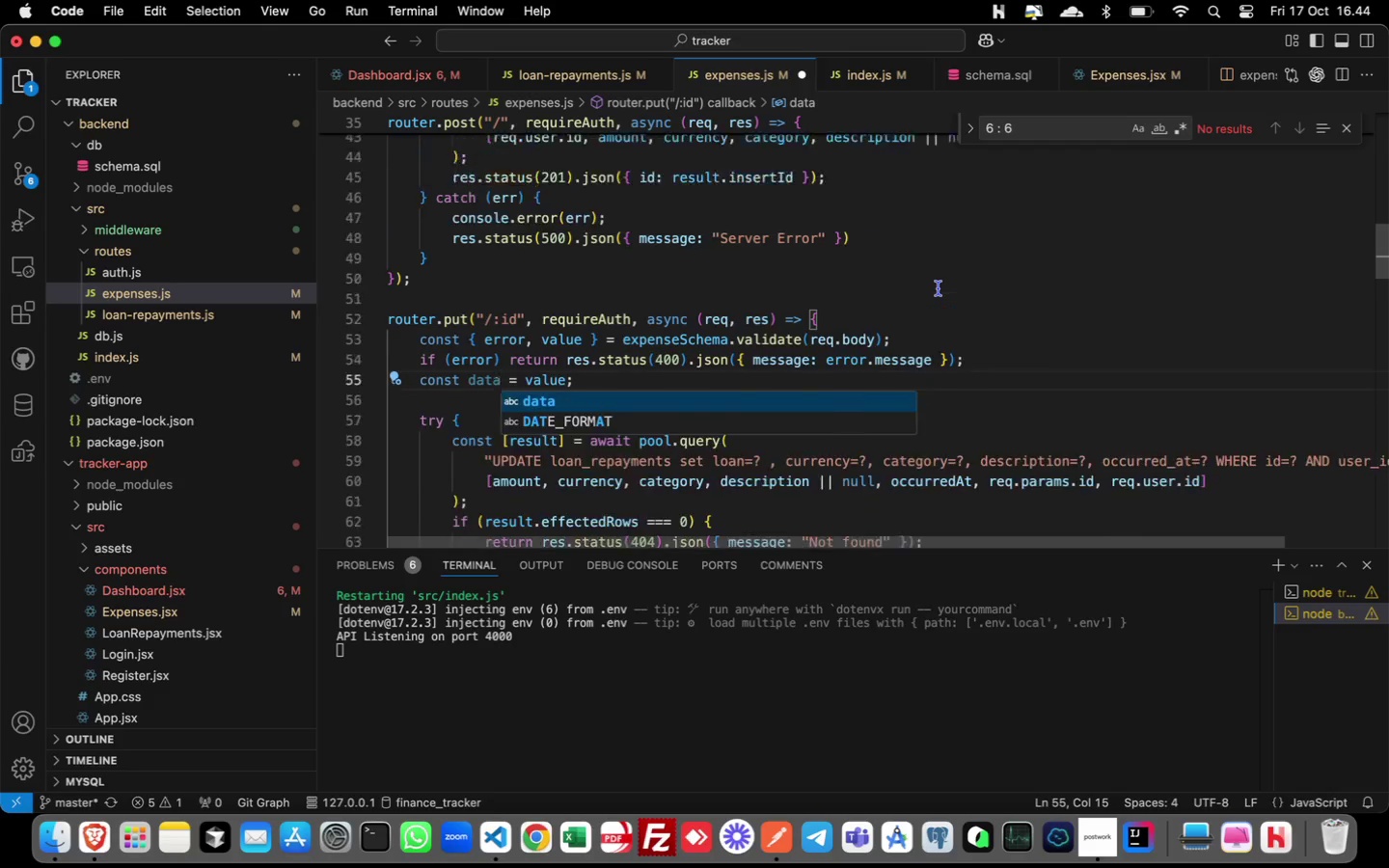 
scroll: coordinate [939, 288], scroll_direction: up, amount: 8.0
 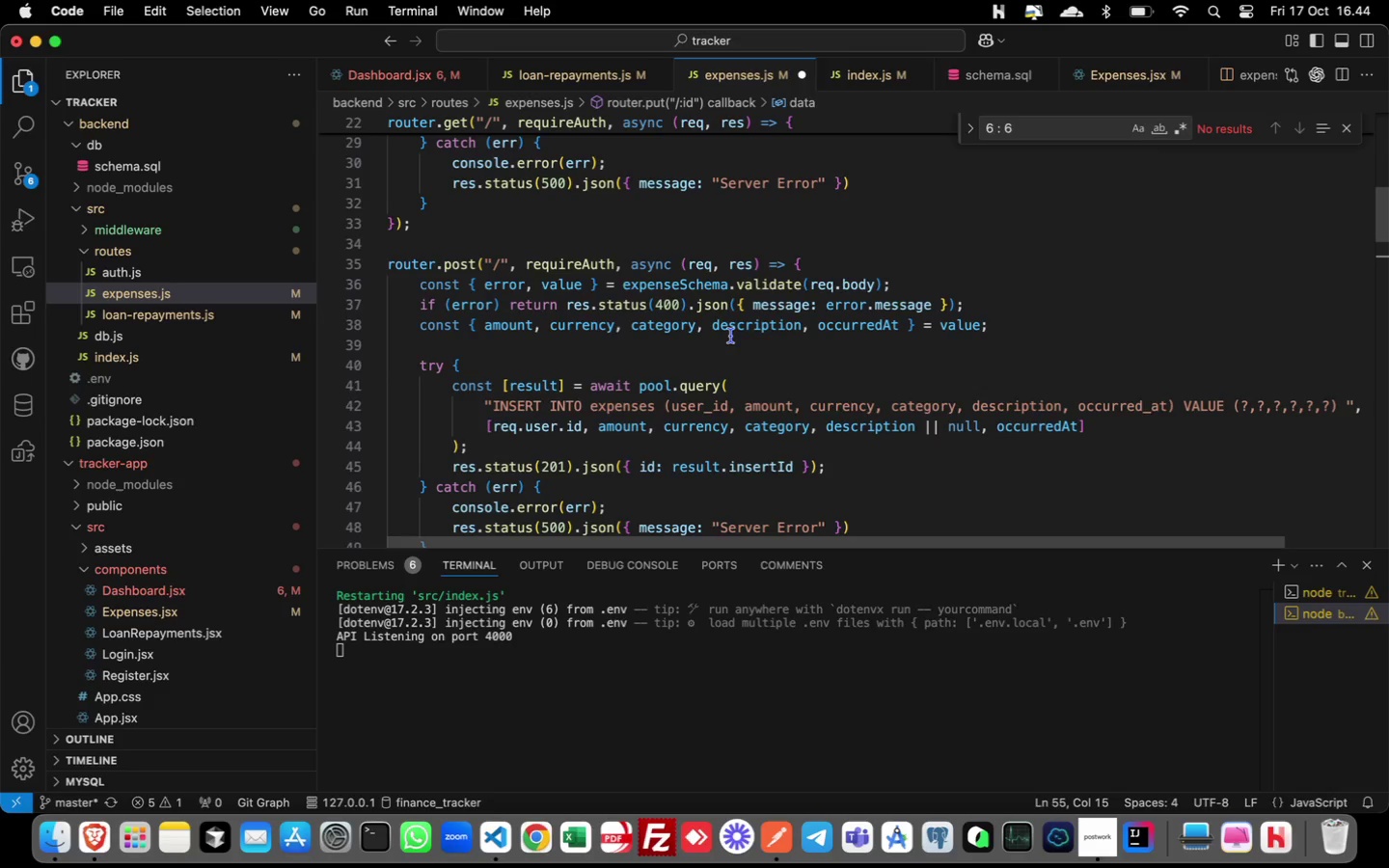 
scroll: coordinate [731, 336], scroll_direction: down, amount: 8.0
 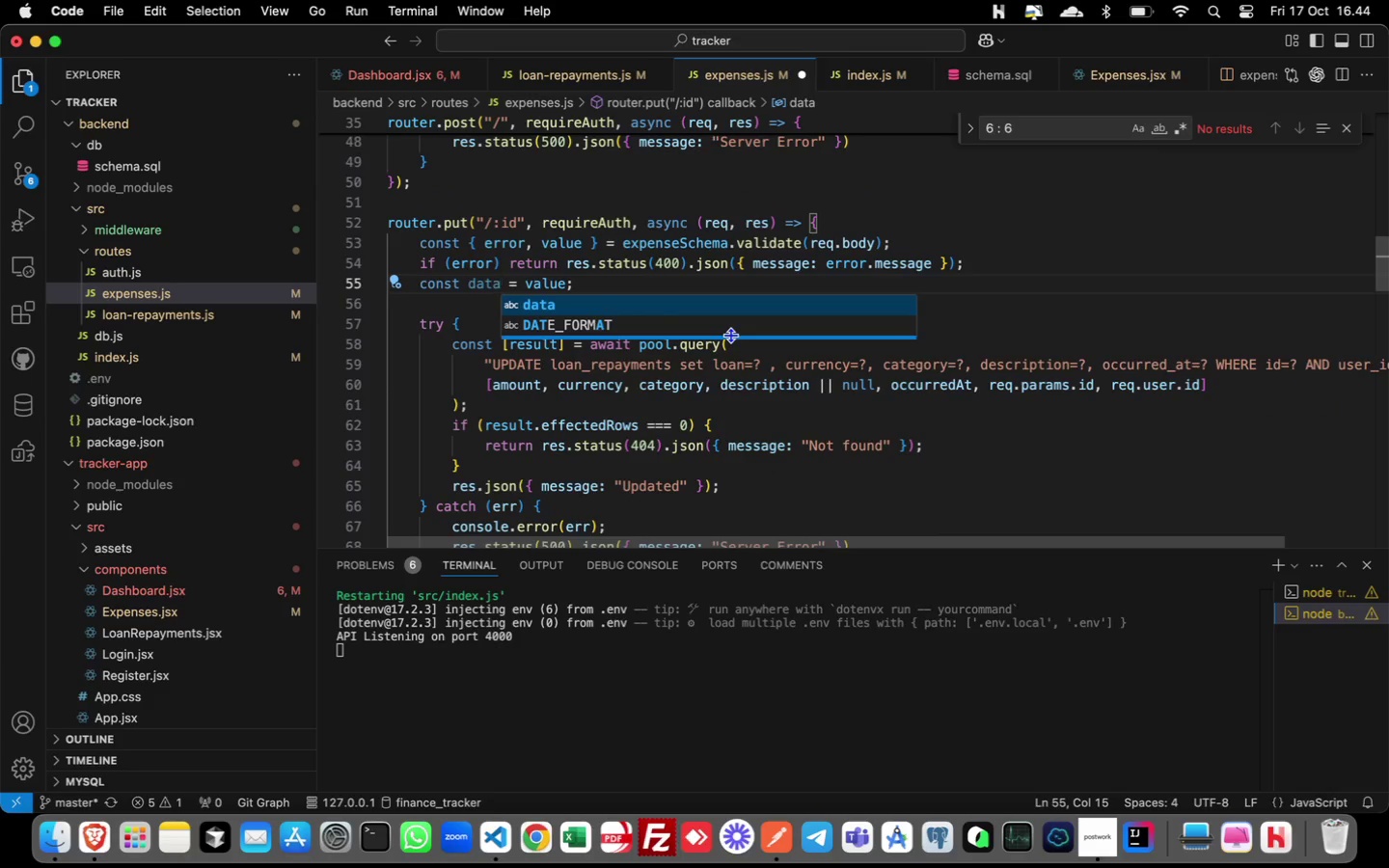 
key(Meta+Z)
 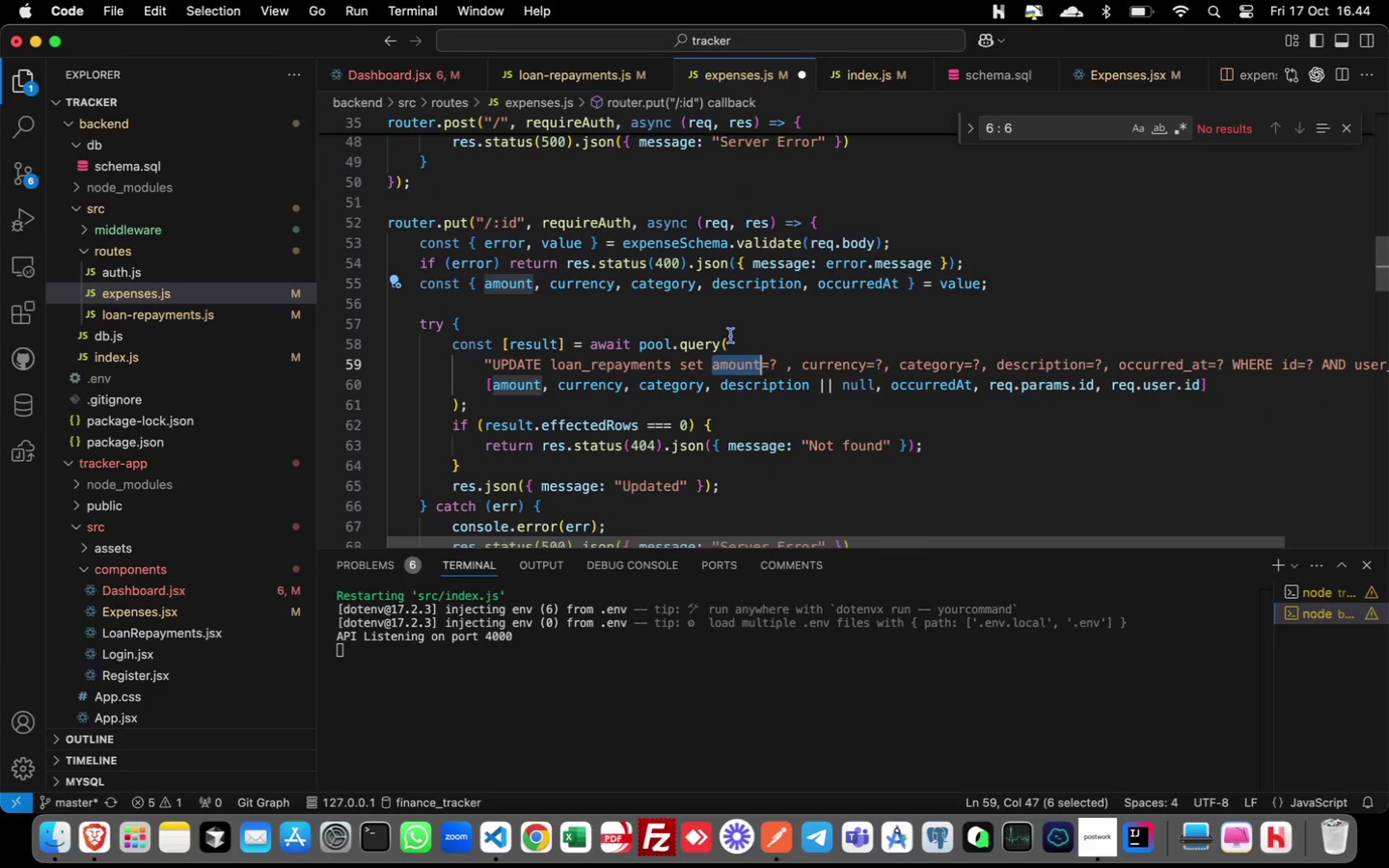 
key(Meta+Z)
 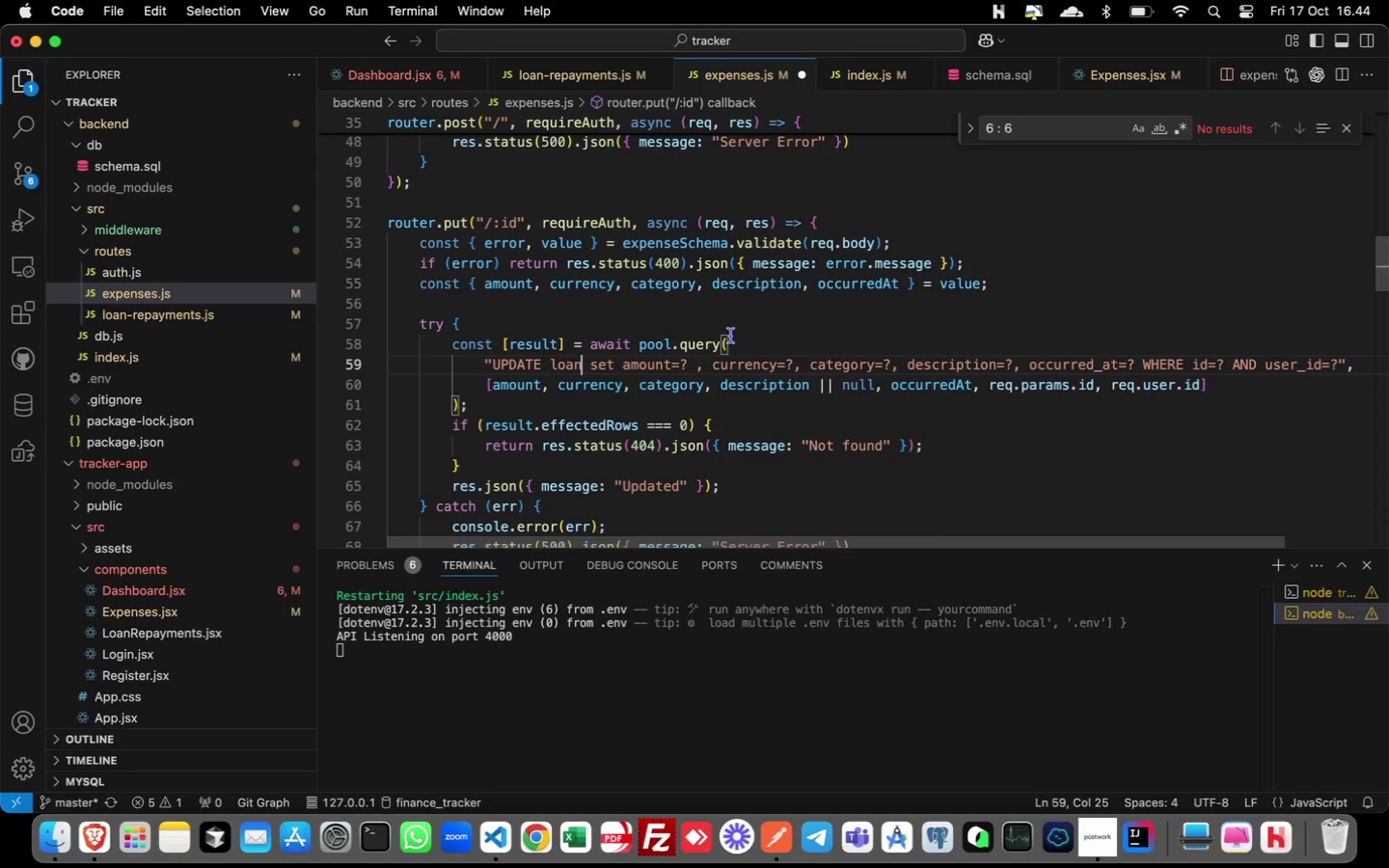 
key(Meta+Z)
 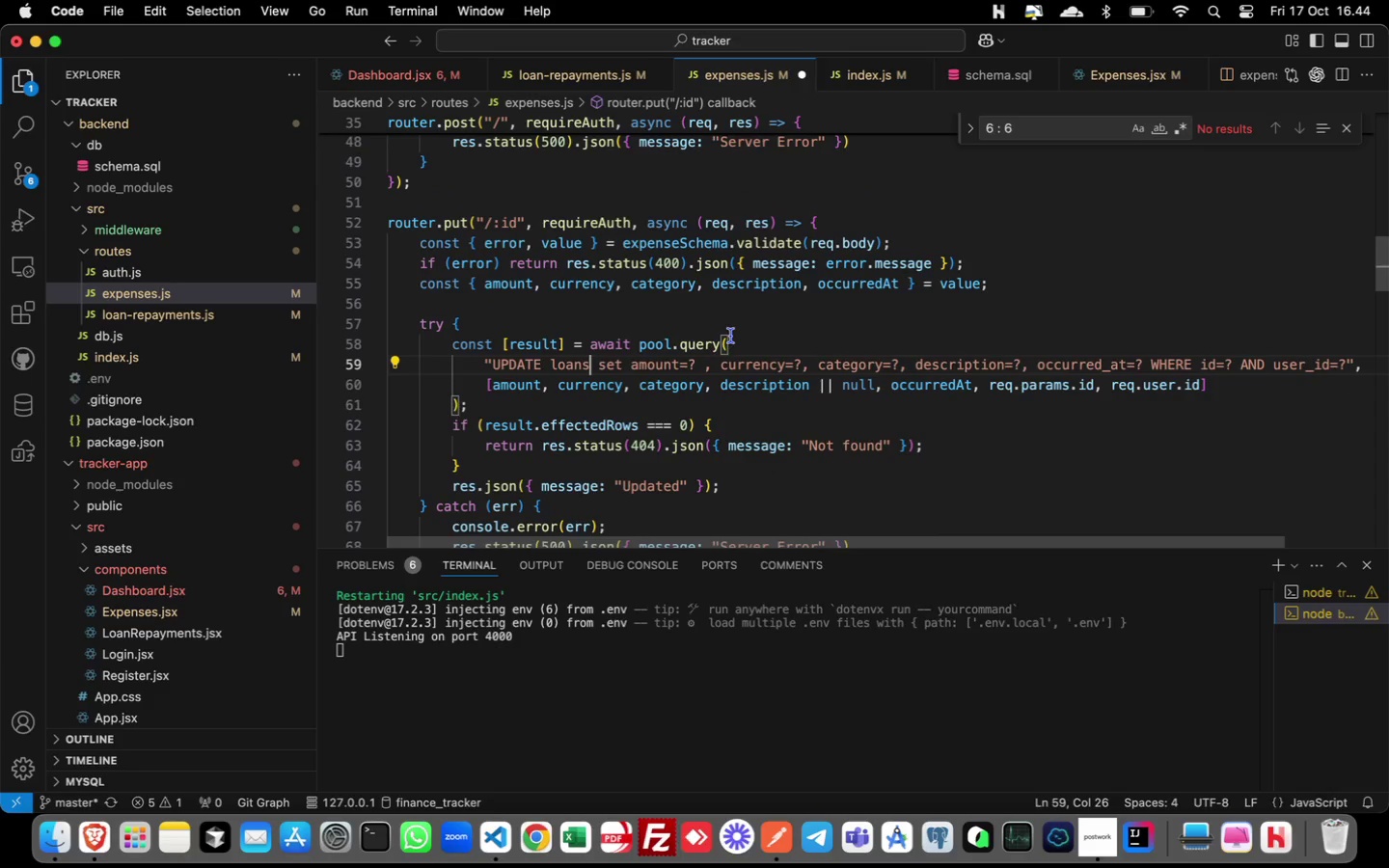 
key(Meta+Z)
 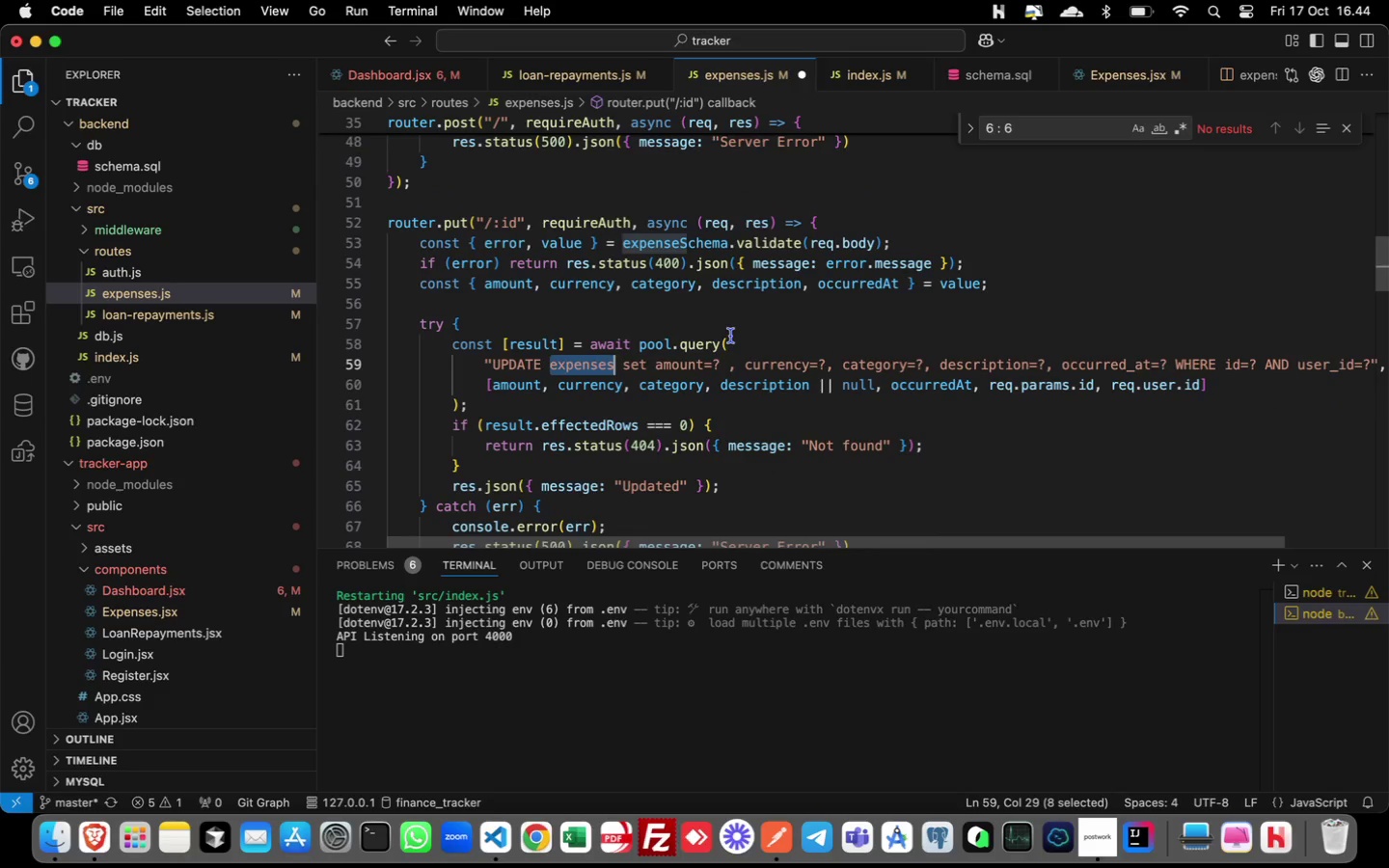 
key(Meta+Z)
 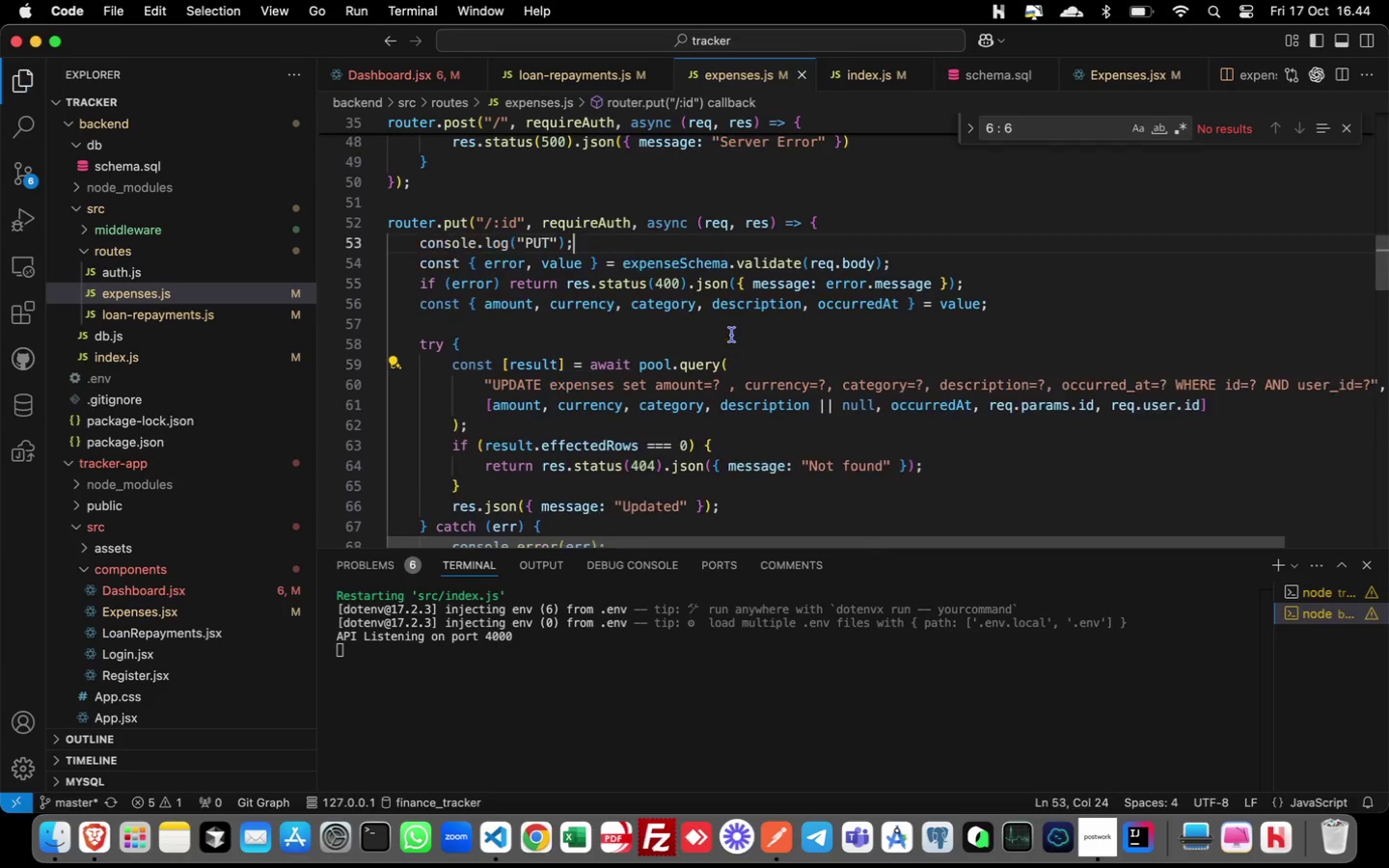 
key(Meta+Z)
 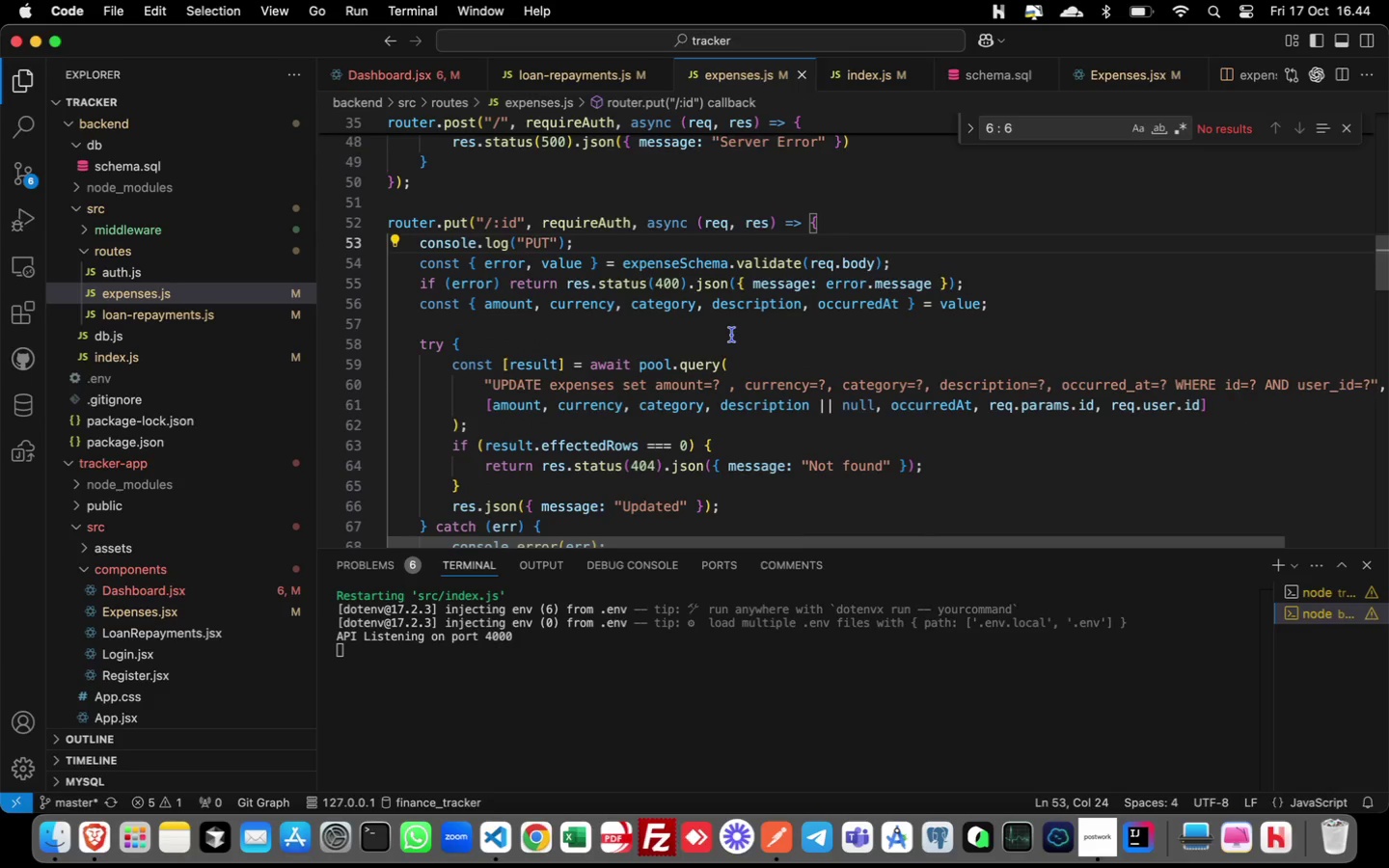 
key(Meta+X)
 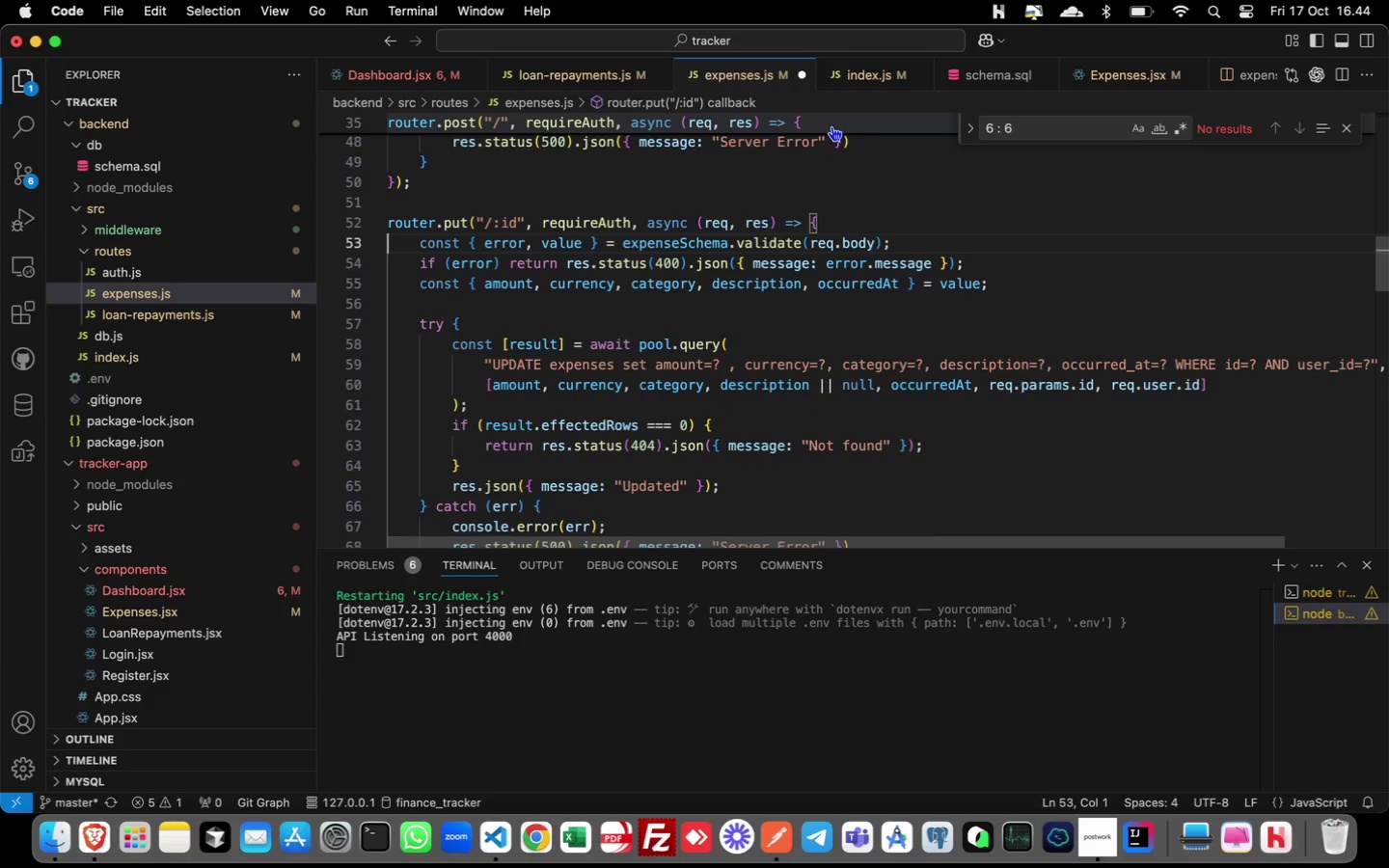 
key(Meta+S)
 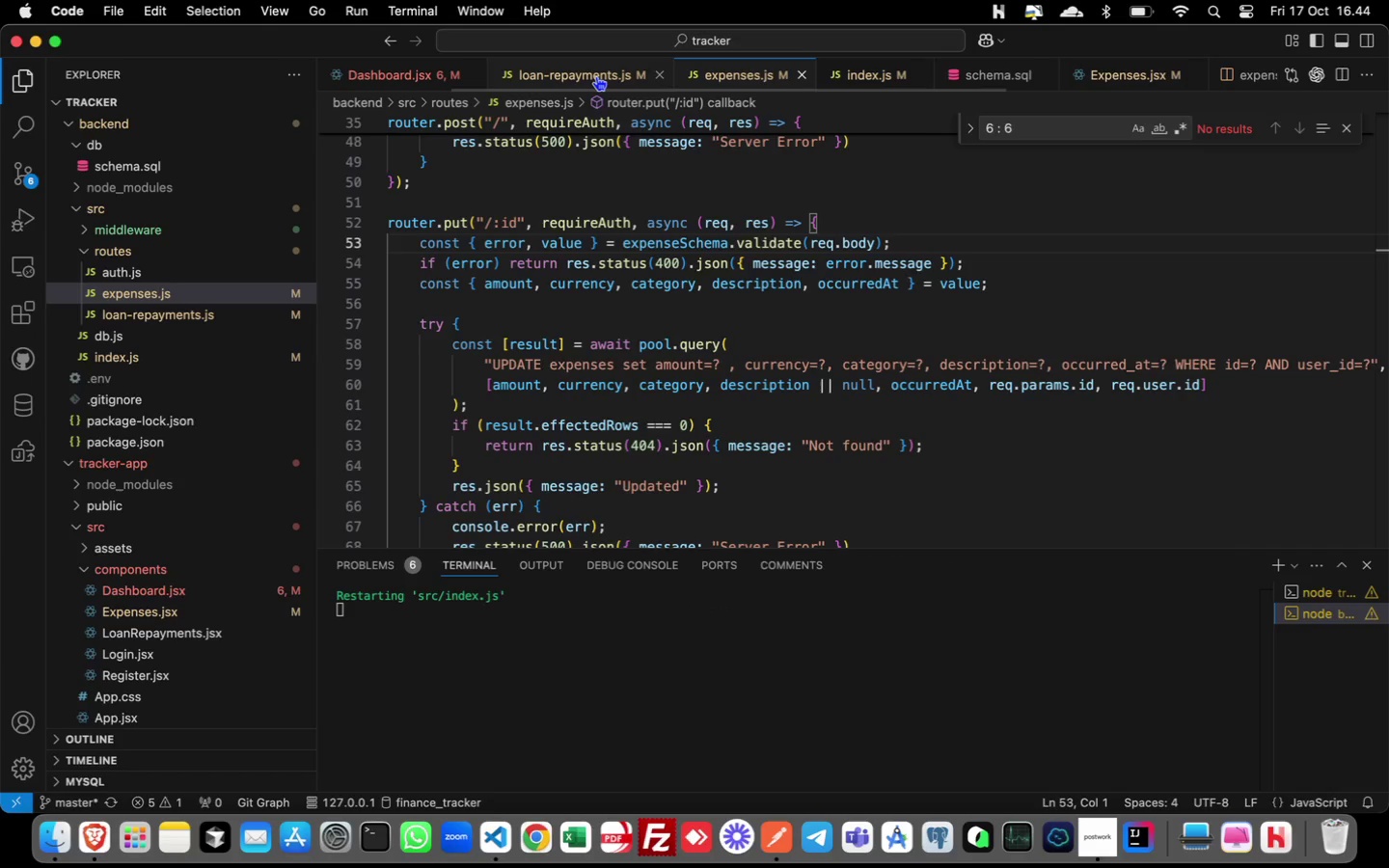 
left_click([596, 76])
 